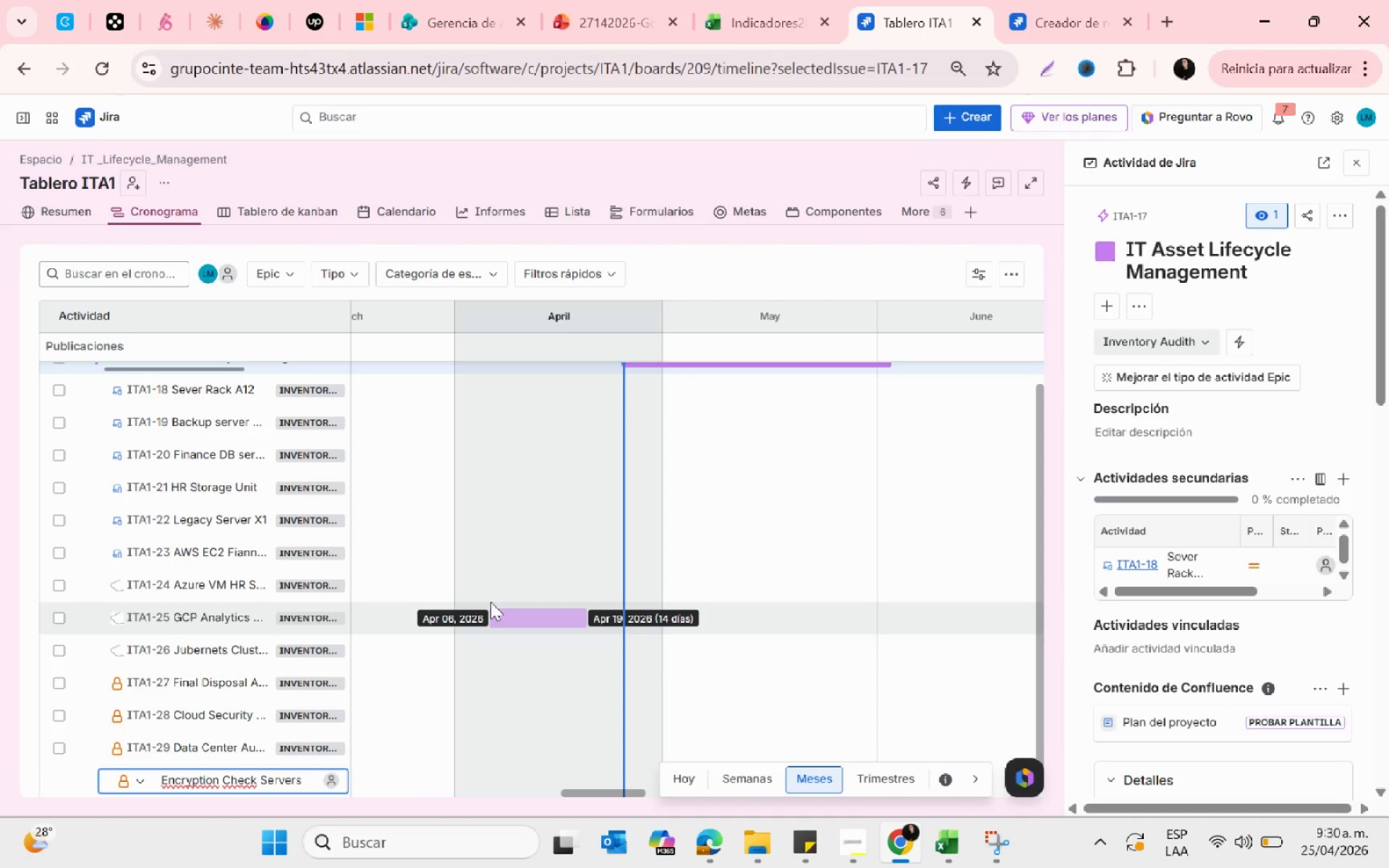 
key(Enter)
 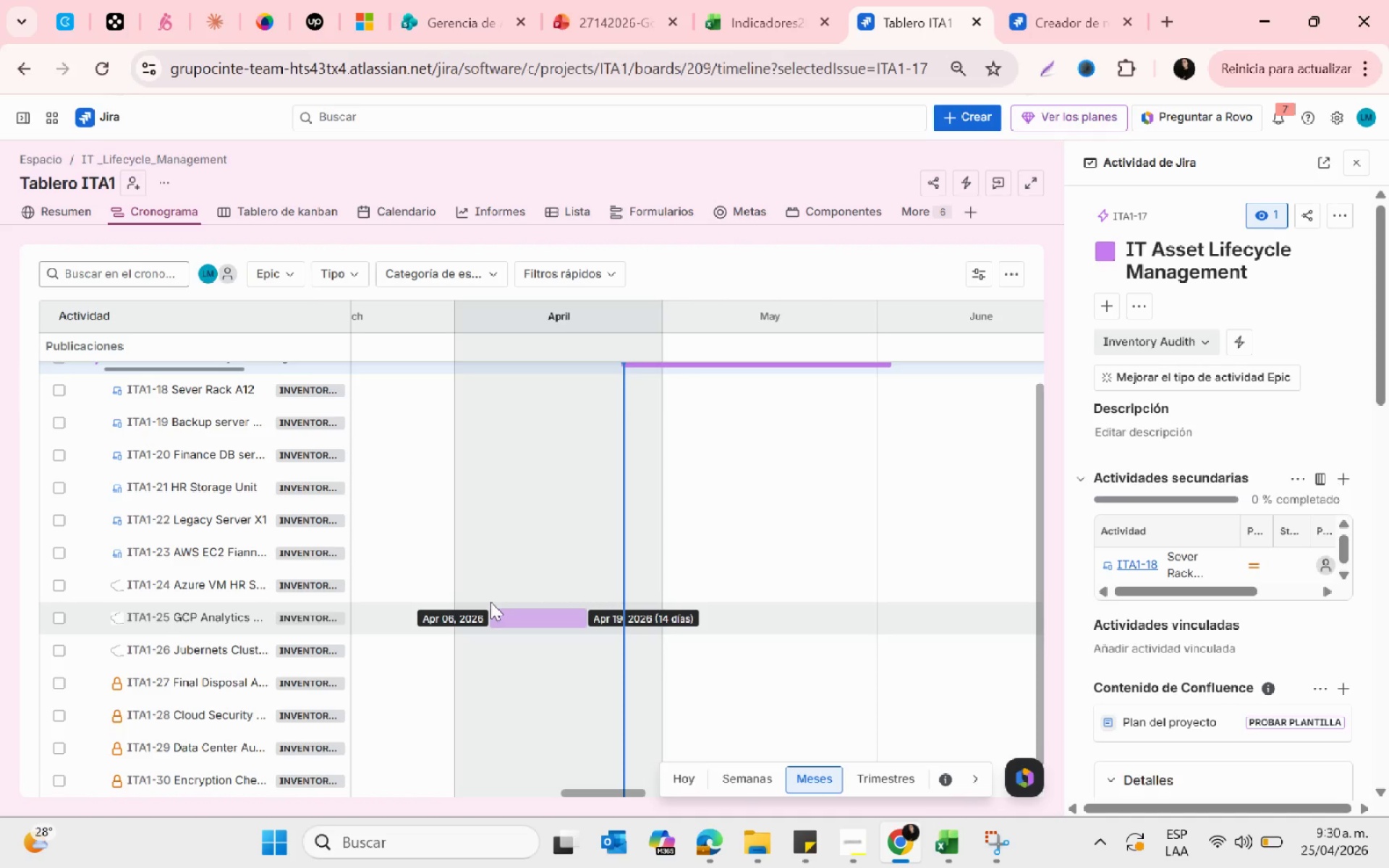 
wait(15.86)
 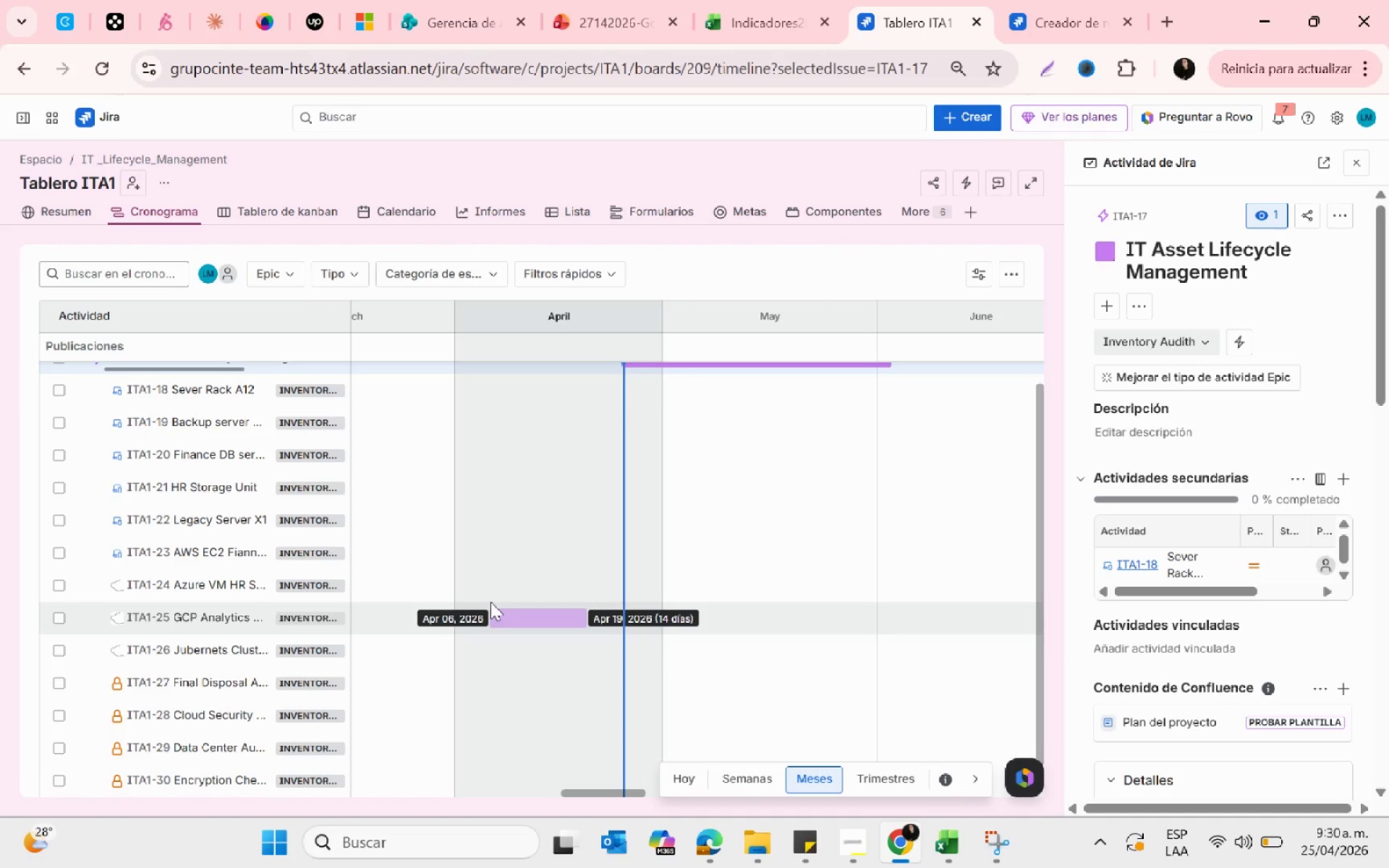 
mouse_move([205, 439])
 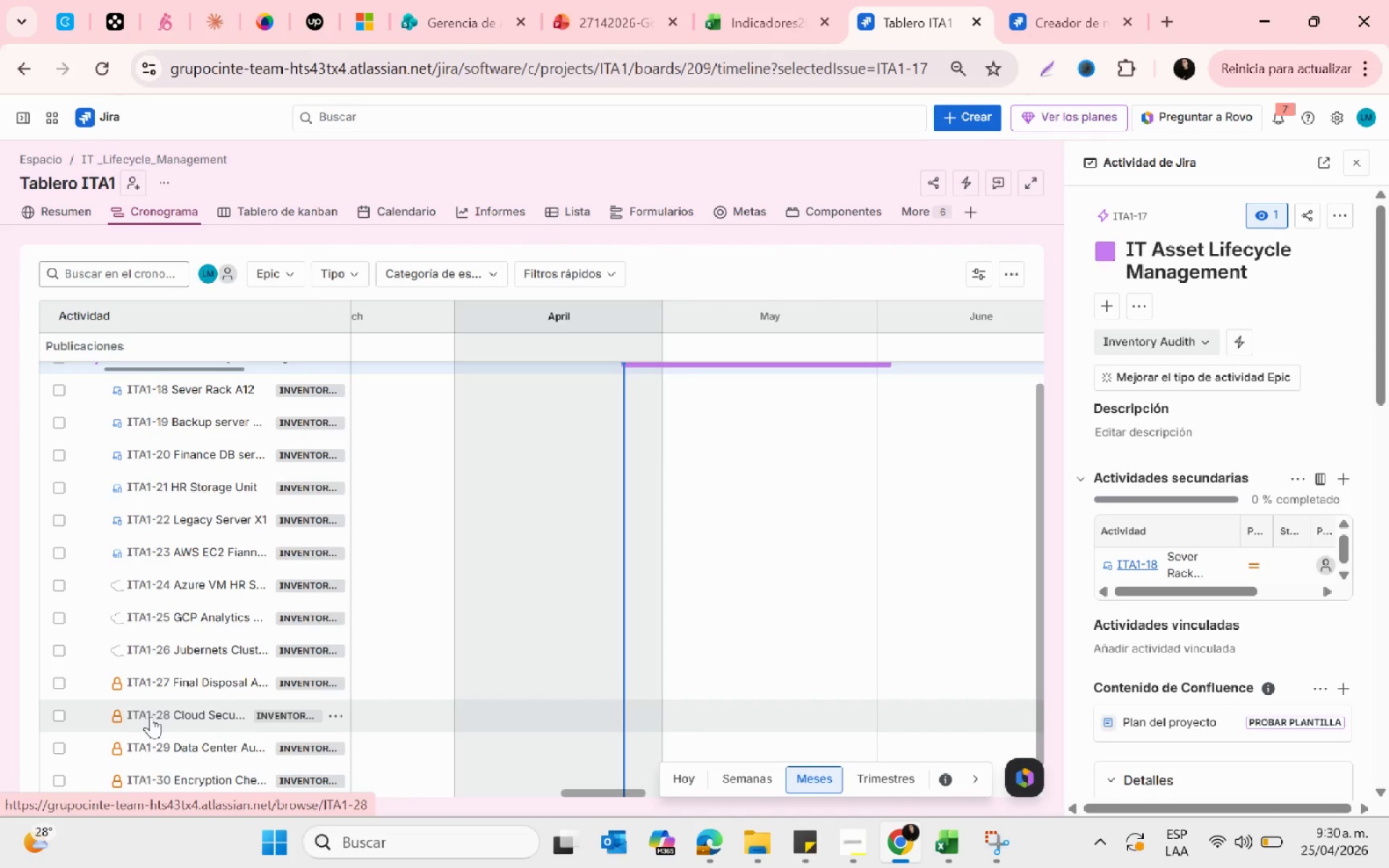 
wait(6.35)
 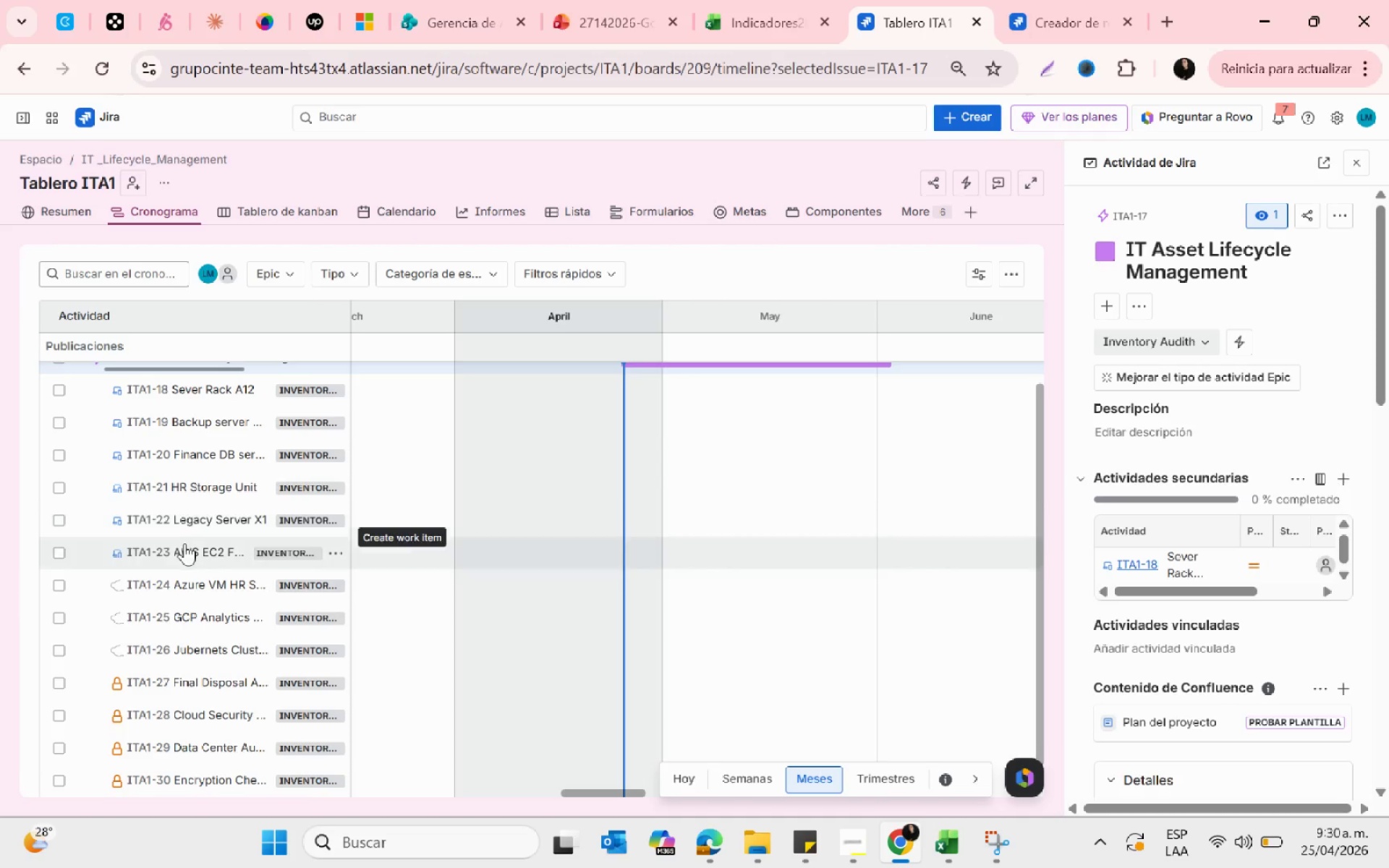 
scroll: coordinate [152, 765], scroll_direction: down, amount: 2.0
 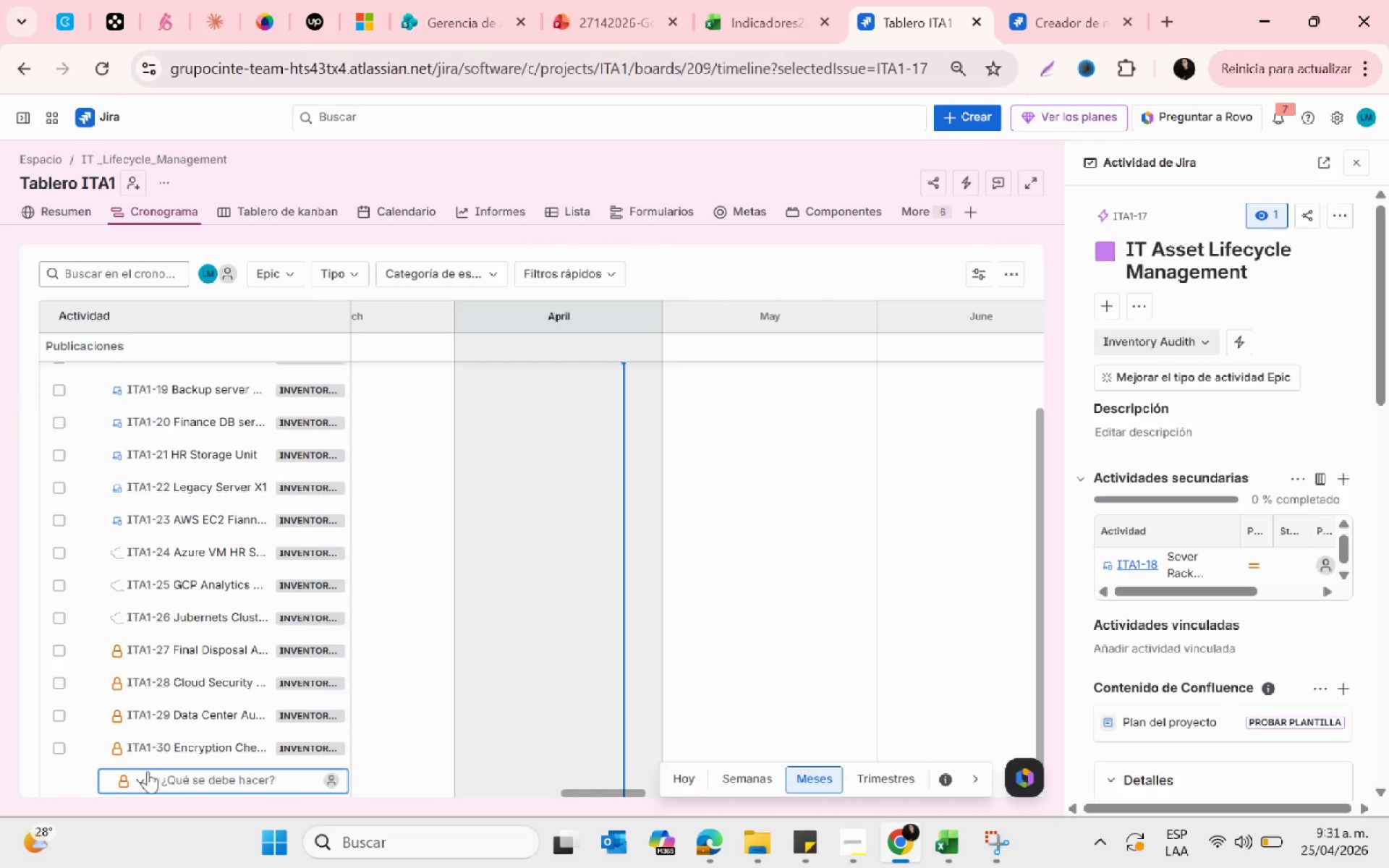 
left_click([141, 781])
 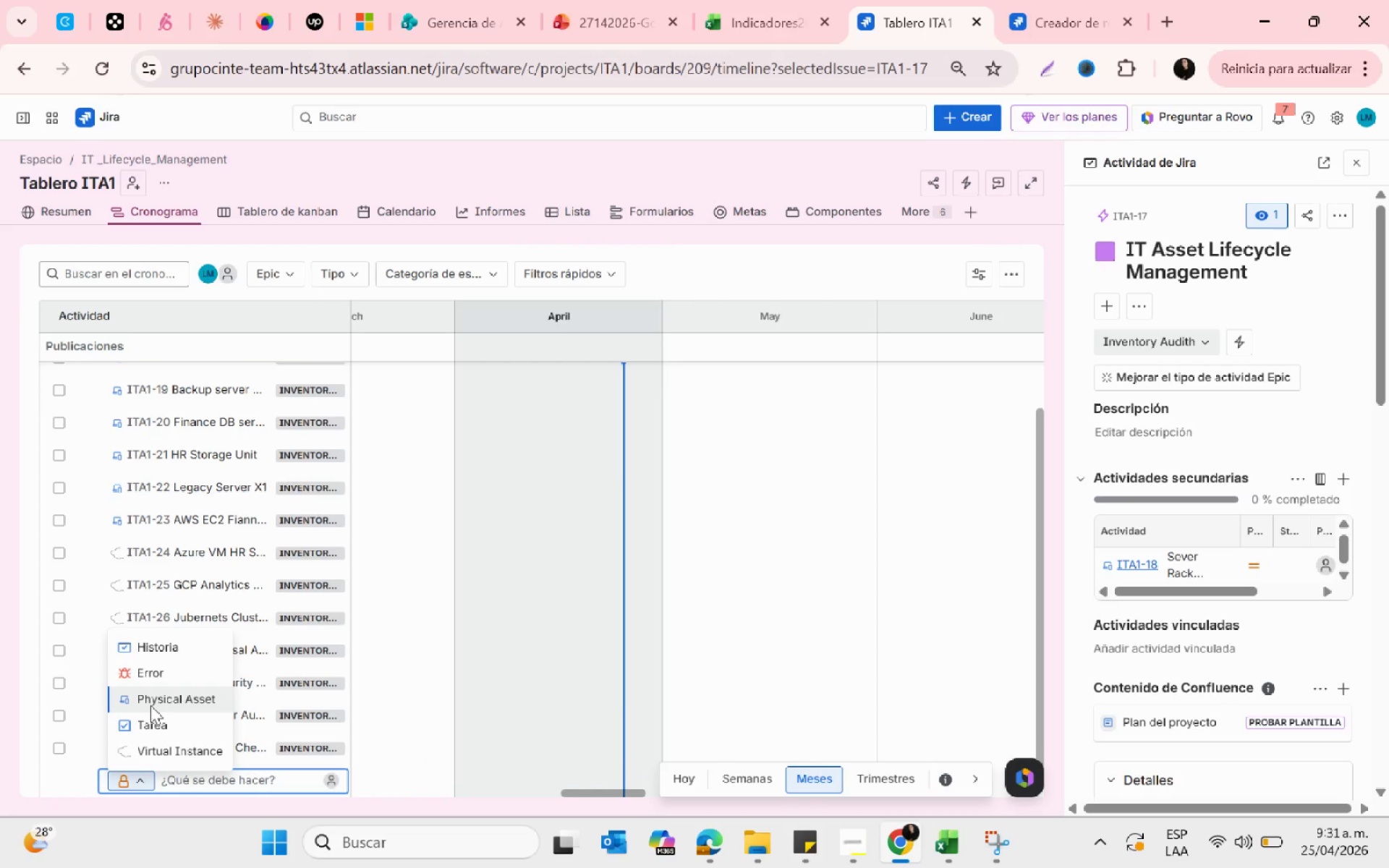 
left_click([150, 705])
 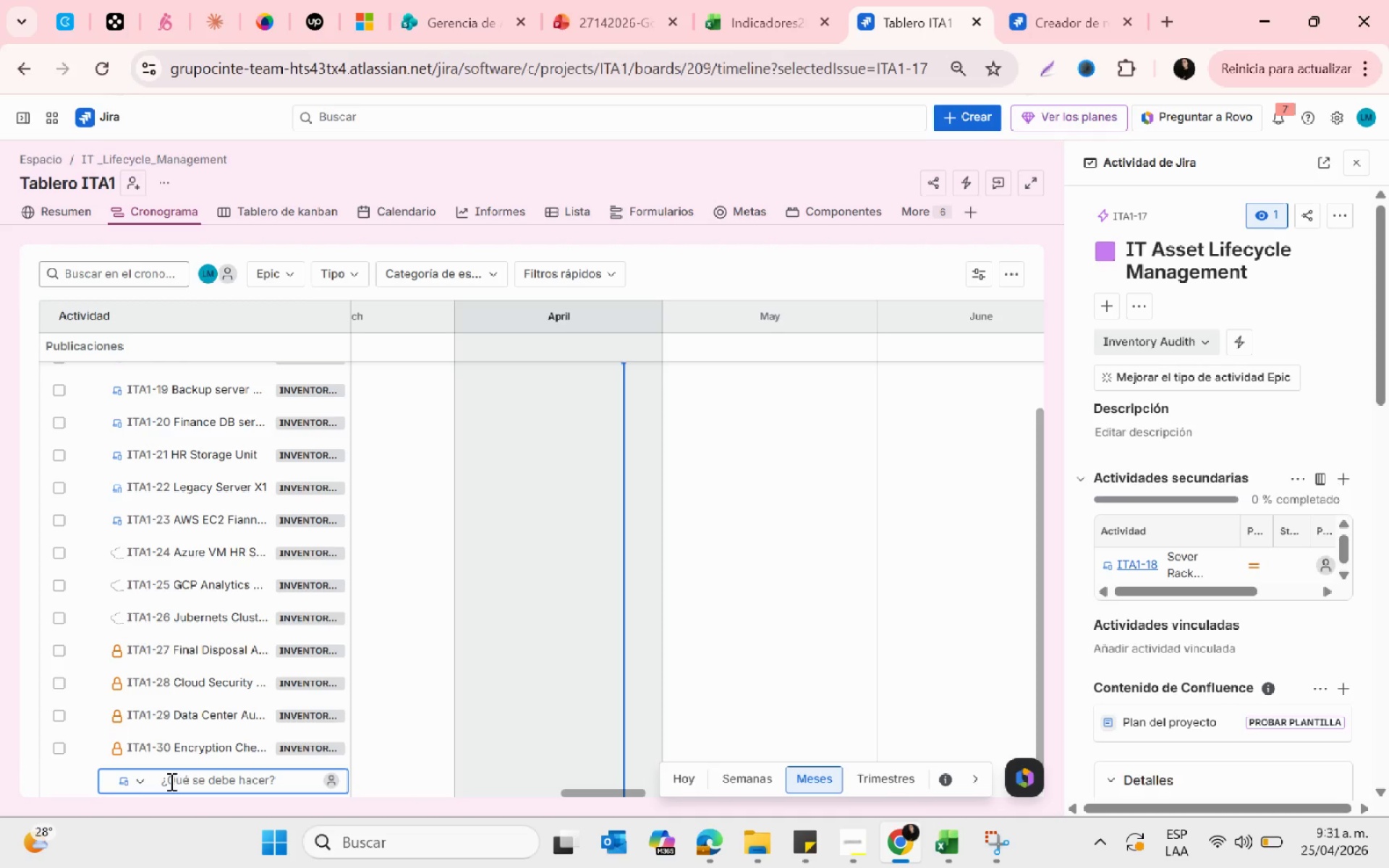 
left_click([163, 780])
 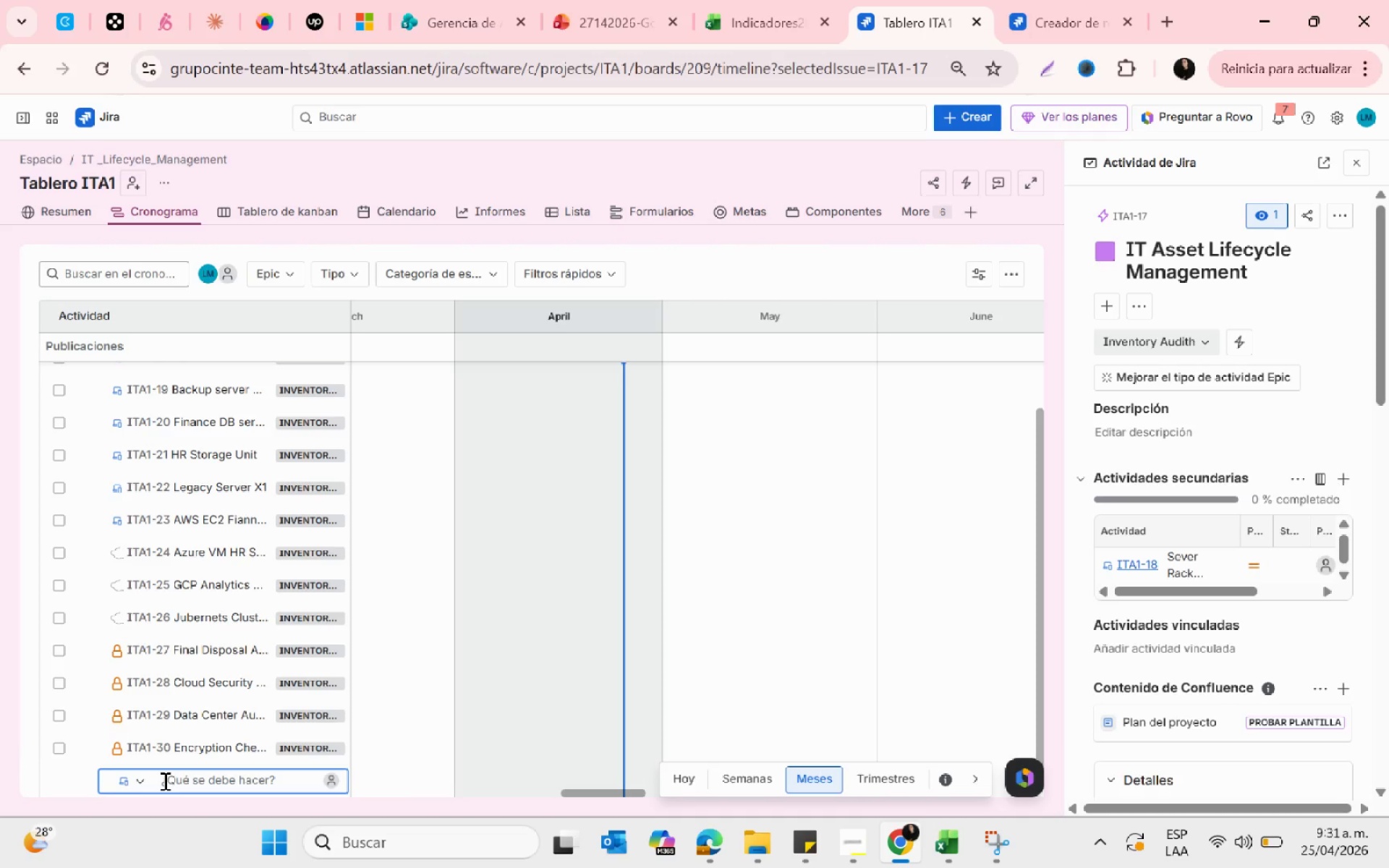 
type(Firewall Unit Z9)
 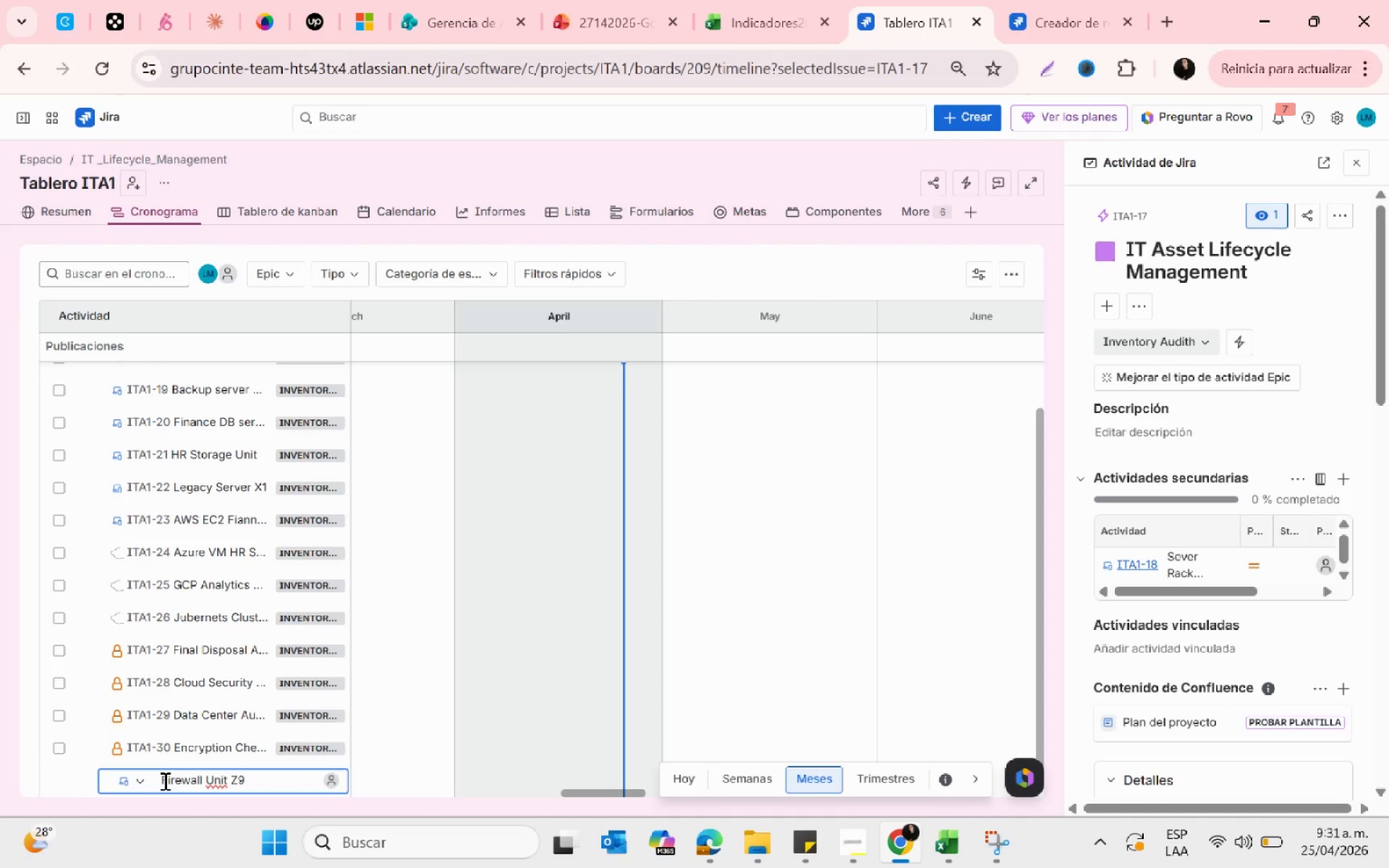 
 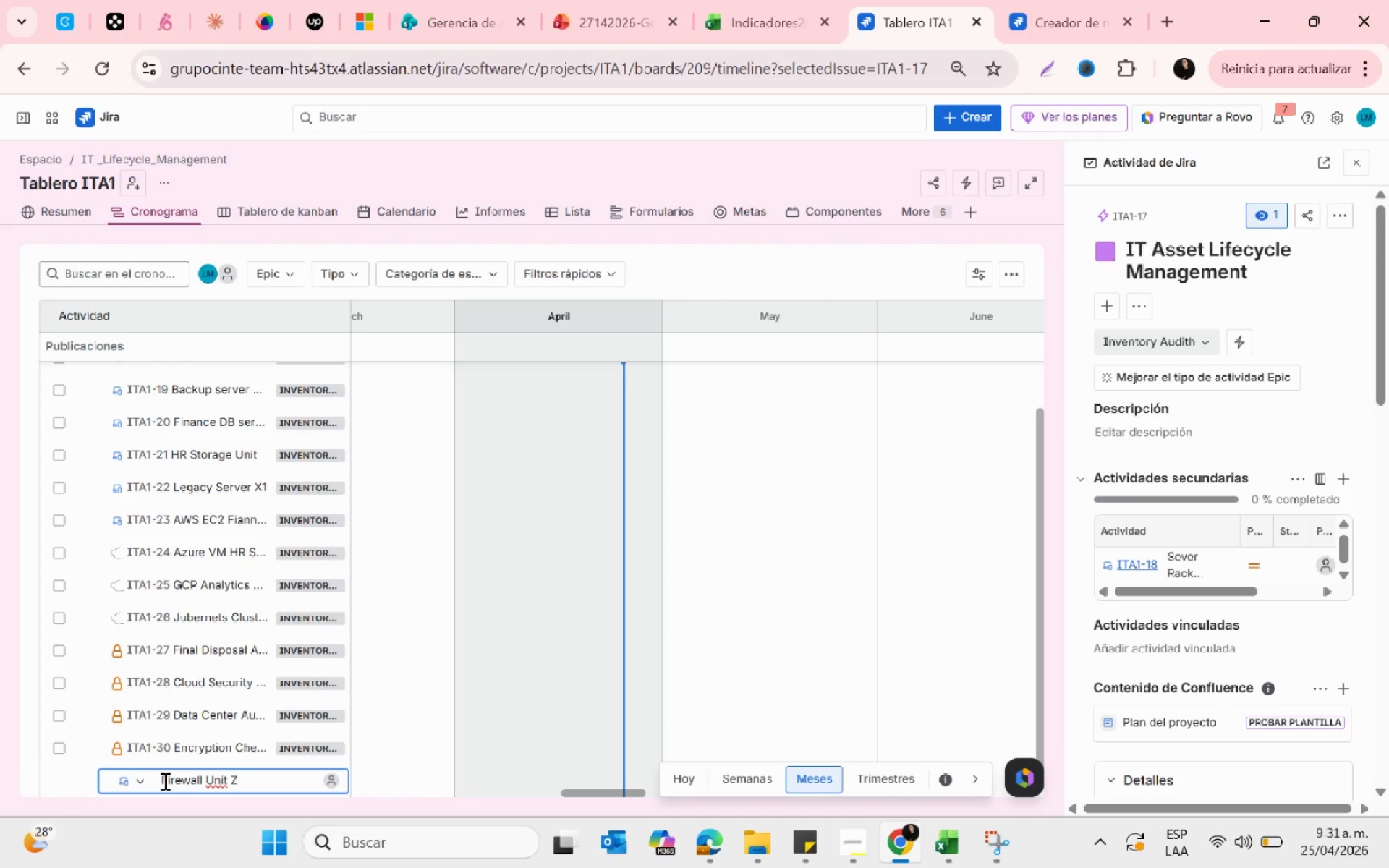 
key(Enter)
 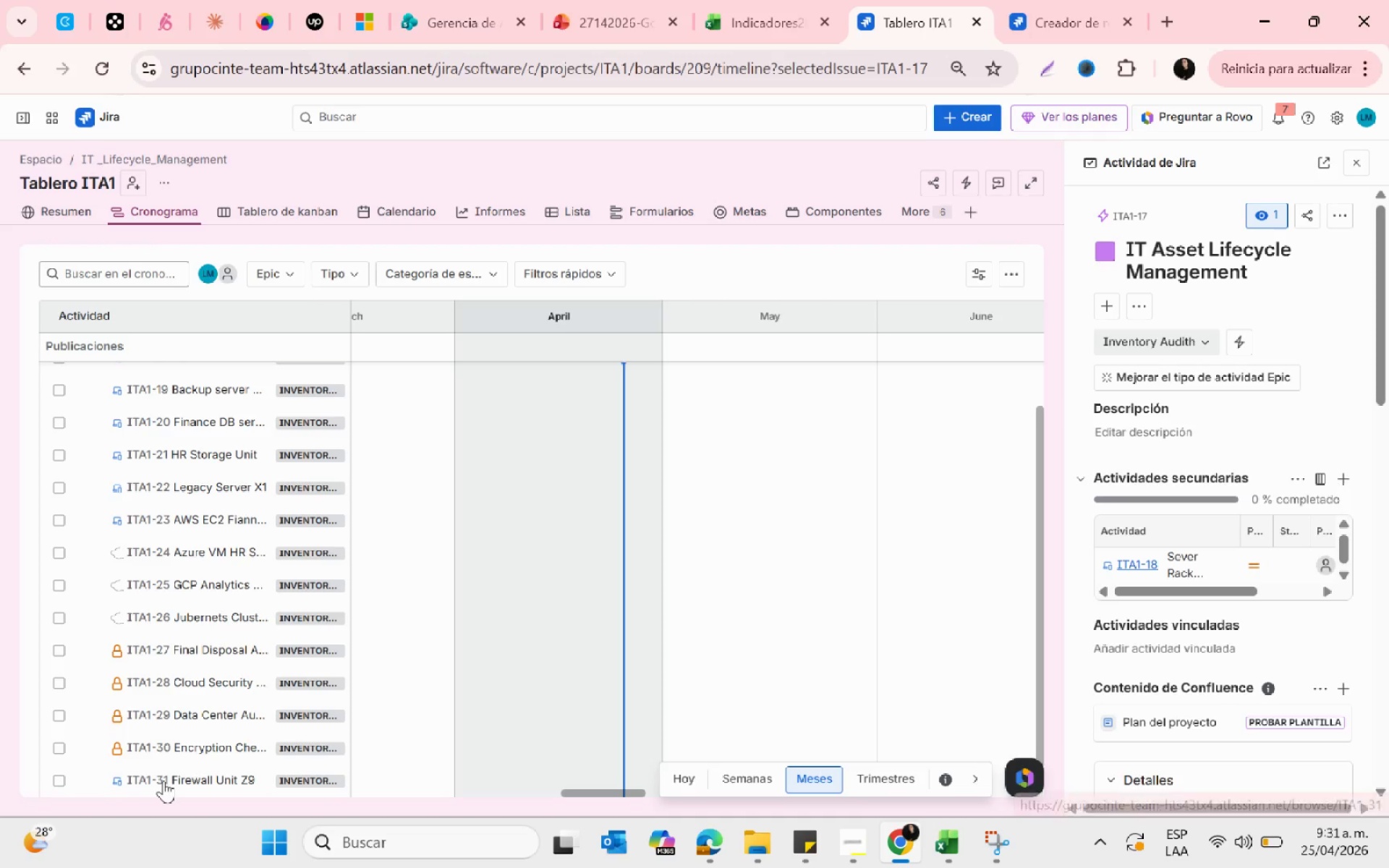 
scroll: coordinate [161, 778], scroll_direction: down, amount: 2.0
 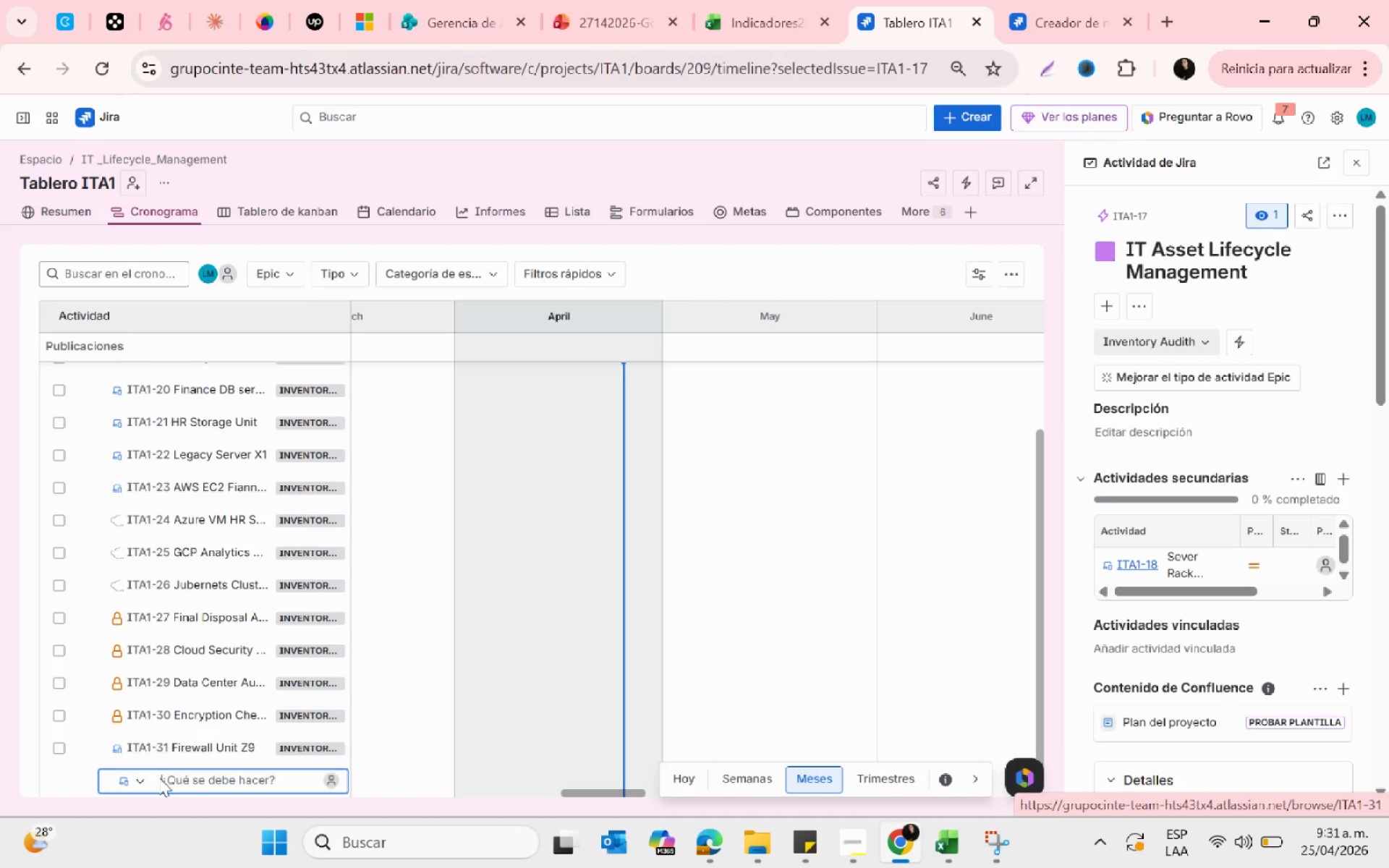 
mouse_move([175, 761])
 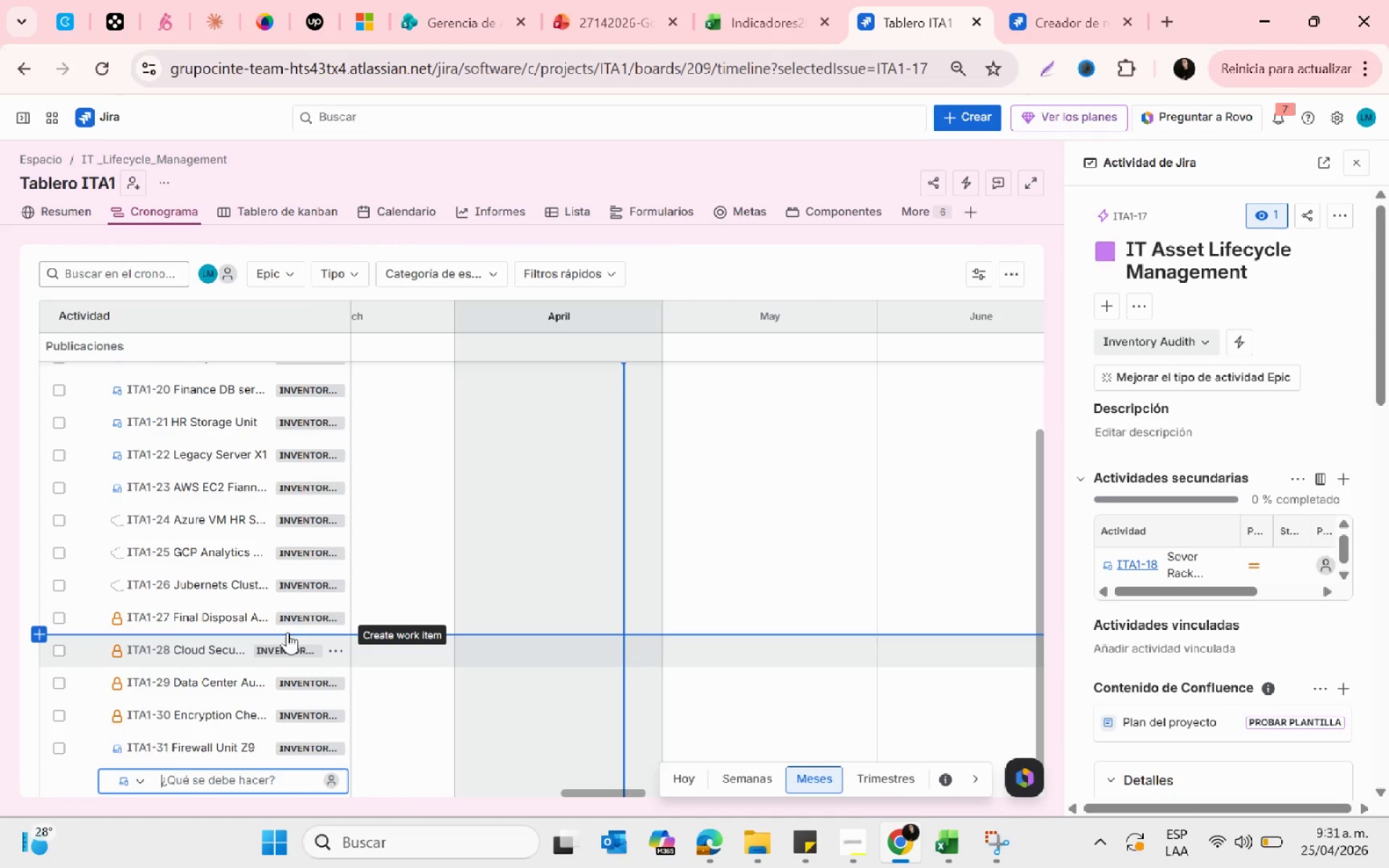 
wait(5.61)
 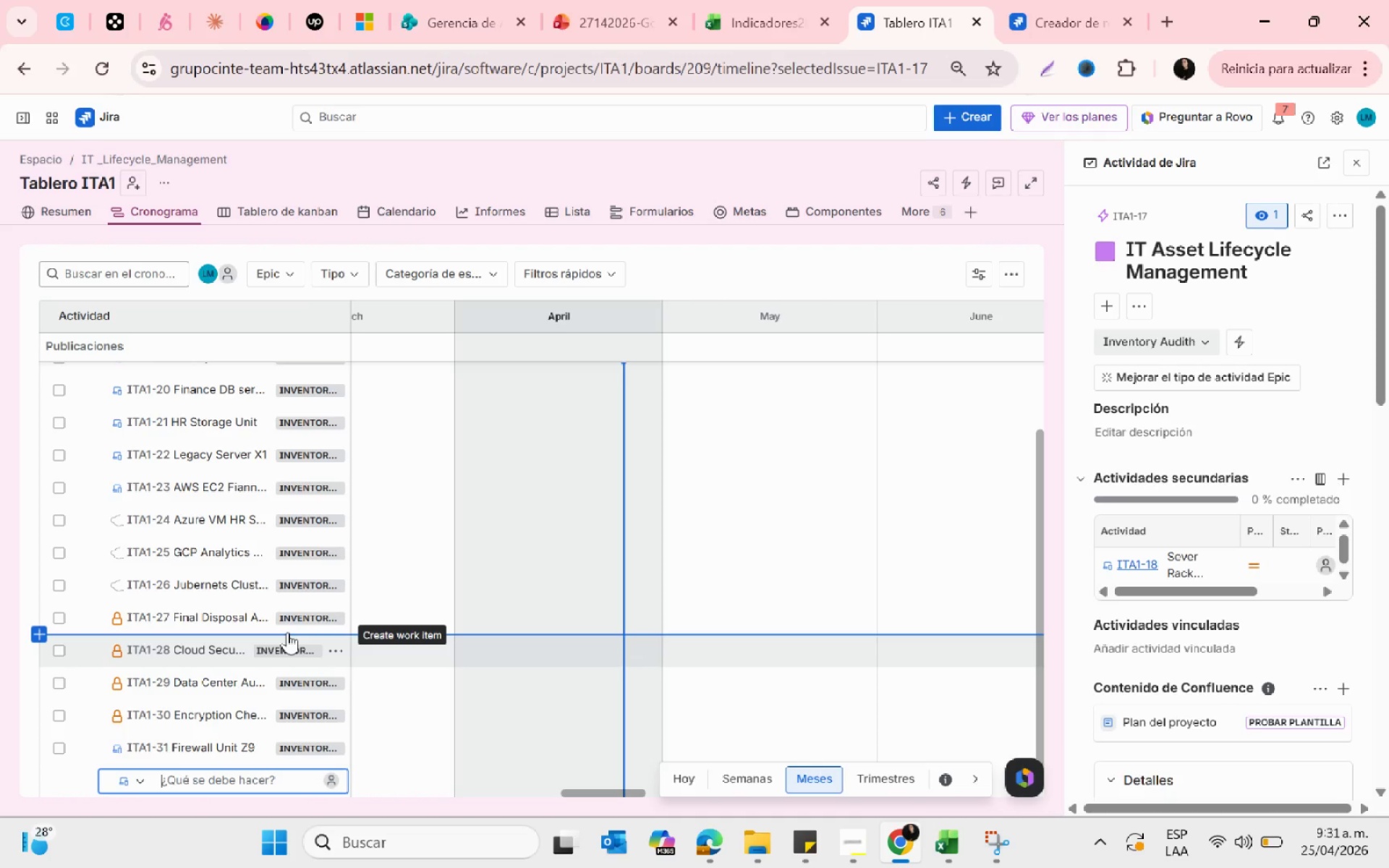 
type(Net)
 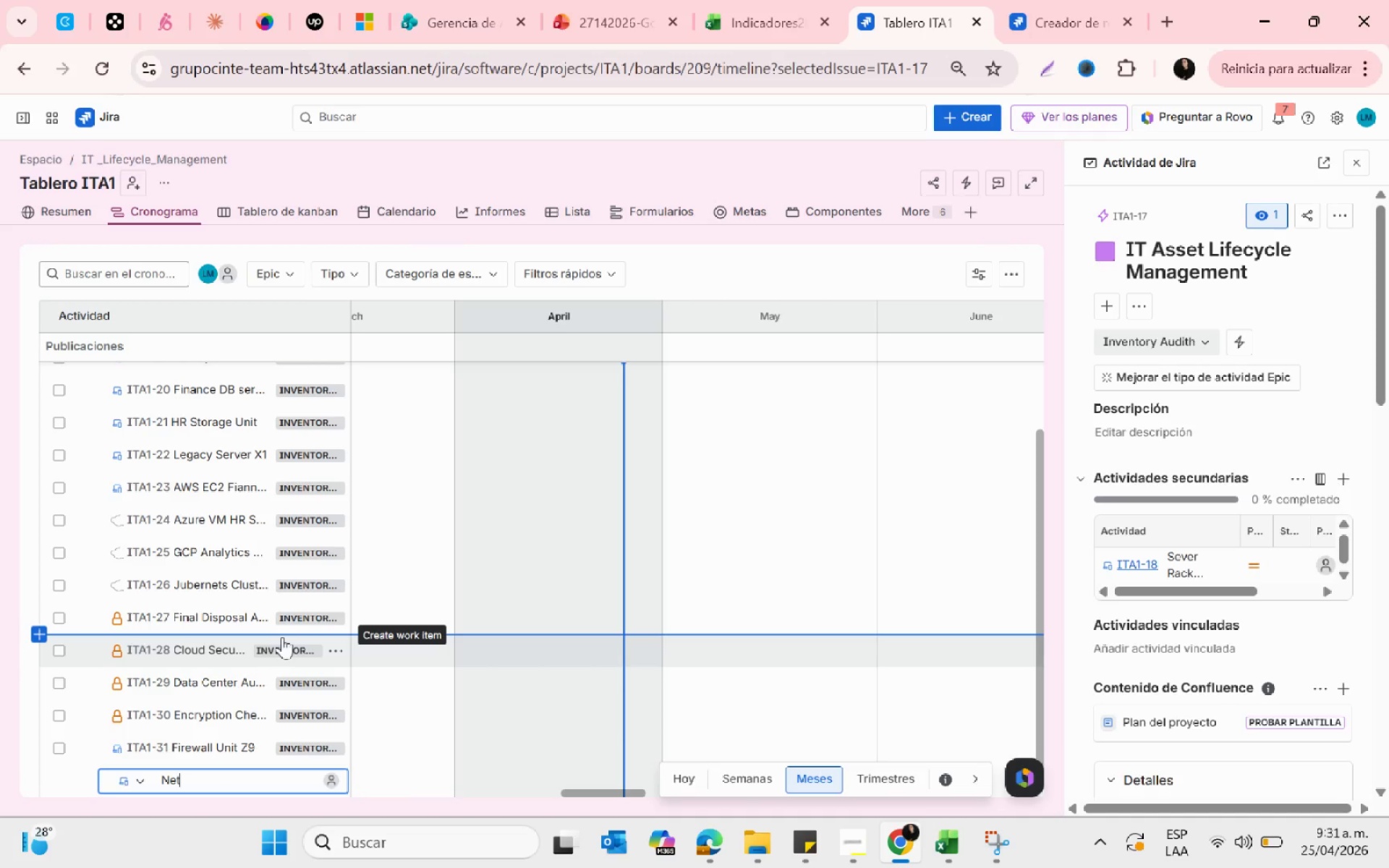 
type(work Swith a3)
key(Backspace)
key(Backspace)
type(Ae)
key(Backspace)
type(3)
 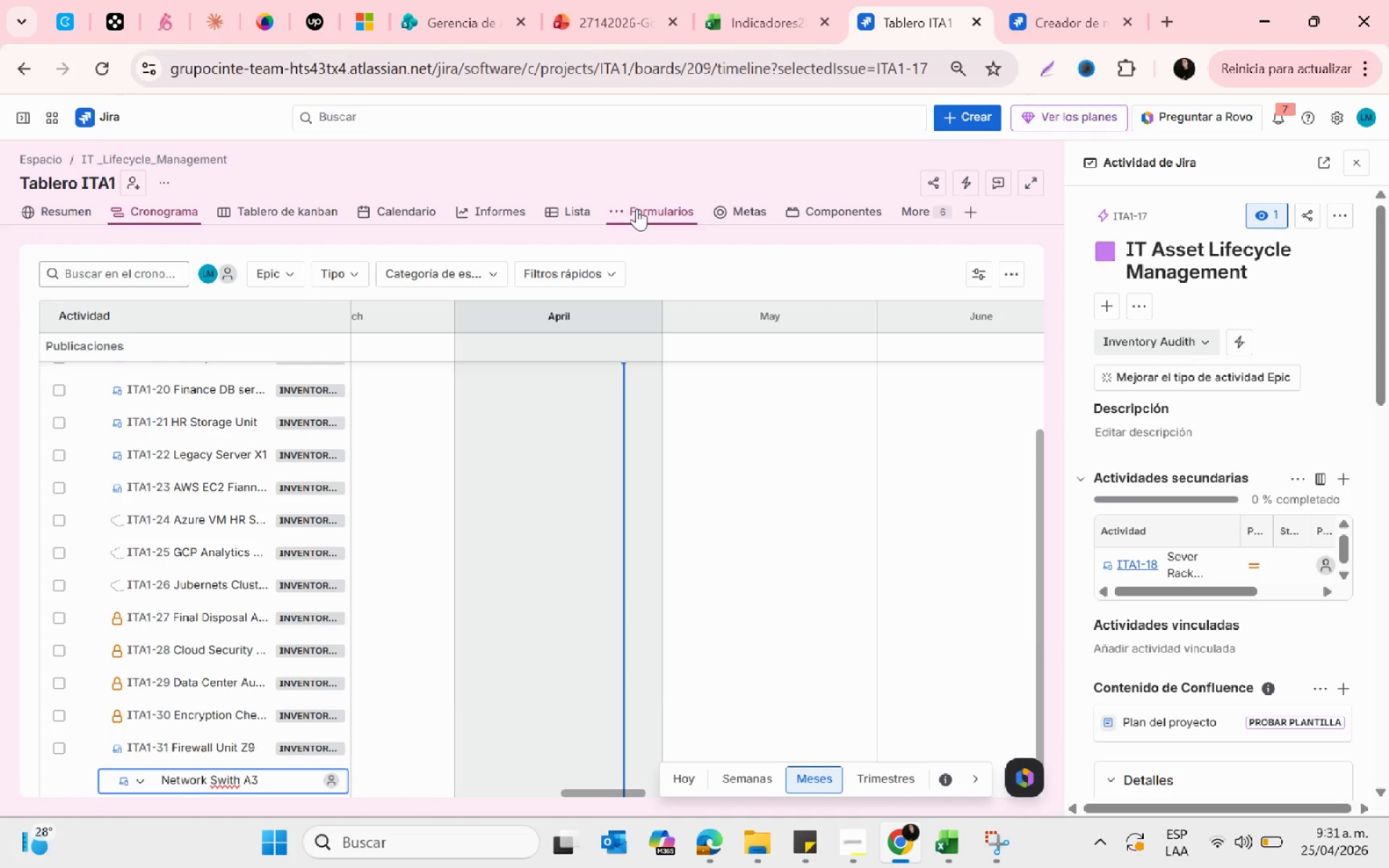 
left_click([624, 162])
 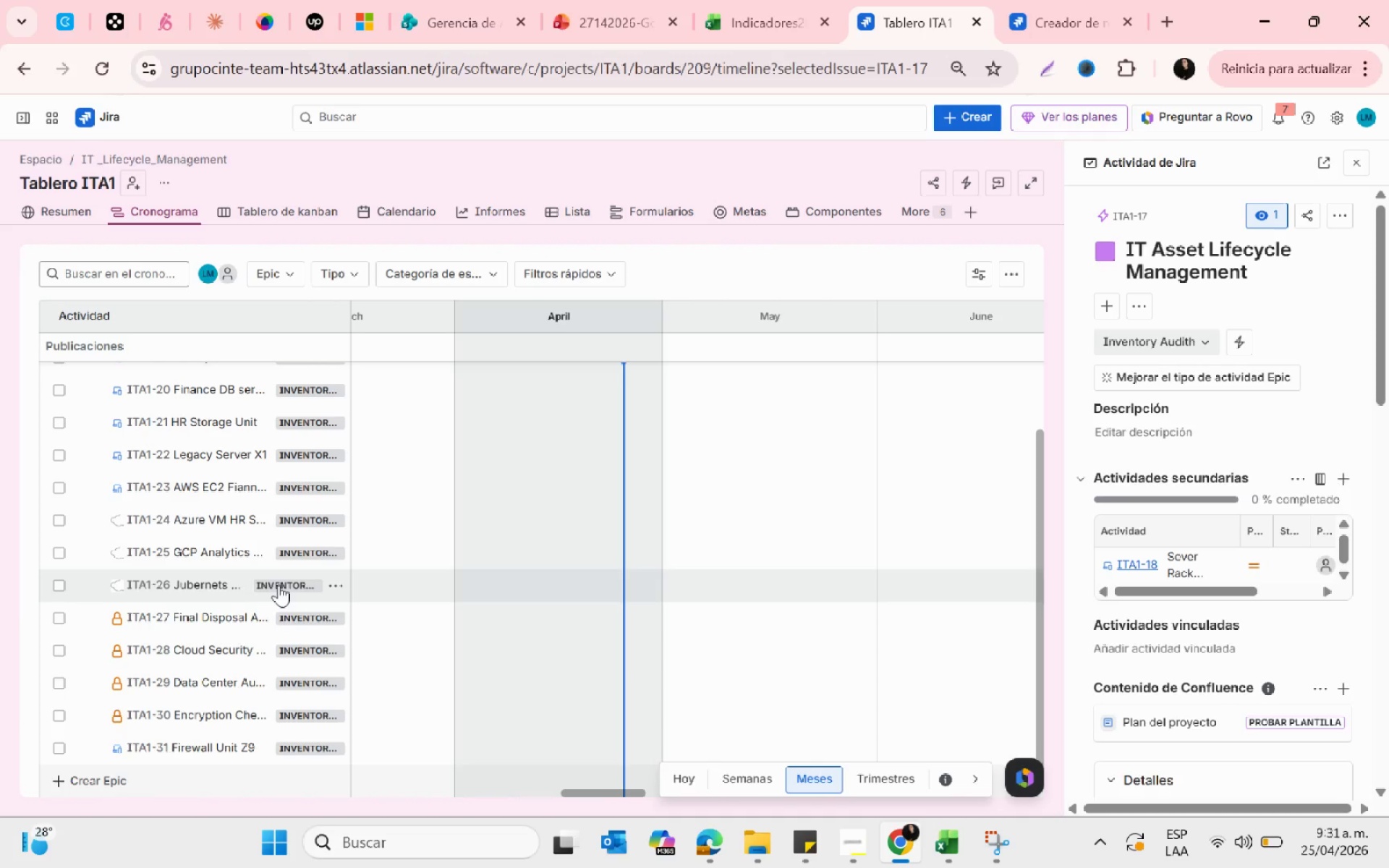 
scroll: coordinate [189, 685], scroll_direction: down, amount: 13.0
 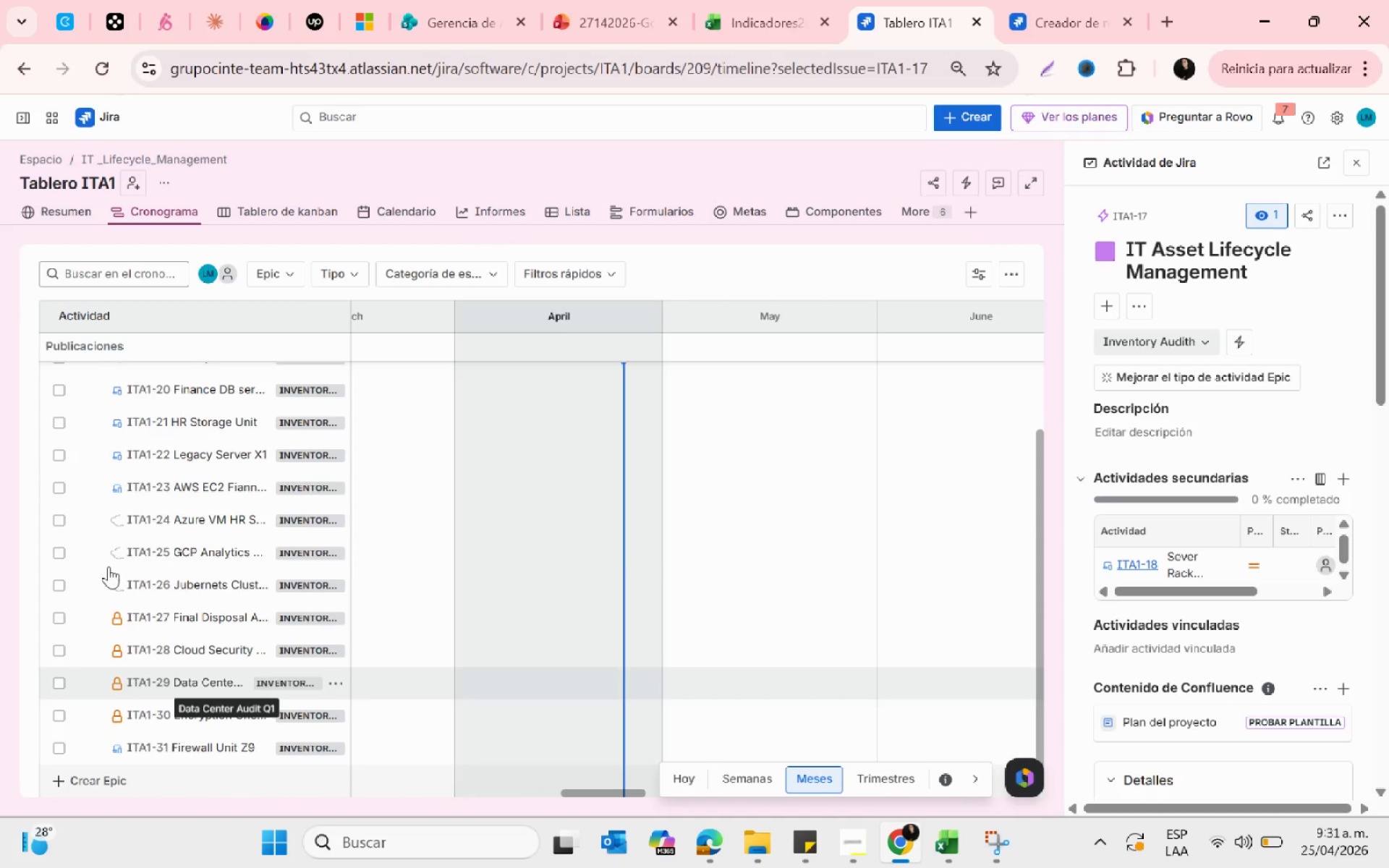 
scroll: coordinate [110, 553], scroll_direction: up, amount: 3.0
 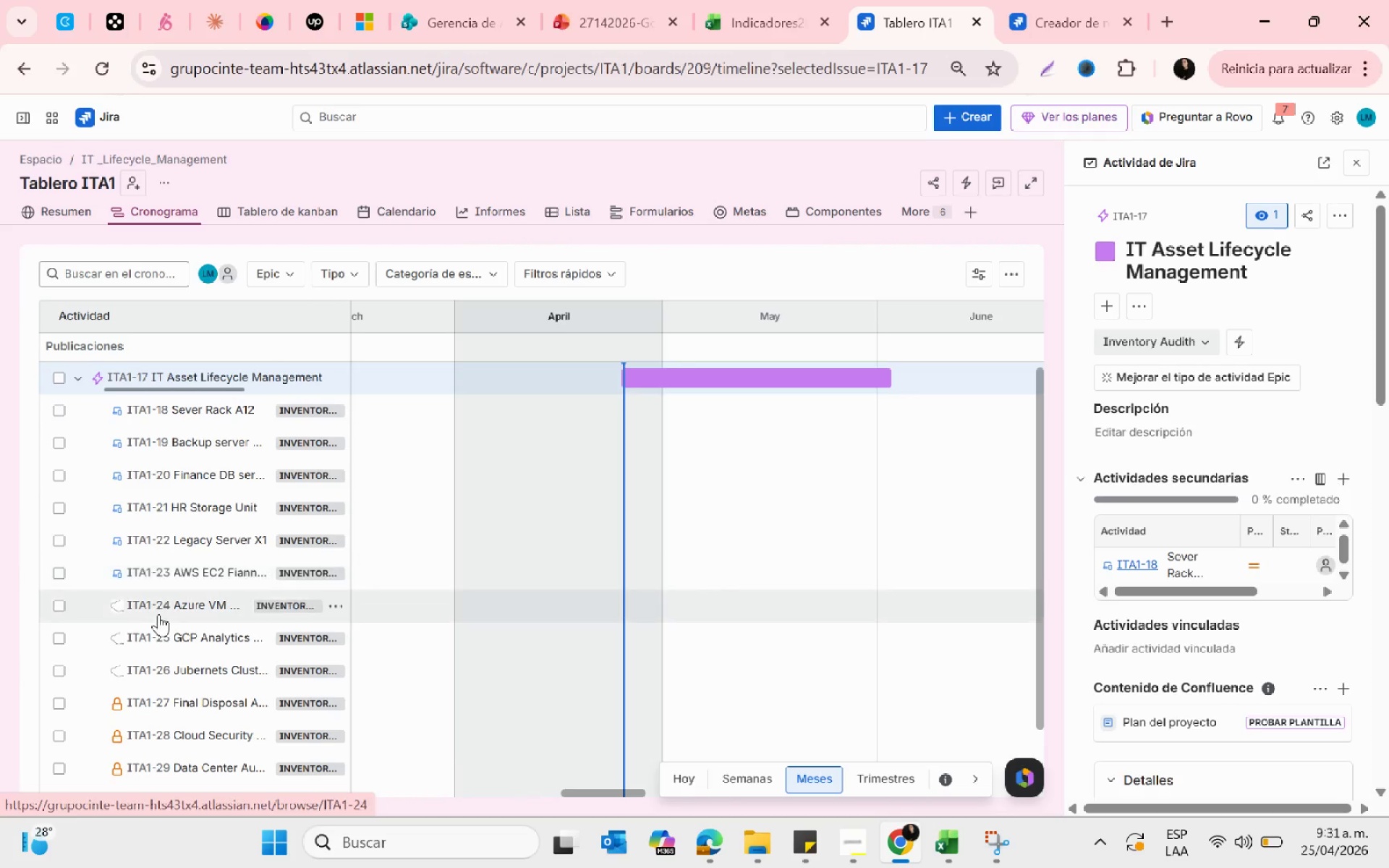 
scroll: coordinate [161, 670], scroll_direction: down, amount: 1.0
 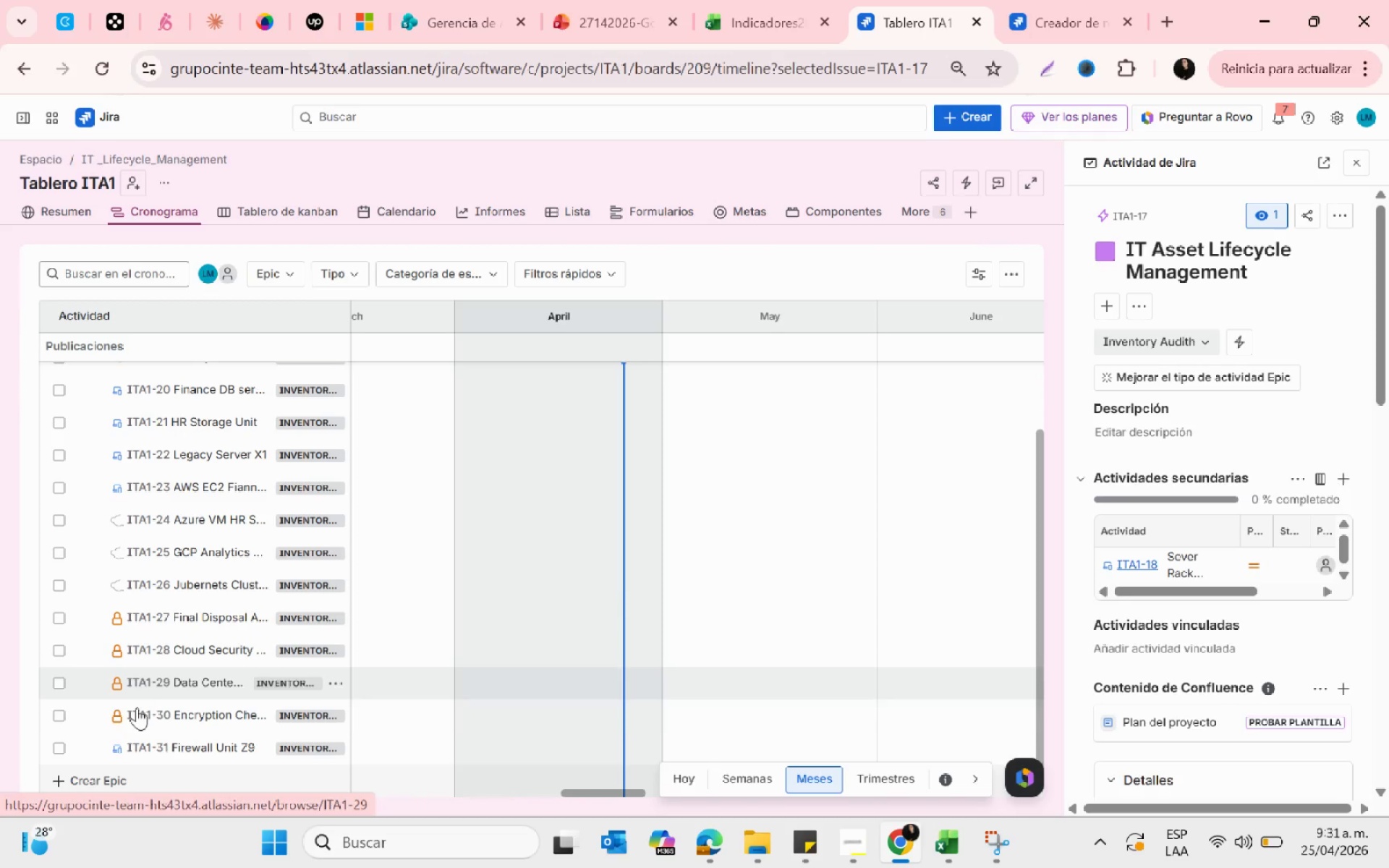 
mouse_move([138, 741])
 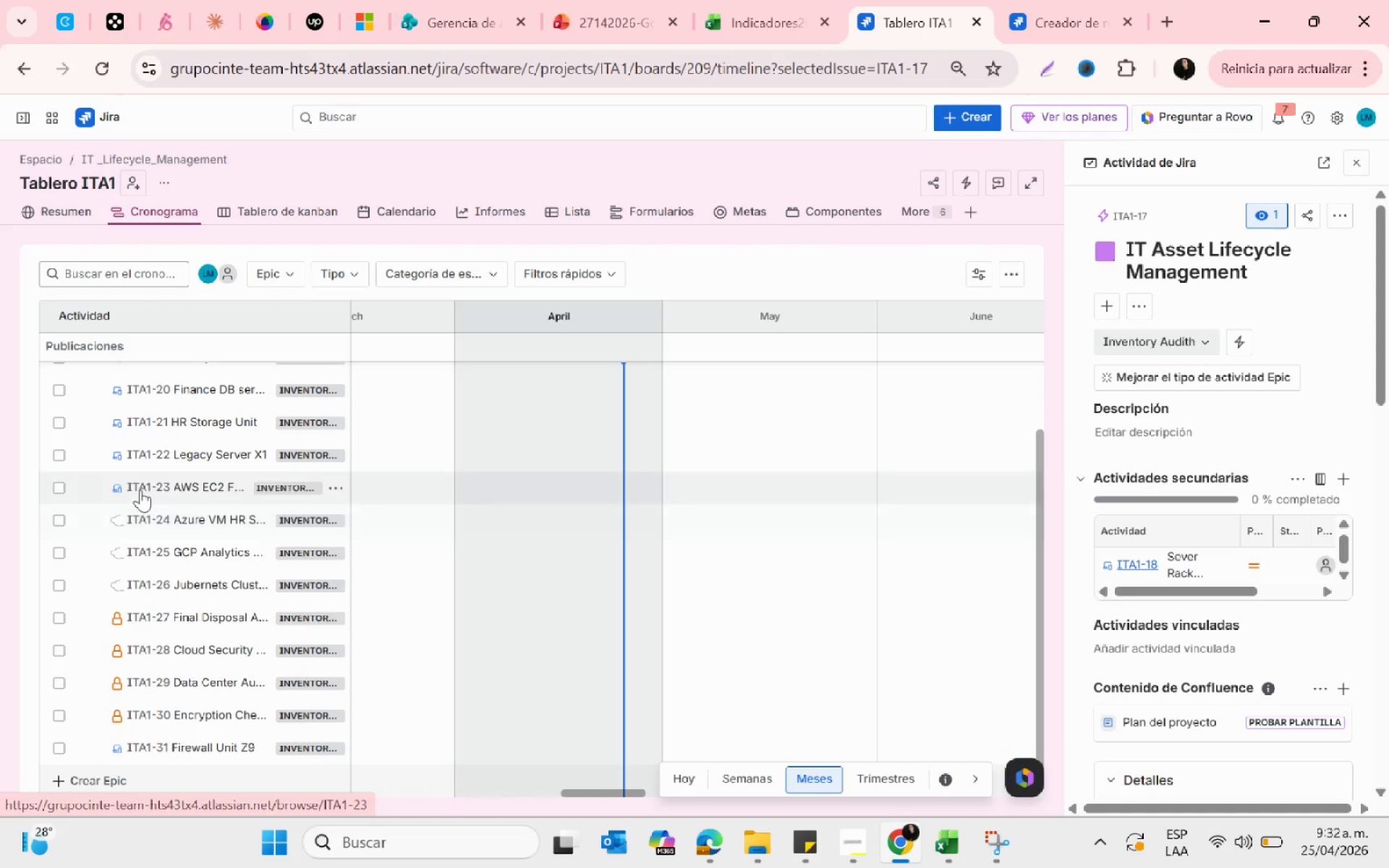 
scroll: coordinate [147, 472], scroll_direction: up, amount: 1.0
 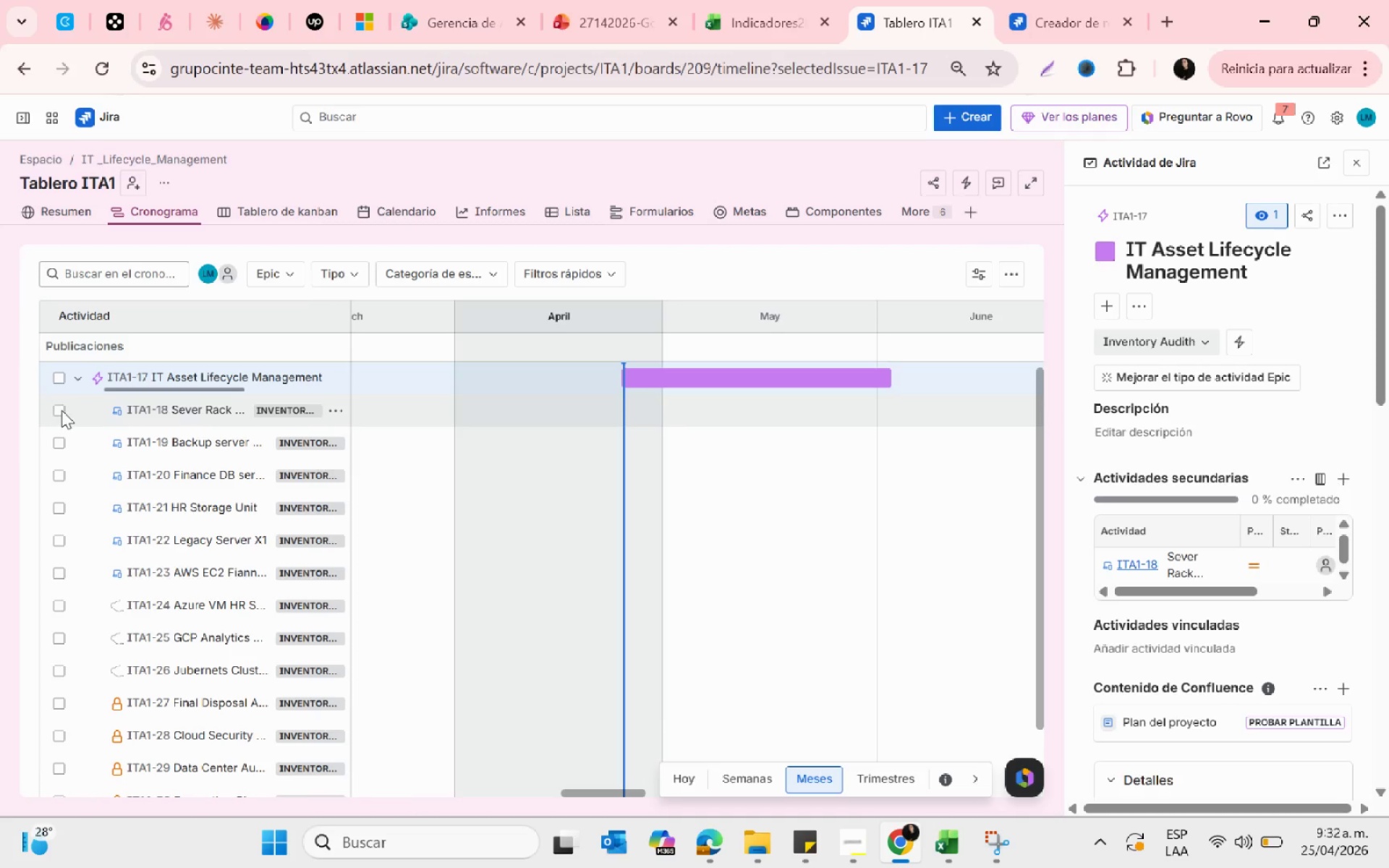 
double_click([56, 480])
 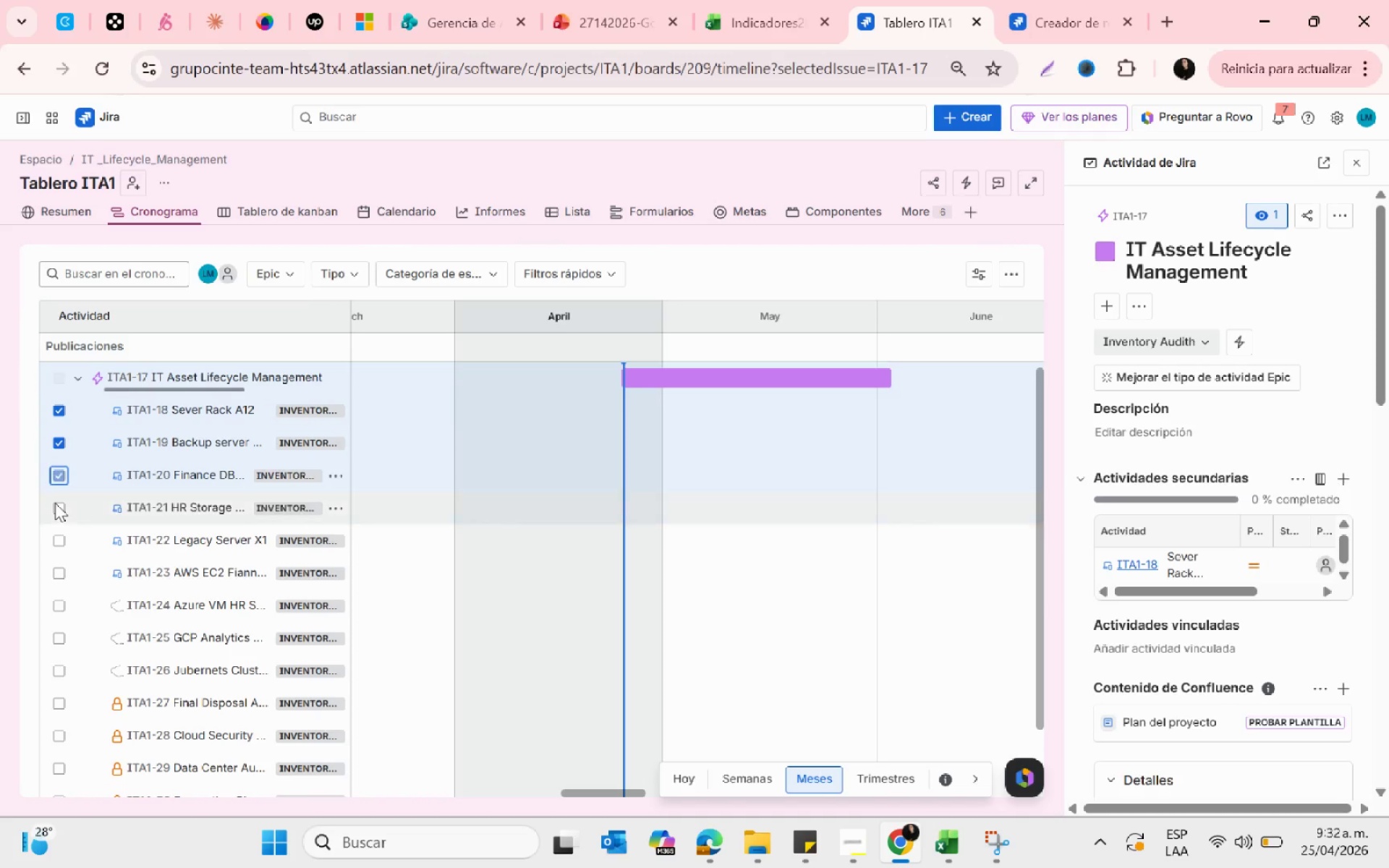 
triple_click([55, 503])
 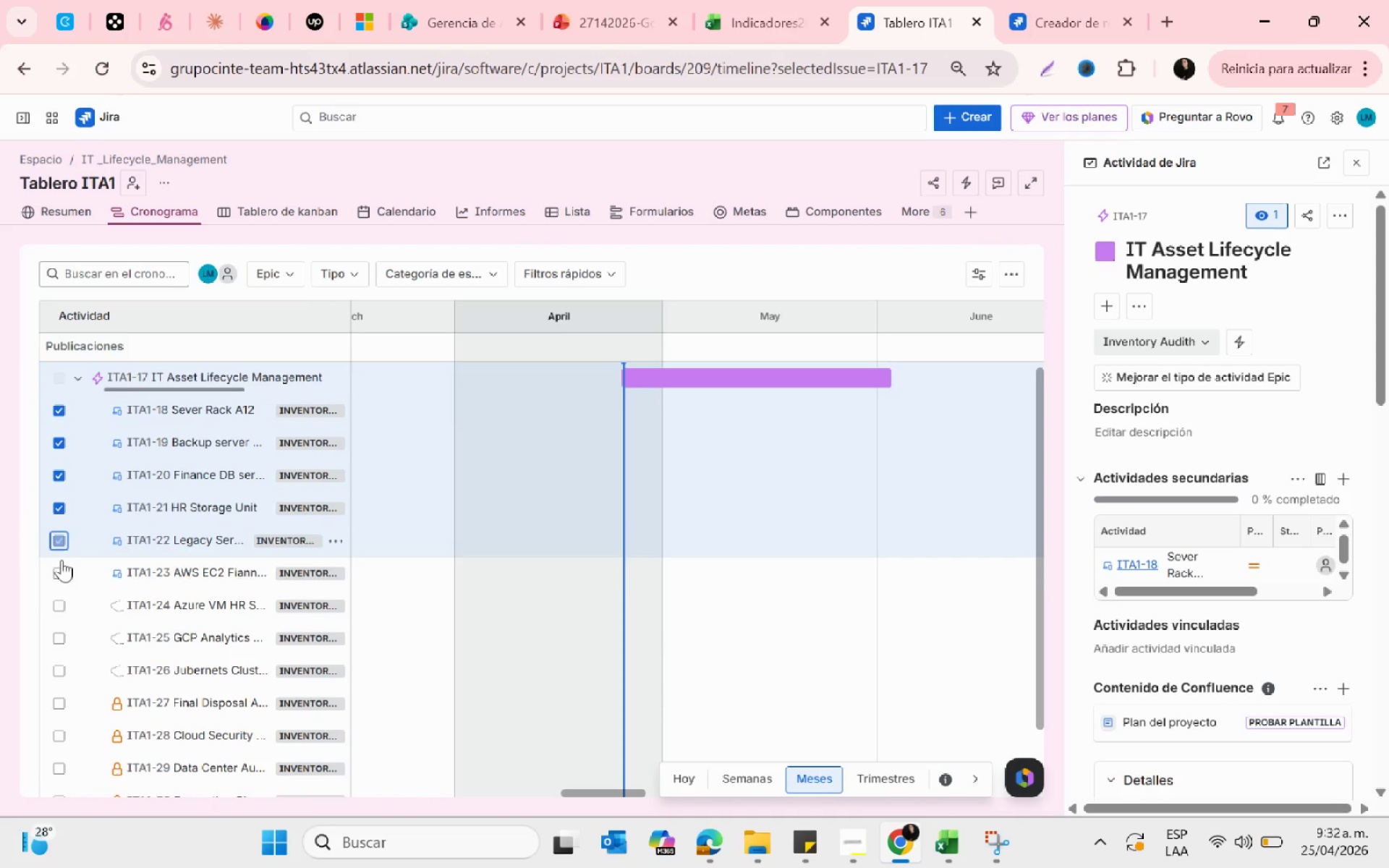 
double_click([59, 567])
 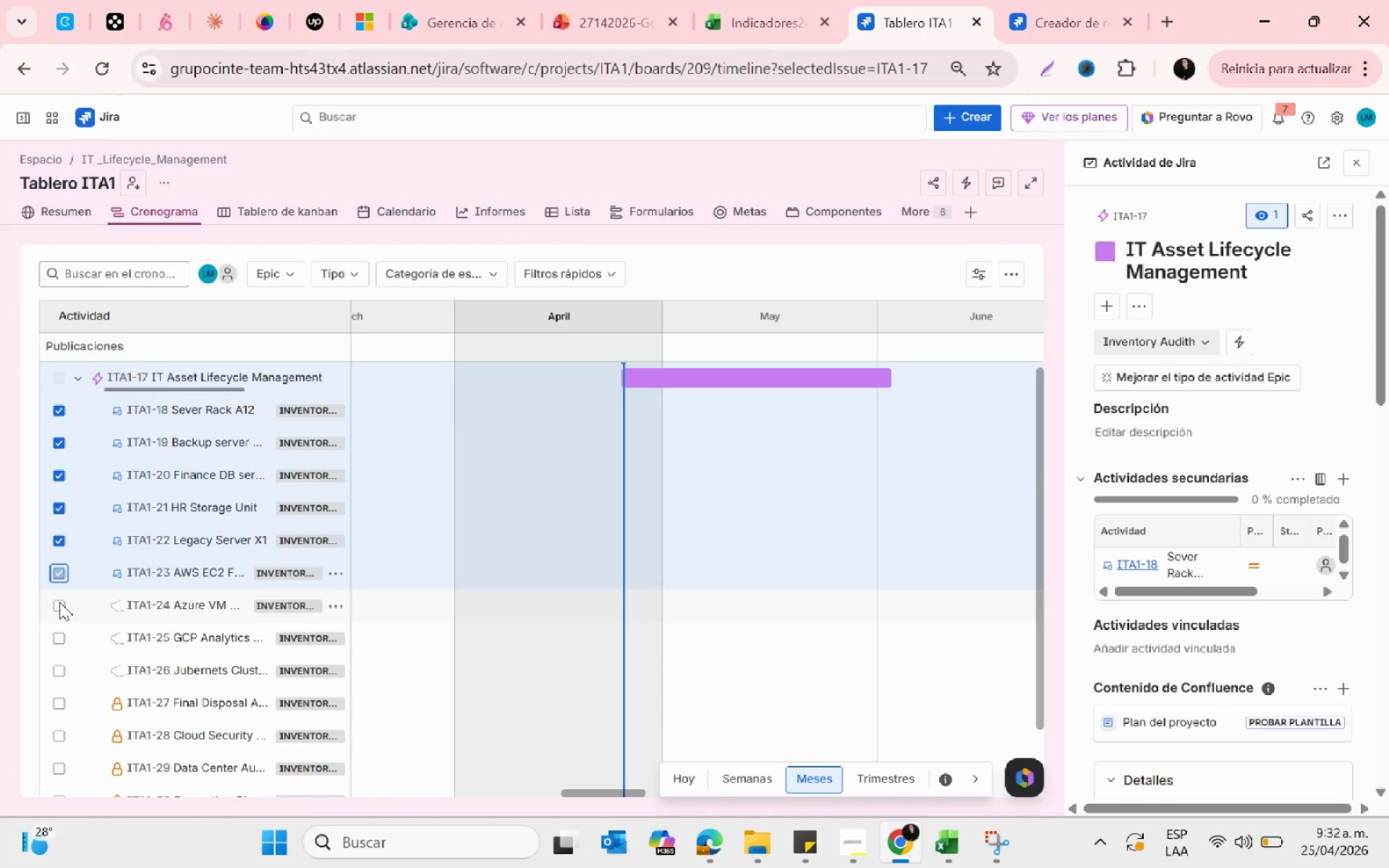 
triple_click([59, 602])
 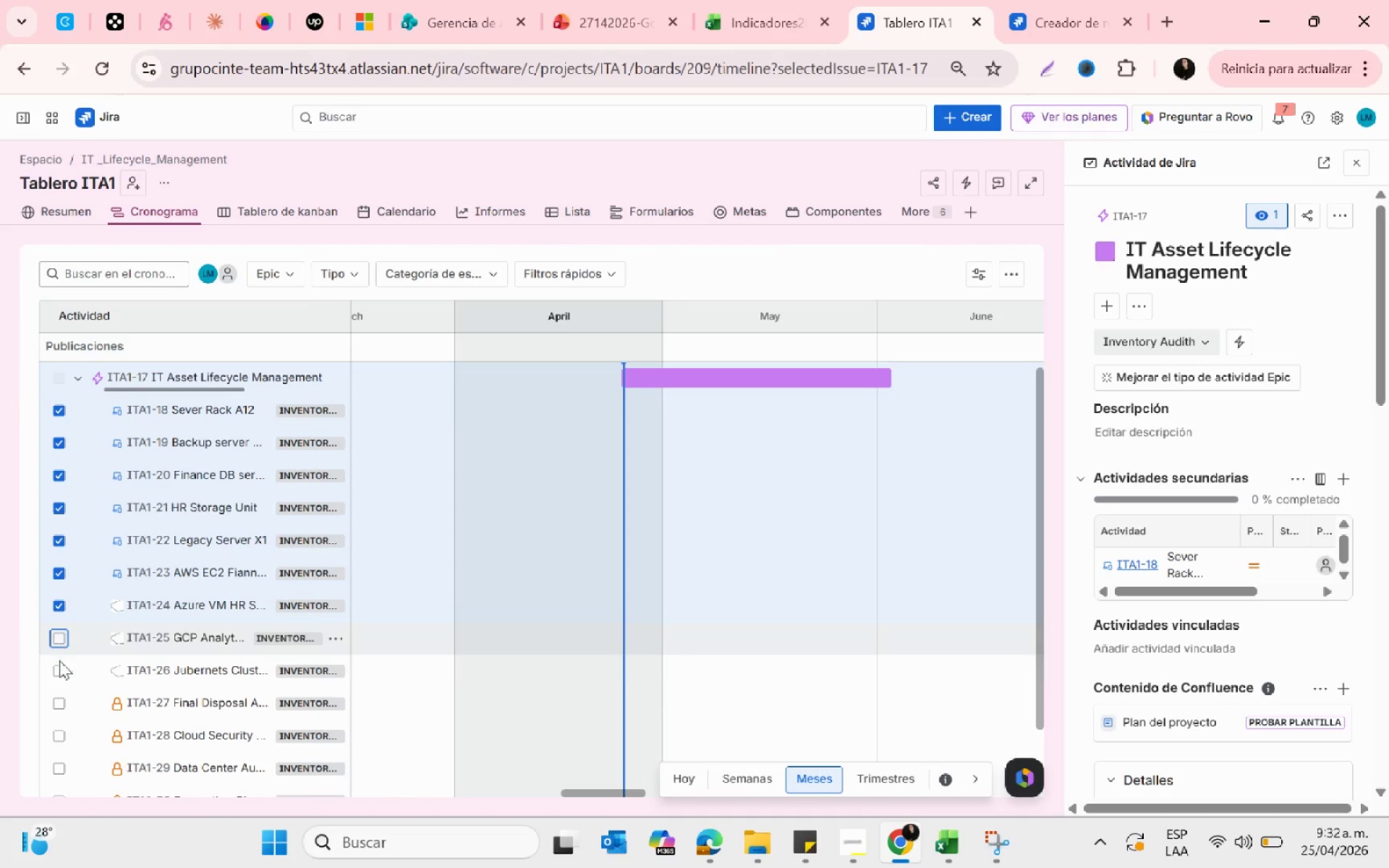 
double_click([59, 678])
 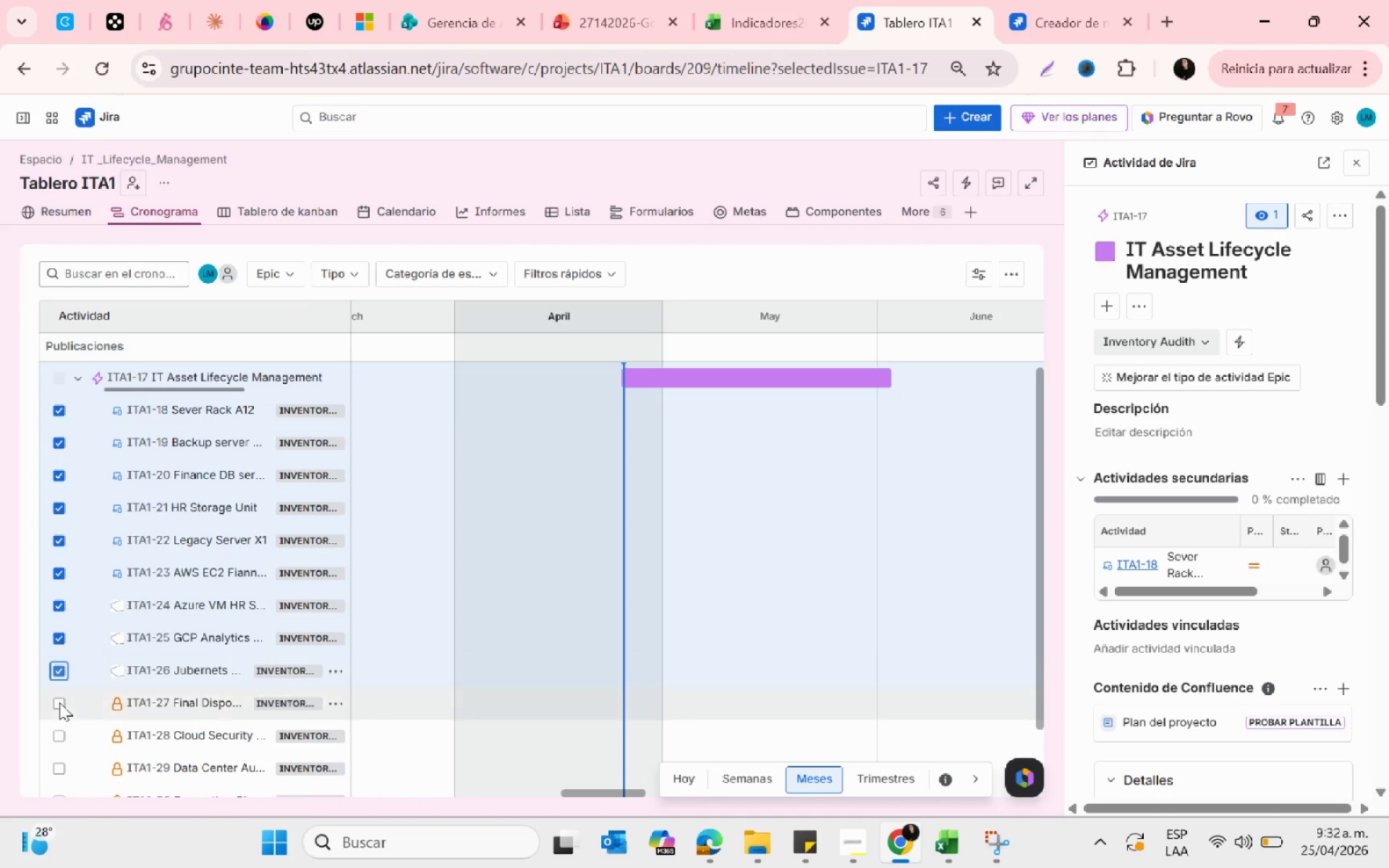 
triple_click([59, 702])
 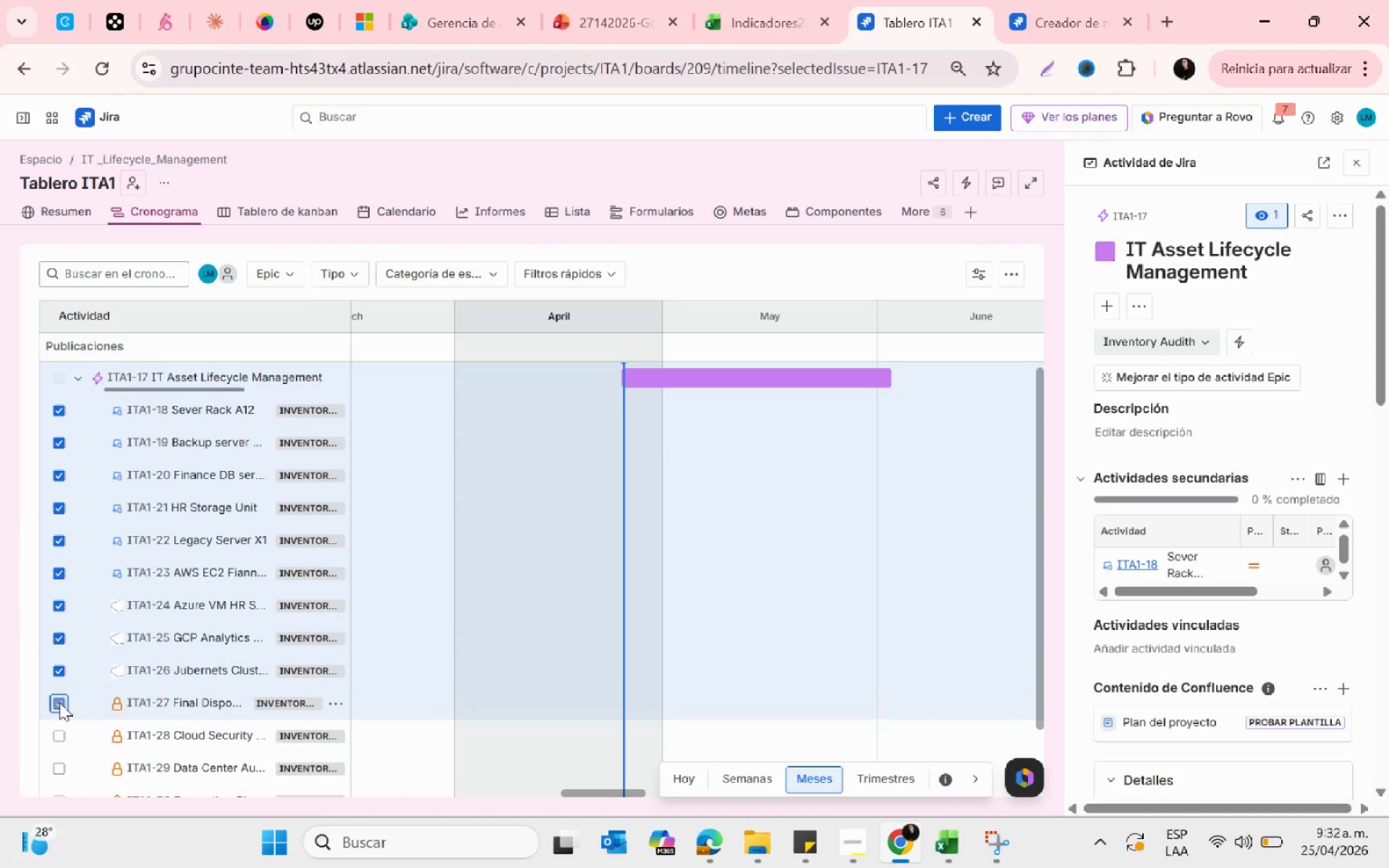 
scroll: coordinate [59, 702], scroll_direction: down, amount: 1.0
 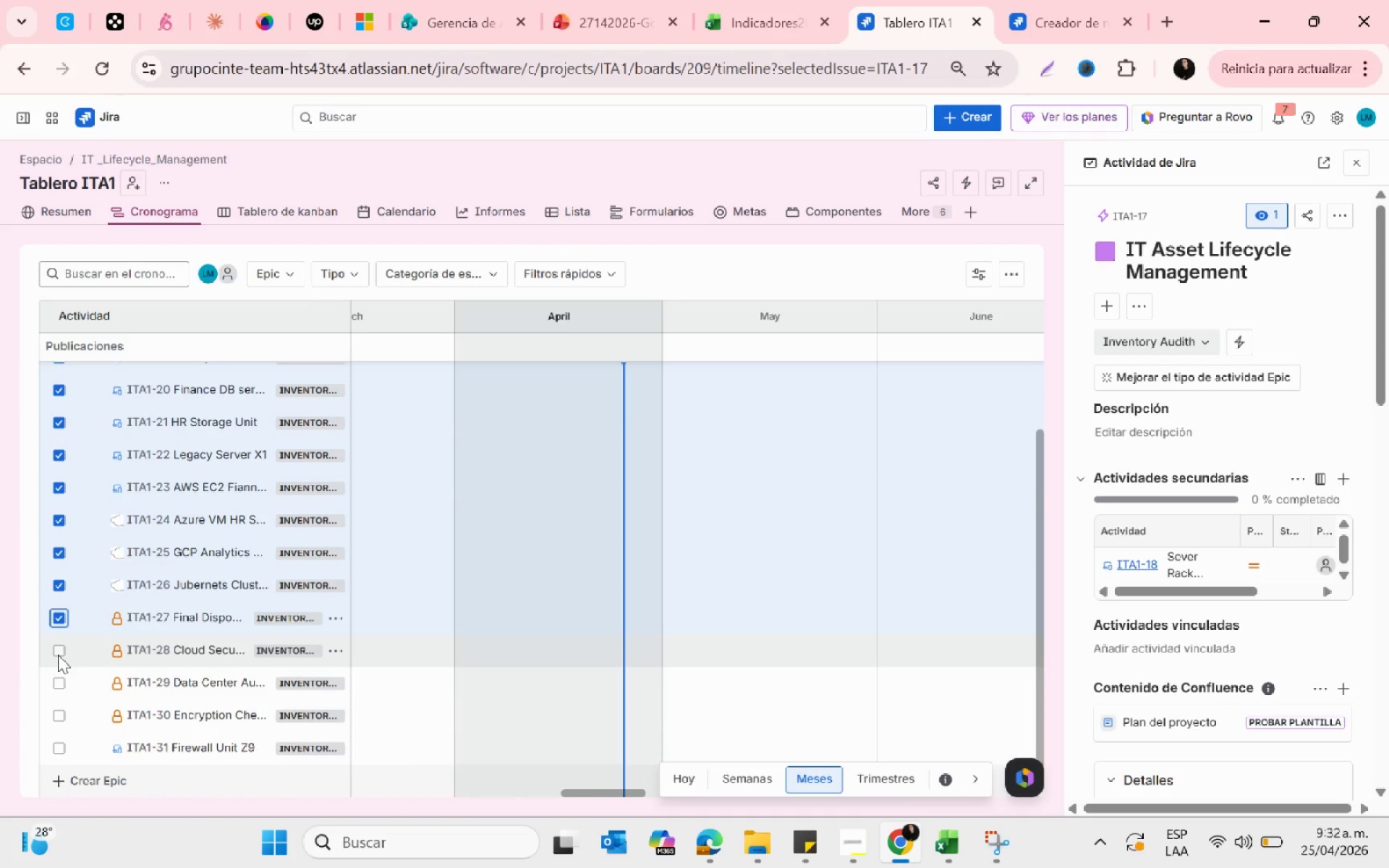 
left_click([58, 652])
 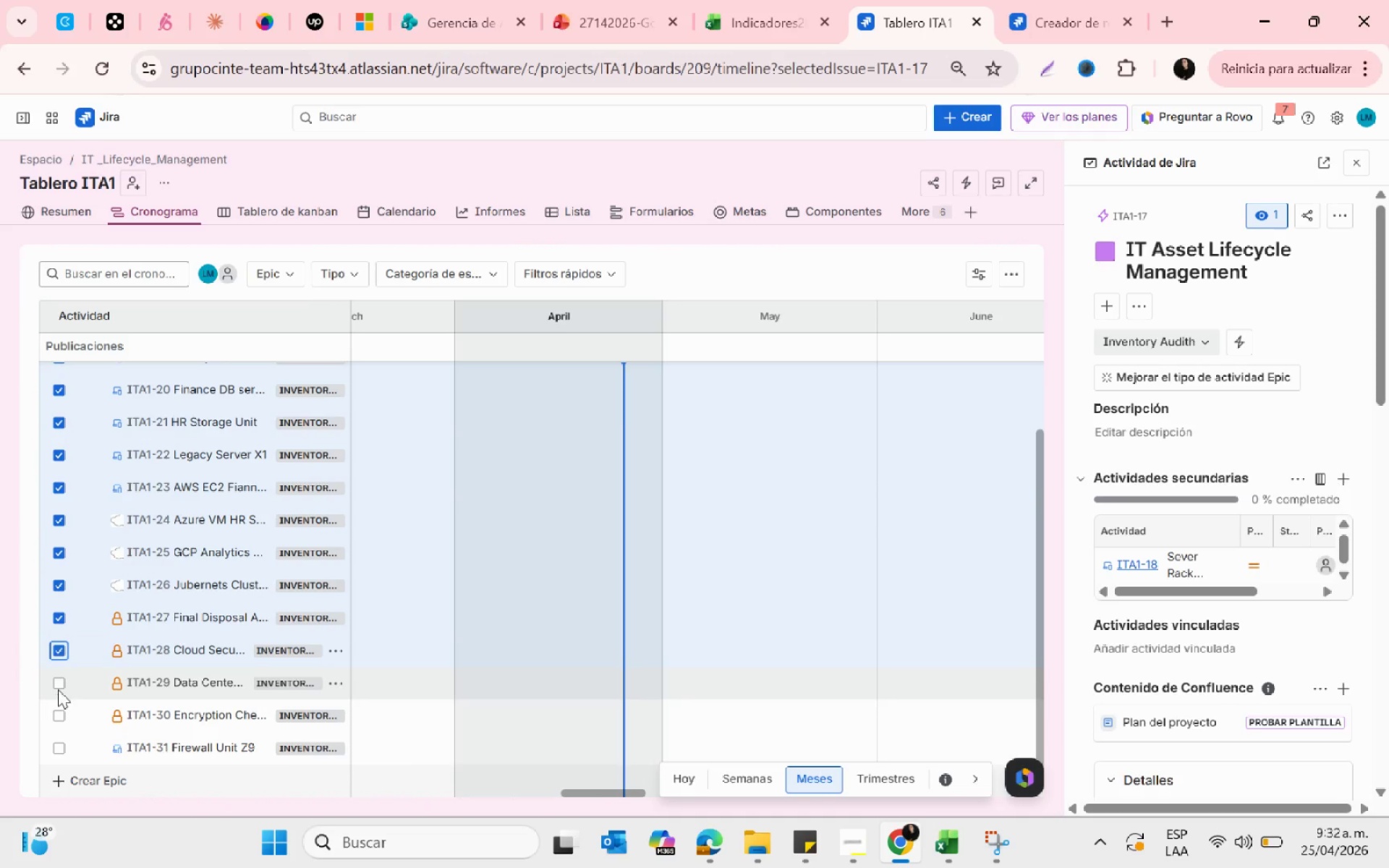 
left_click([58, 688])
 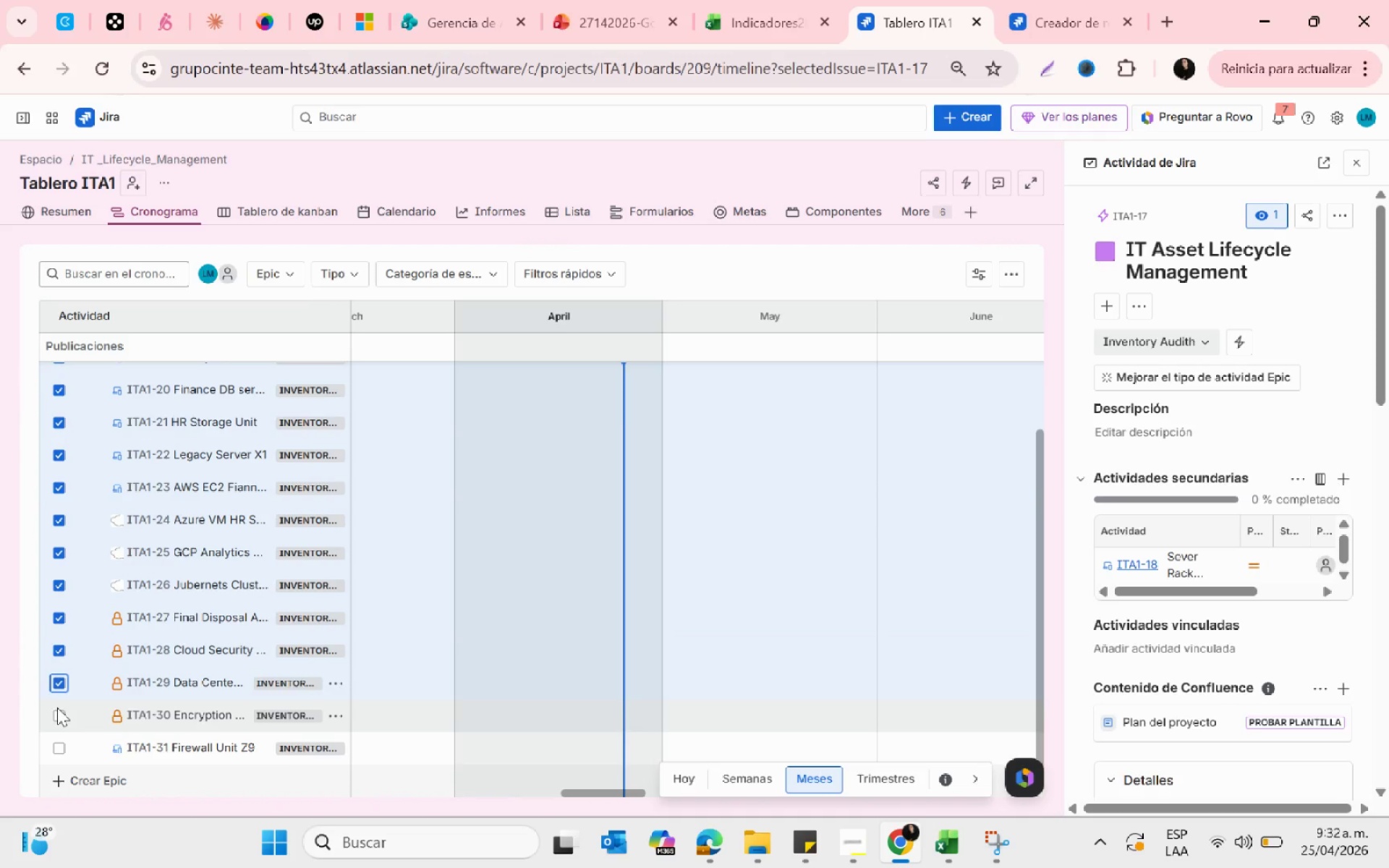 
left_click([57, 712])
 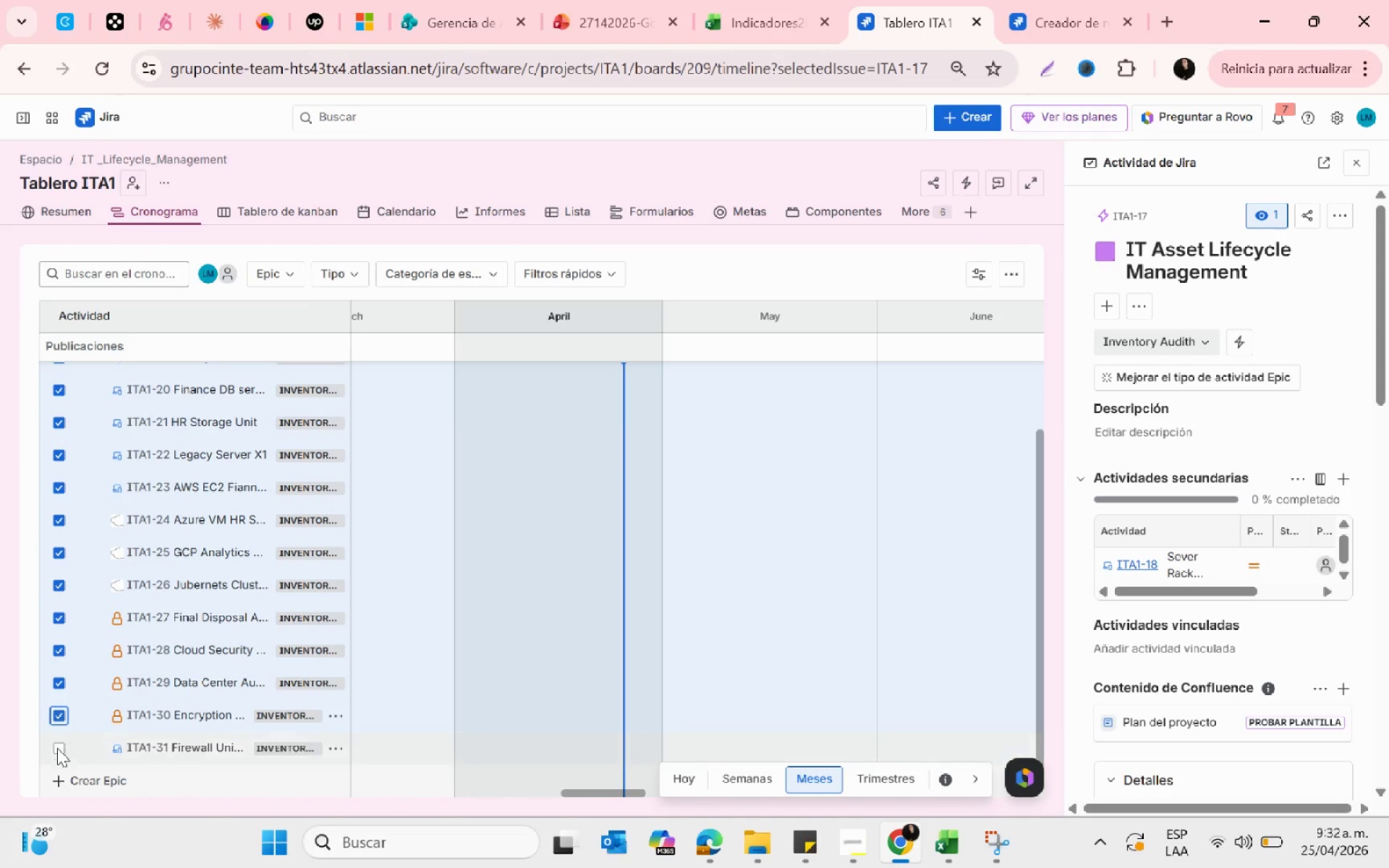 
left_click([57, 748])
 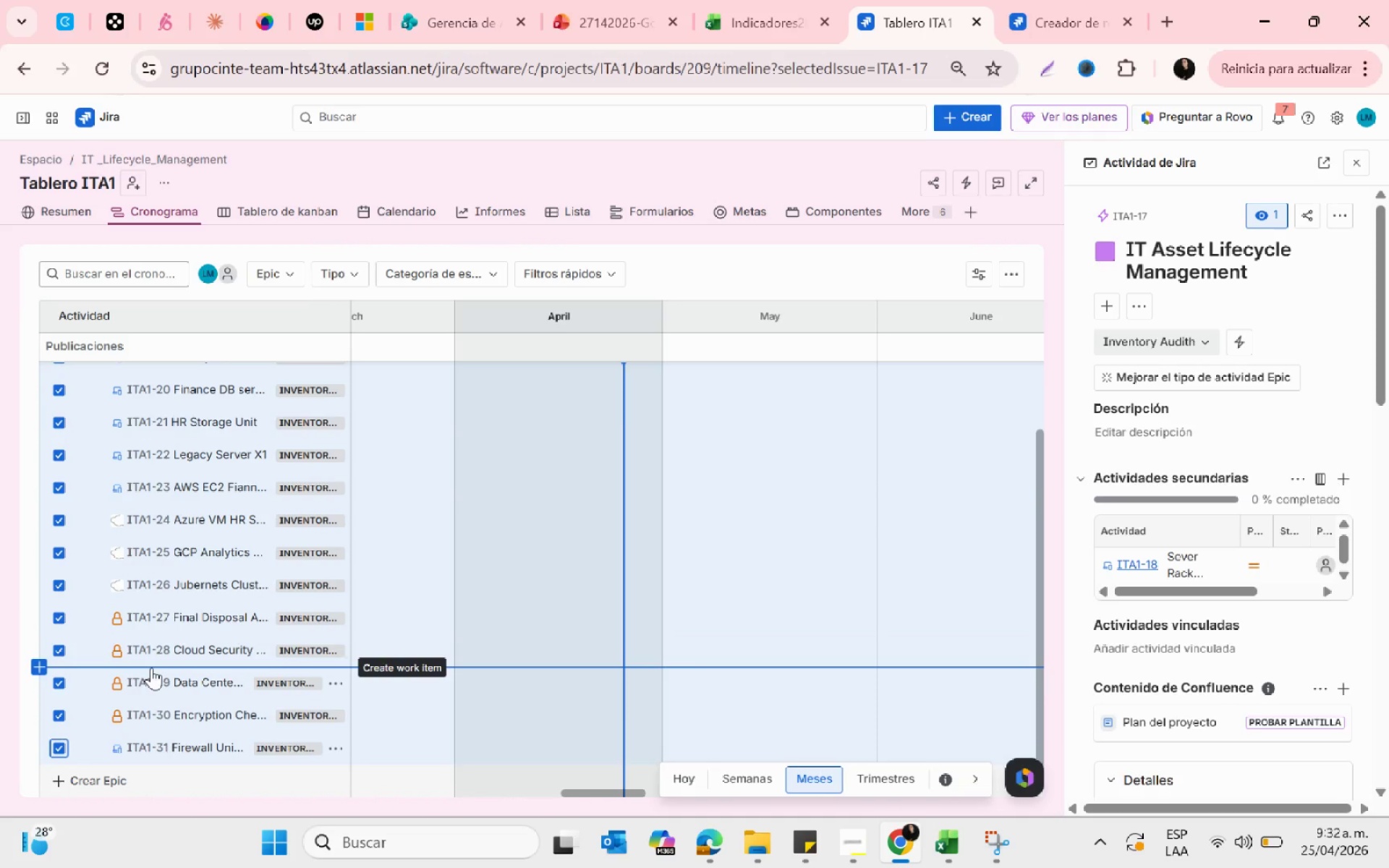 
scroll: coordinate [151, 668], scroll_direction: up, amount: 2.0
 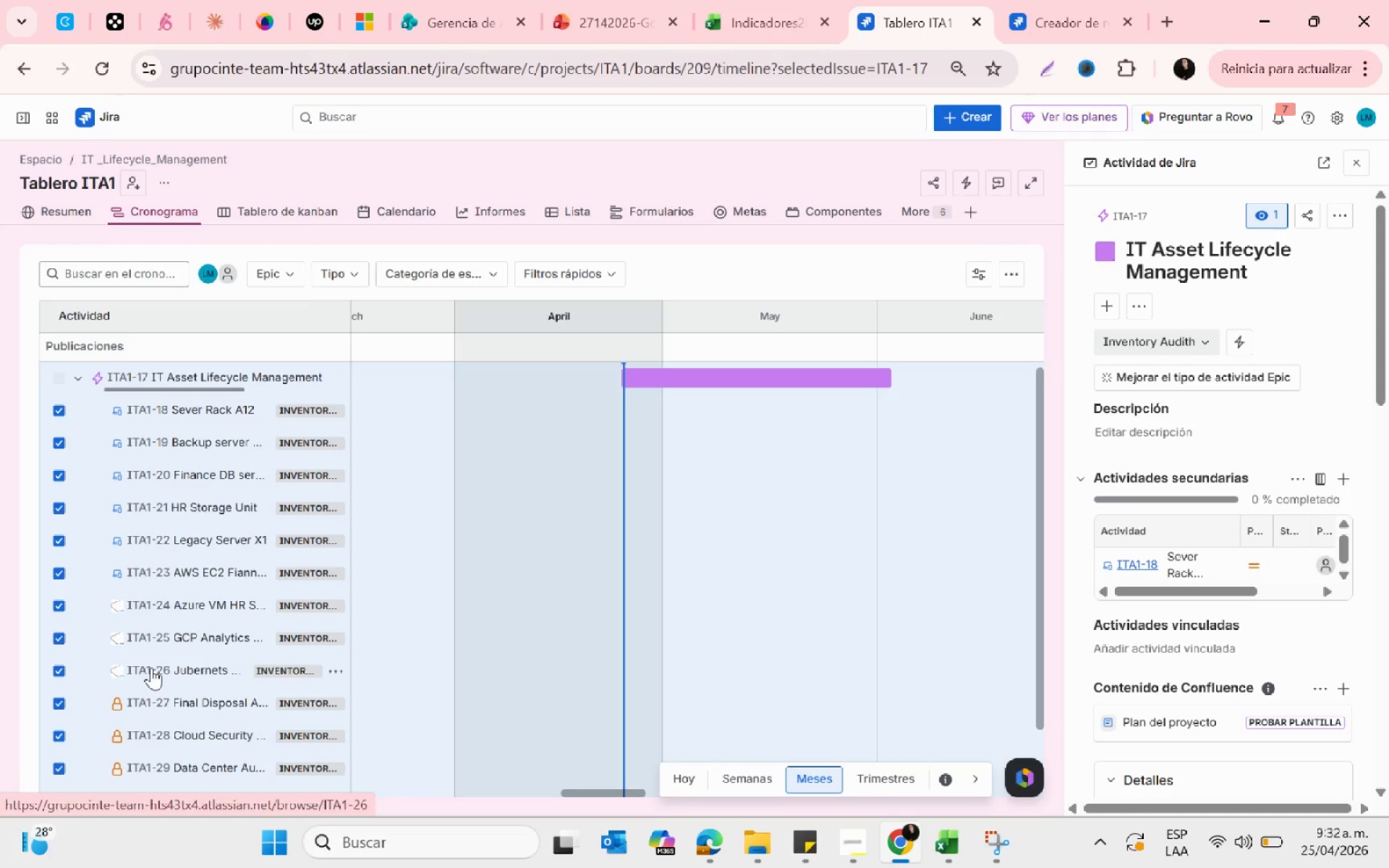 
wait(15.3)
 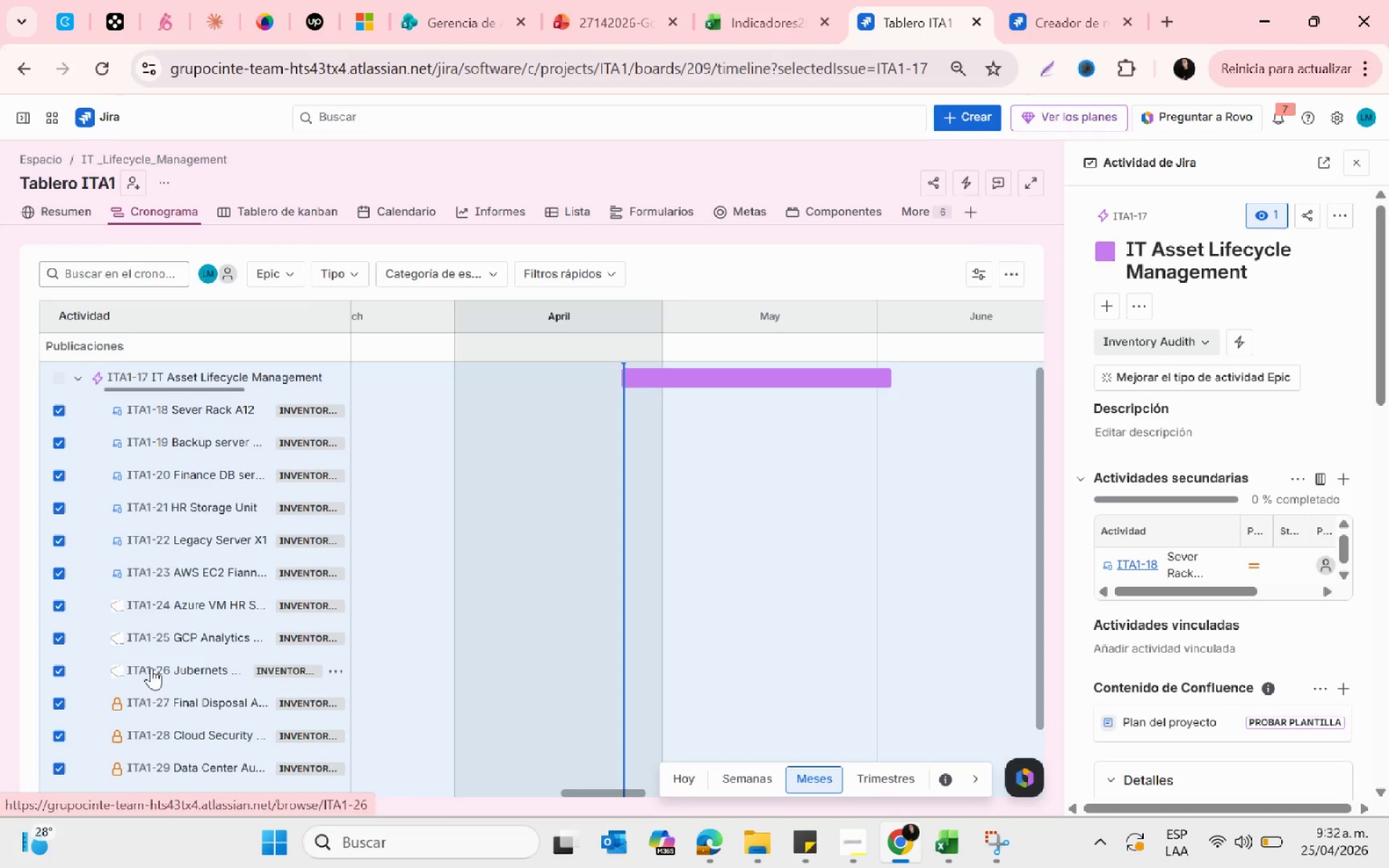 
scroll: coordinate [231, 649], scroll_direction: down, amount: 2.0
 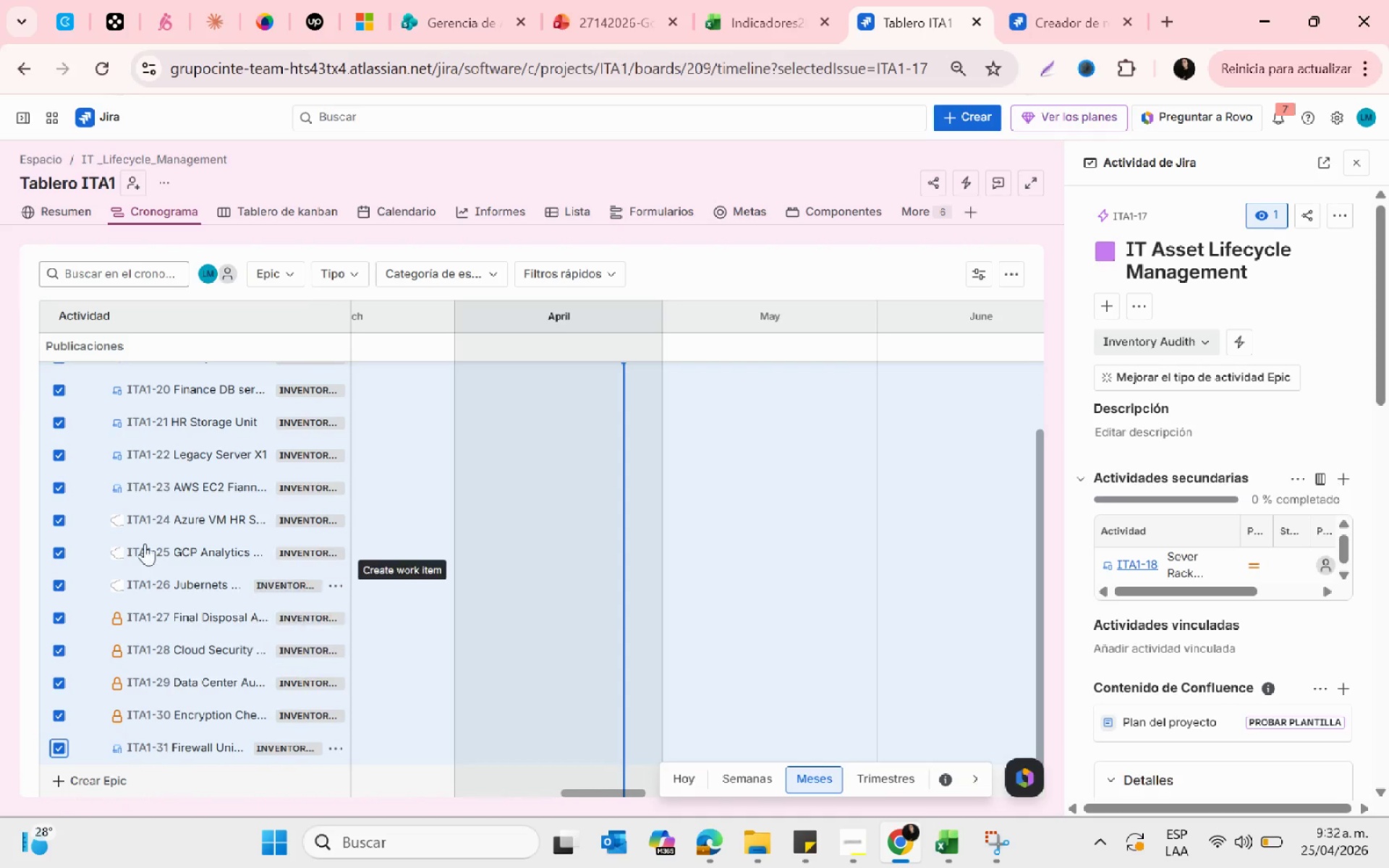 
mouse_move([140, 520])
 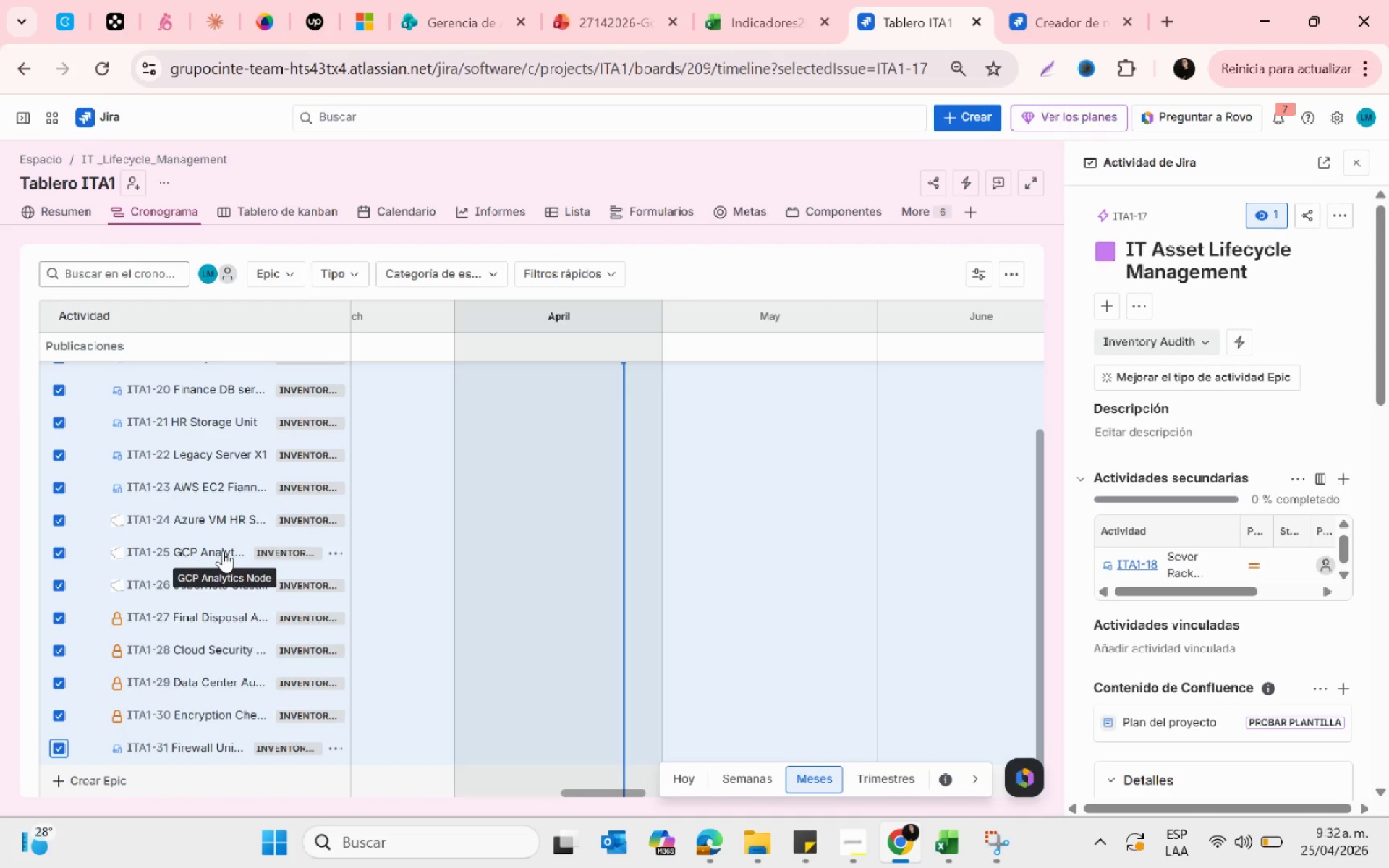 
wait(13.54)
 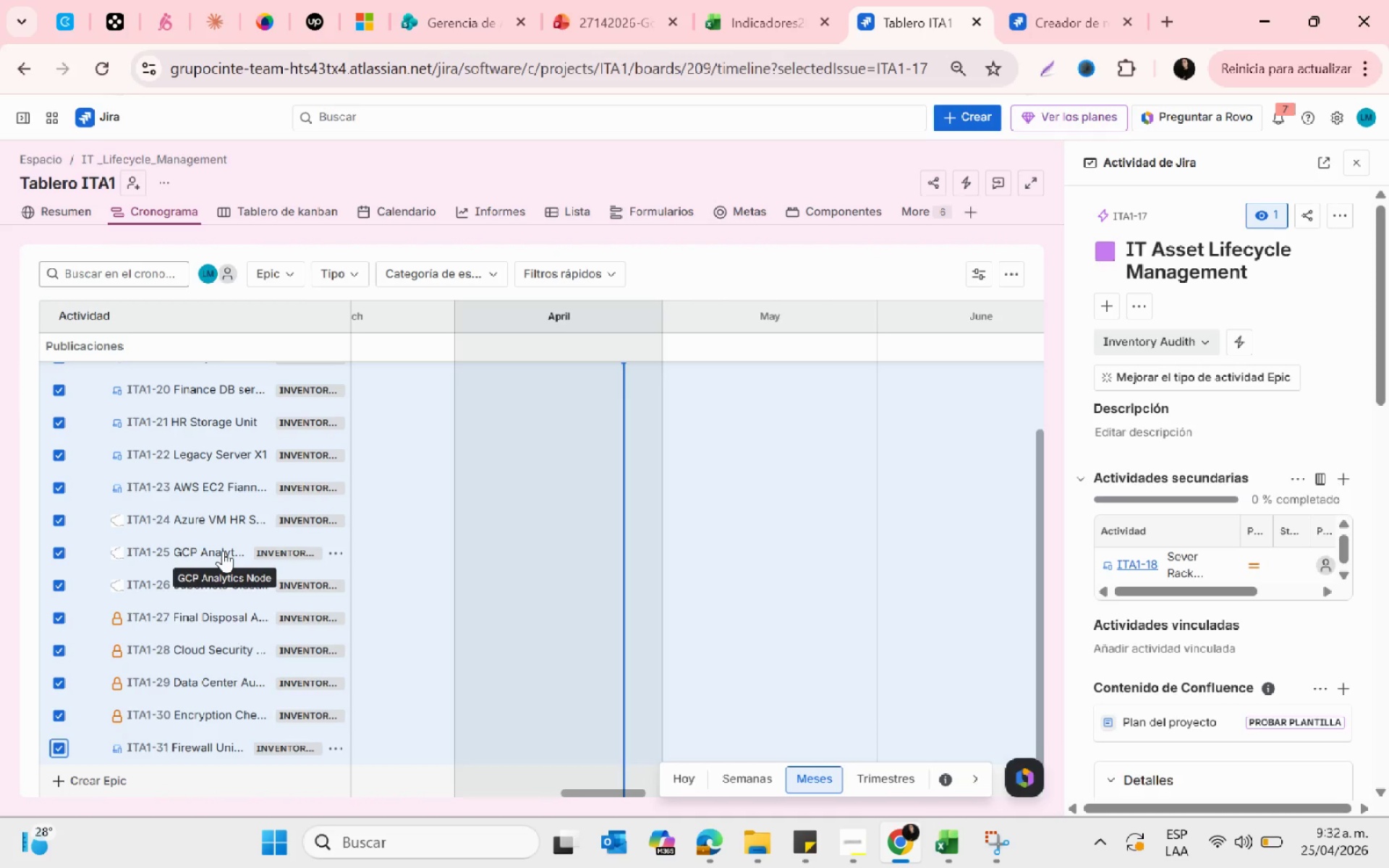 
scroll: coordinate [221, 537], scroll_direction: up, amount: 3.0
 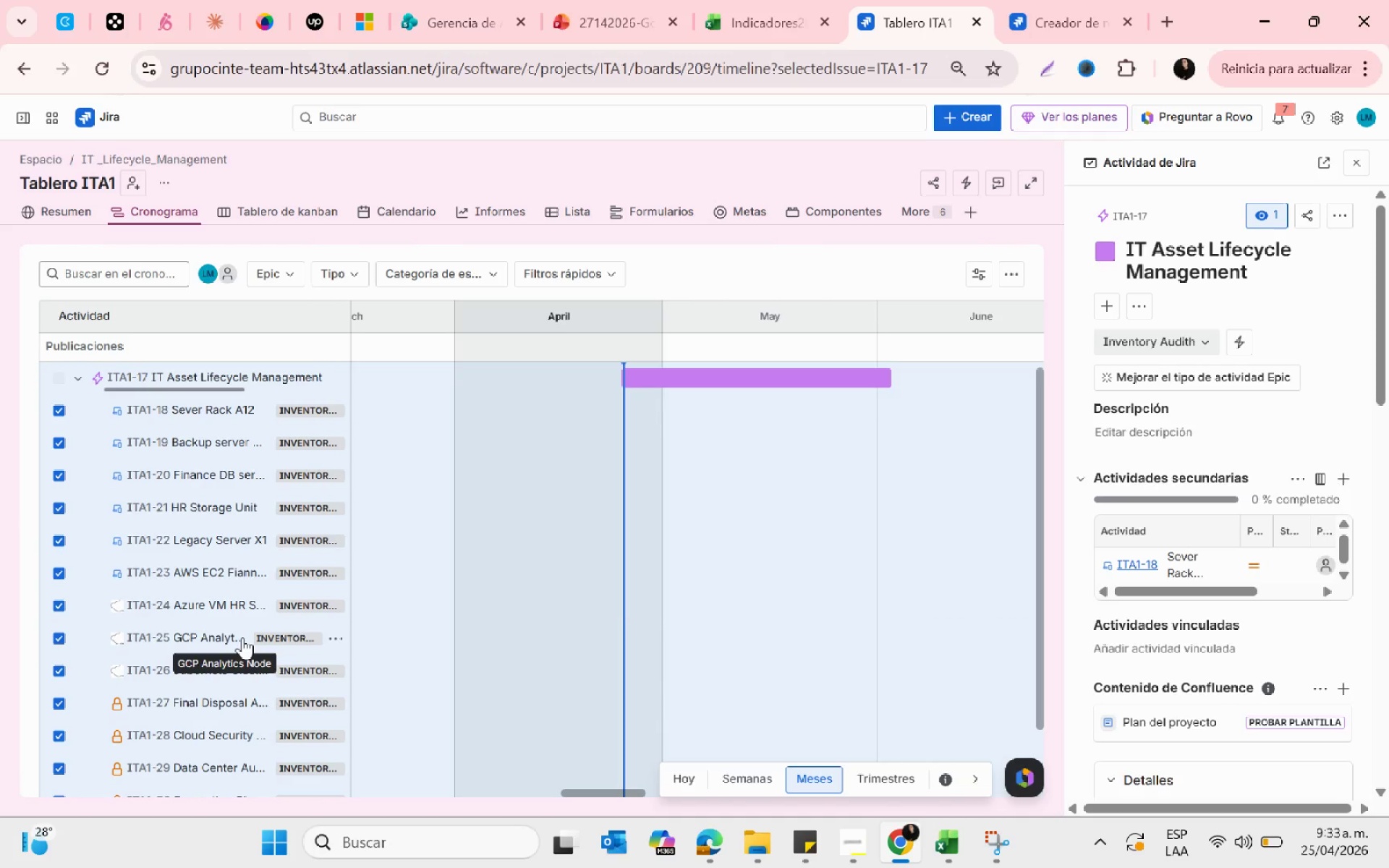 
wait(16.9)
 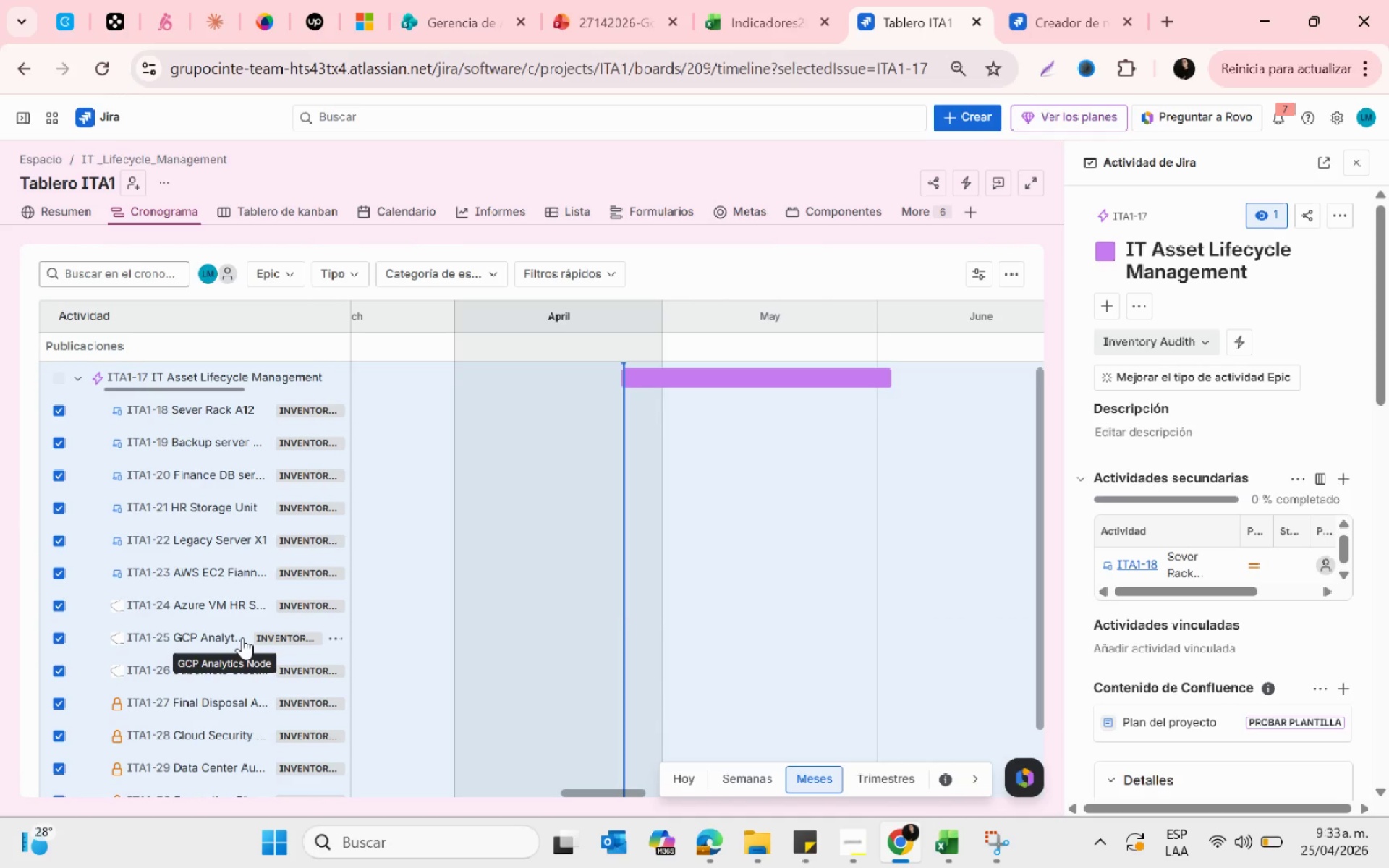 
scroll: coordinate [242, 637], scroll_direction: down, amount: 1.0
 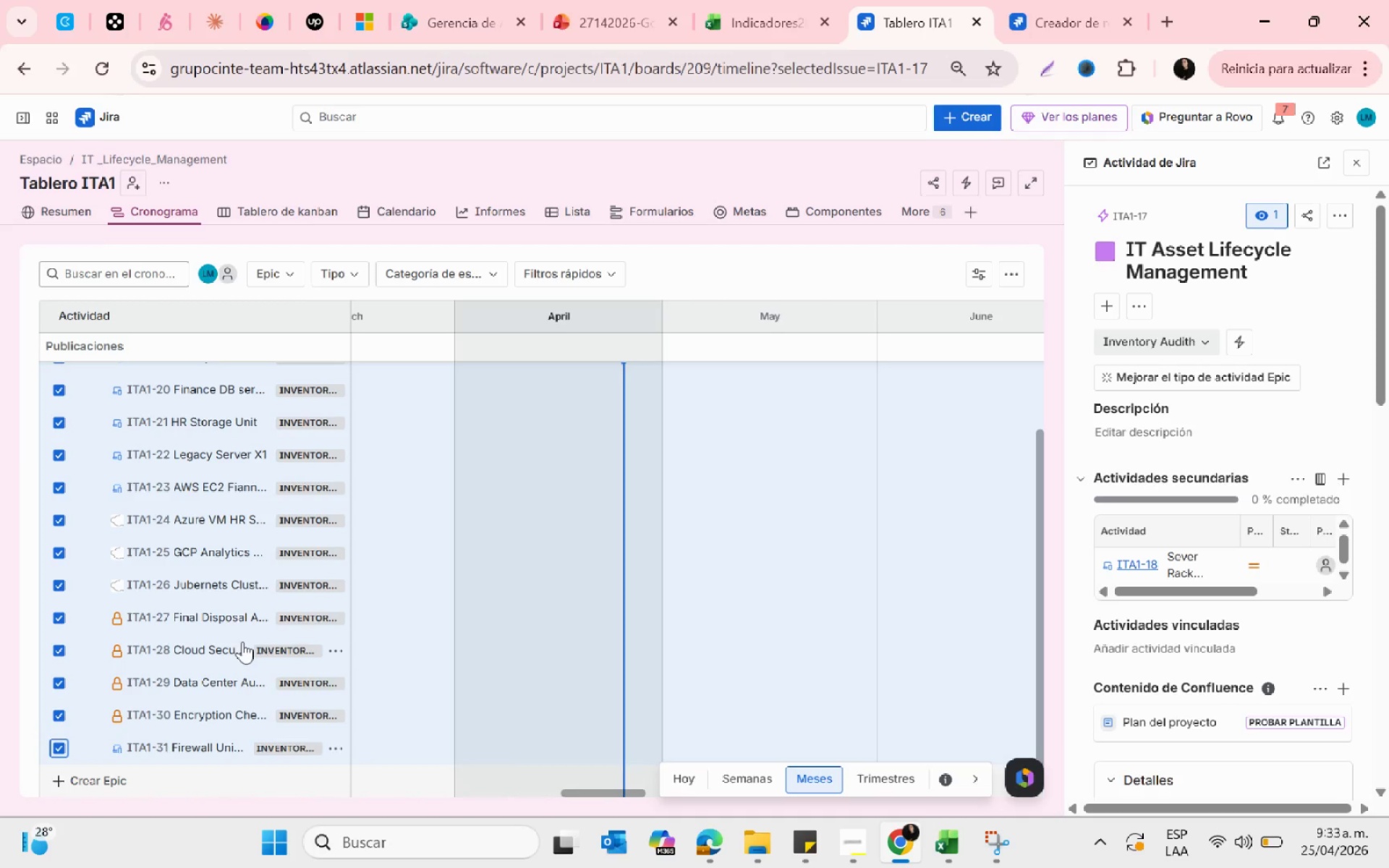 
mouse_move([239, 676])
 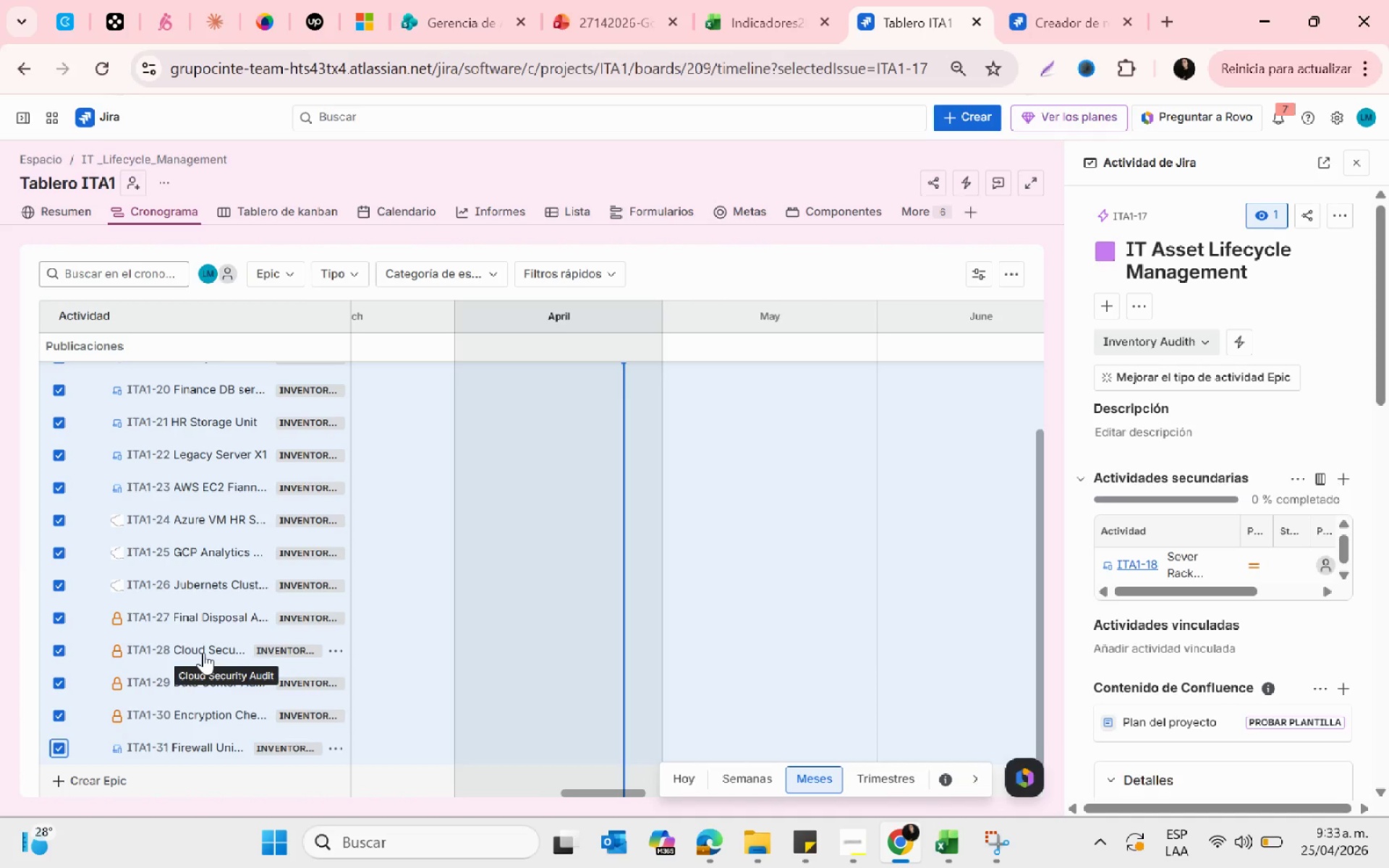 
wait(14.3)
 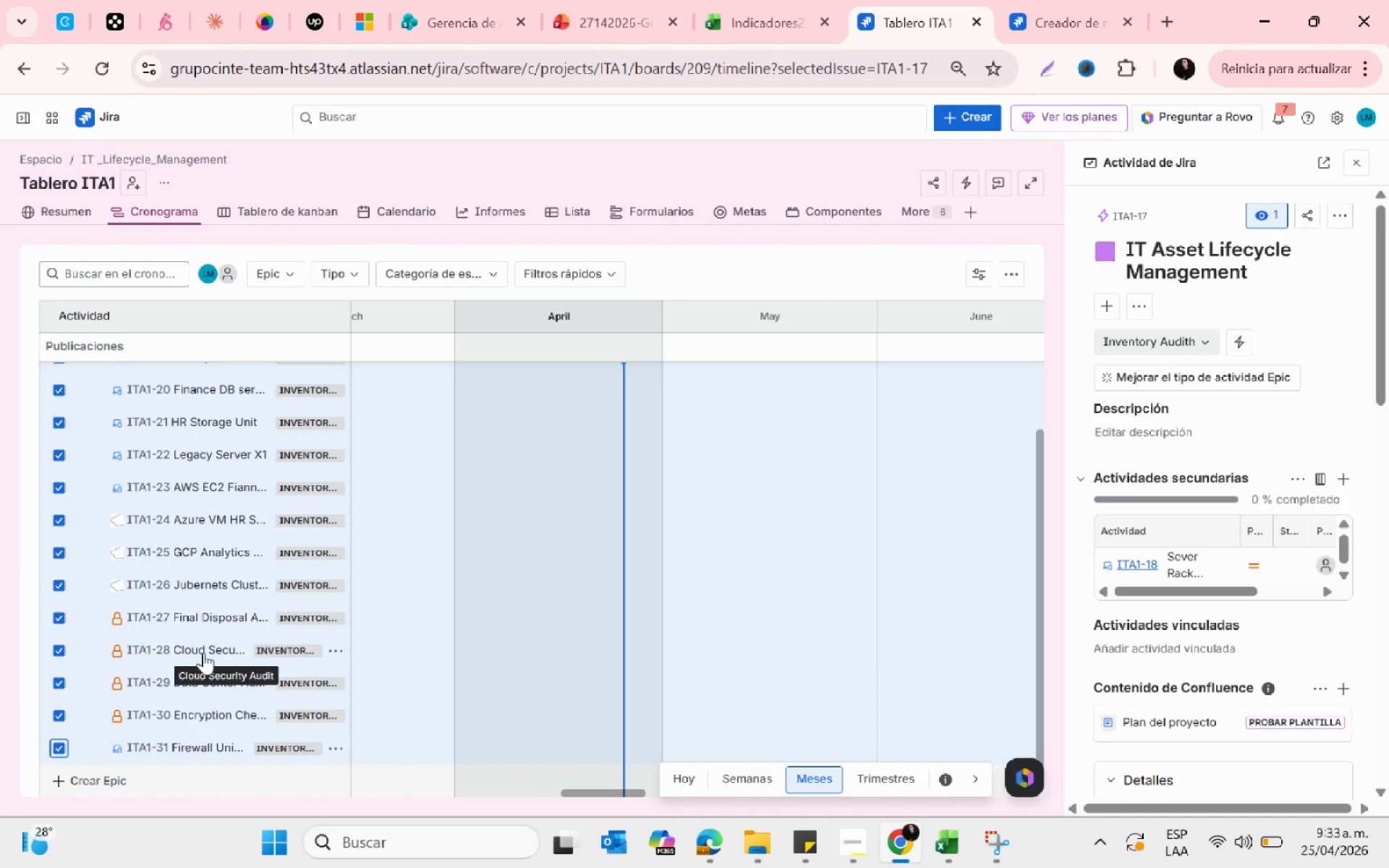 
scroll: coordinate [203, 652], scroll_direction: down, amount: 2.0
 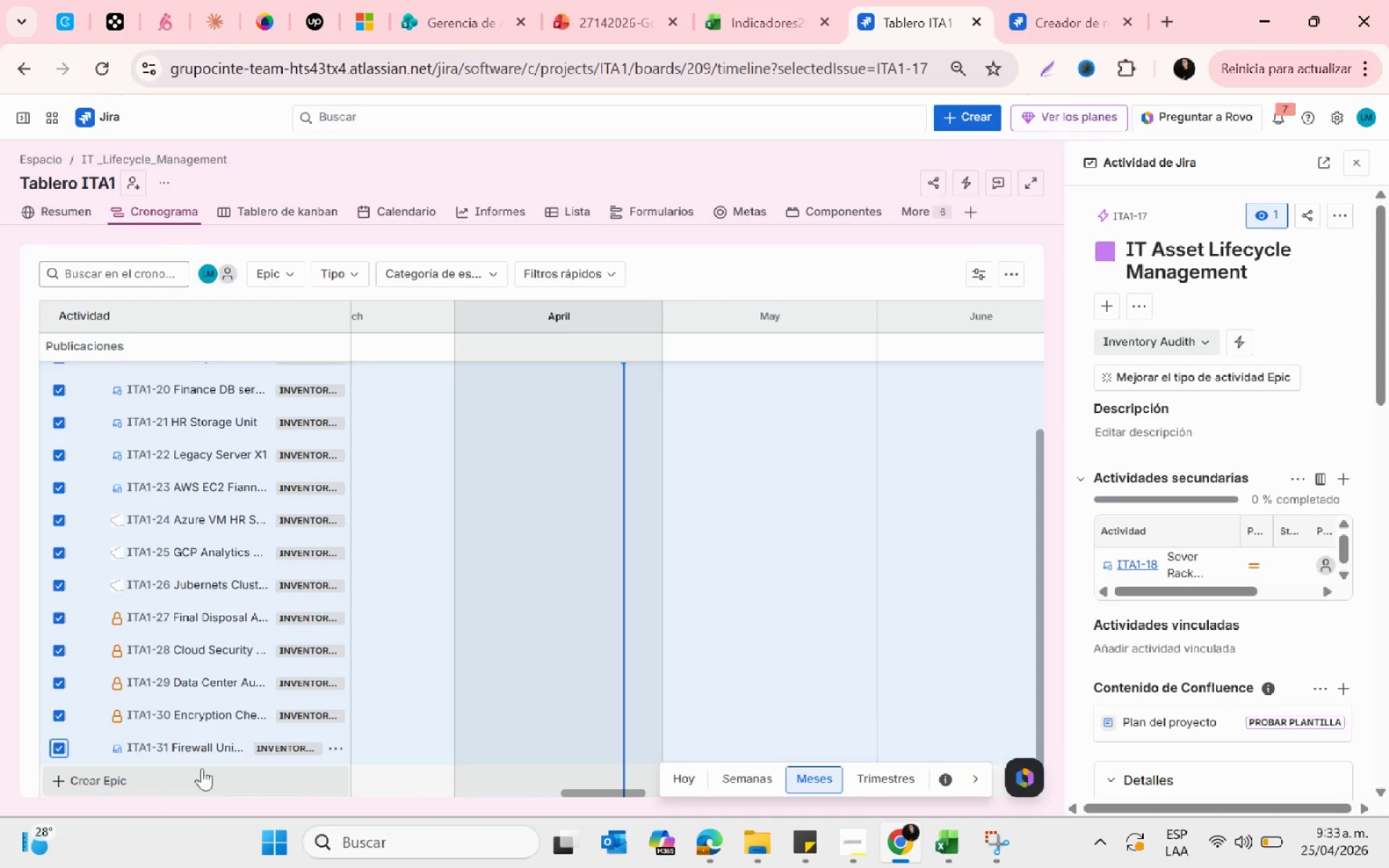 
wait(12.58)
 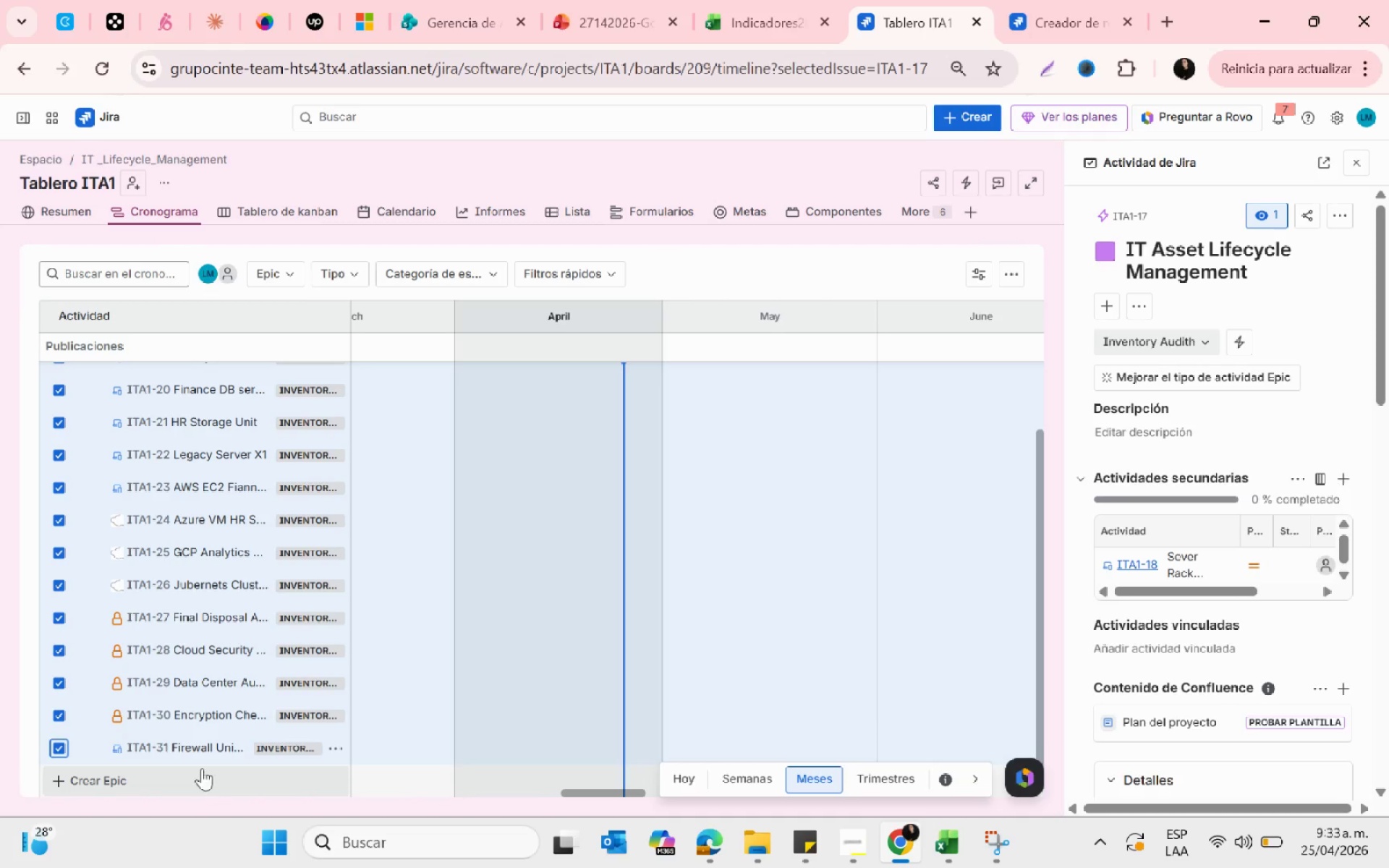 
left_click([116, 775])
 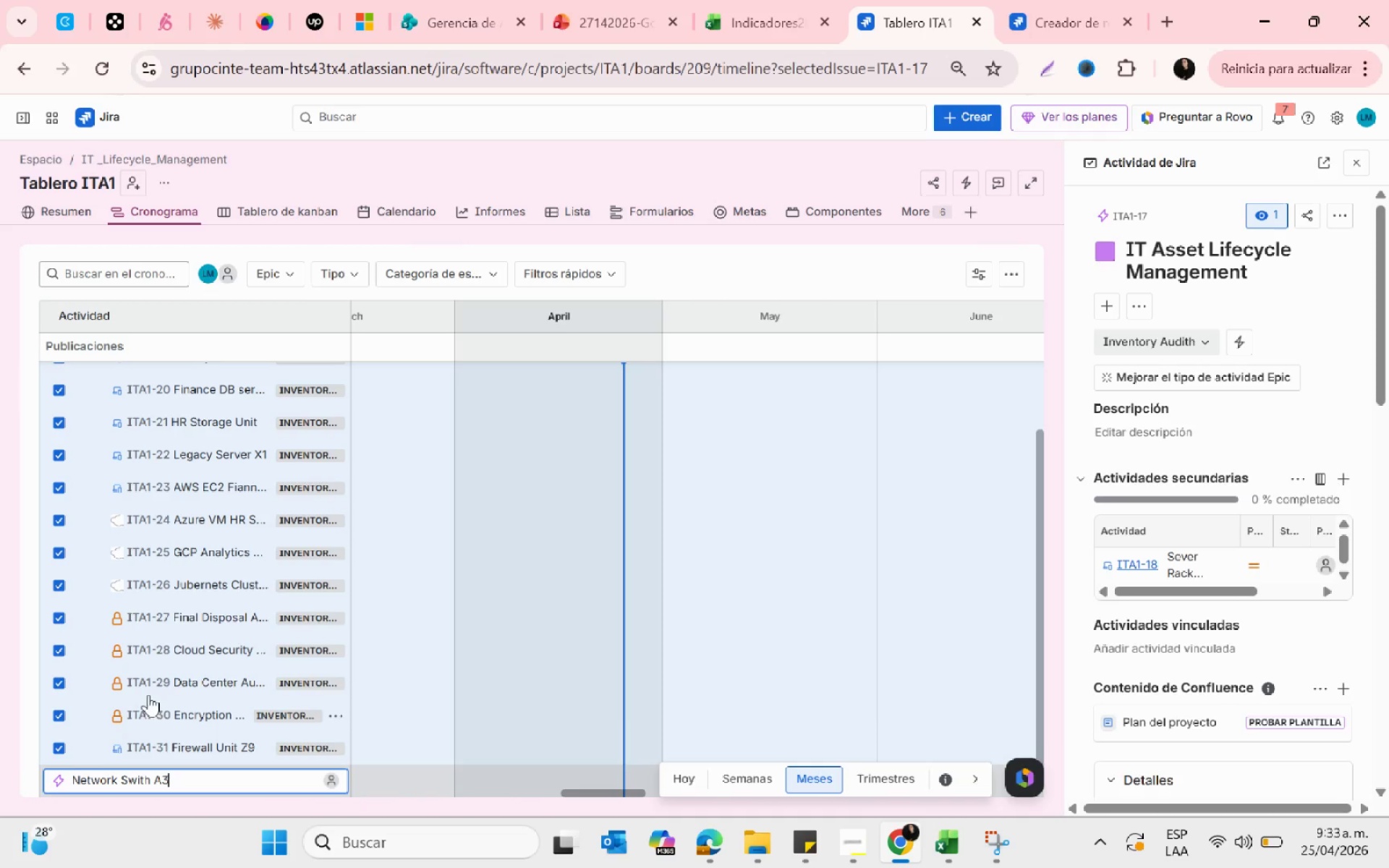 
scroll: coordinate [203, 696], scroll_direction: down, amount: 4.0
 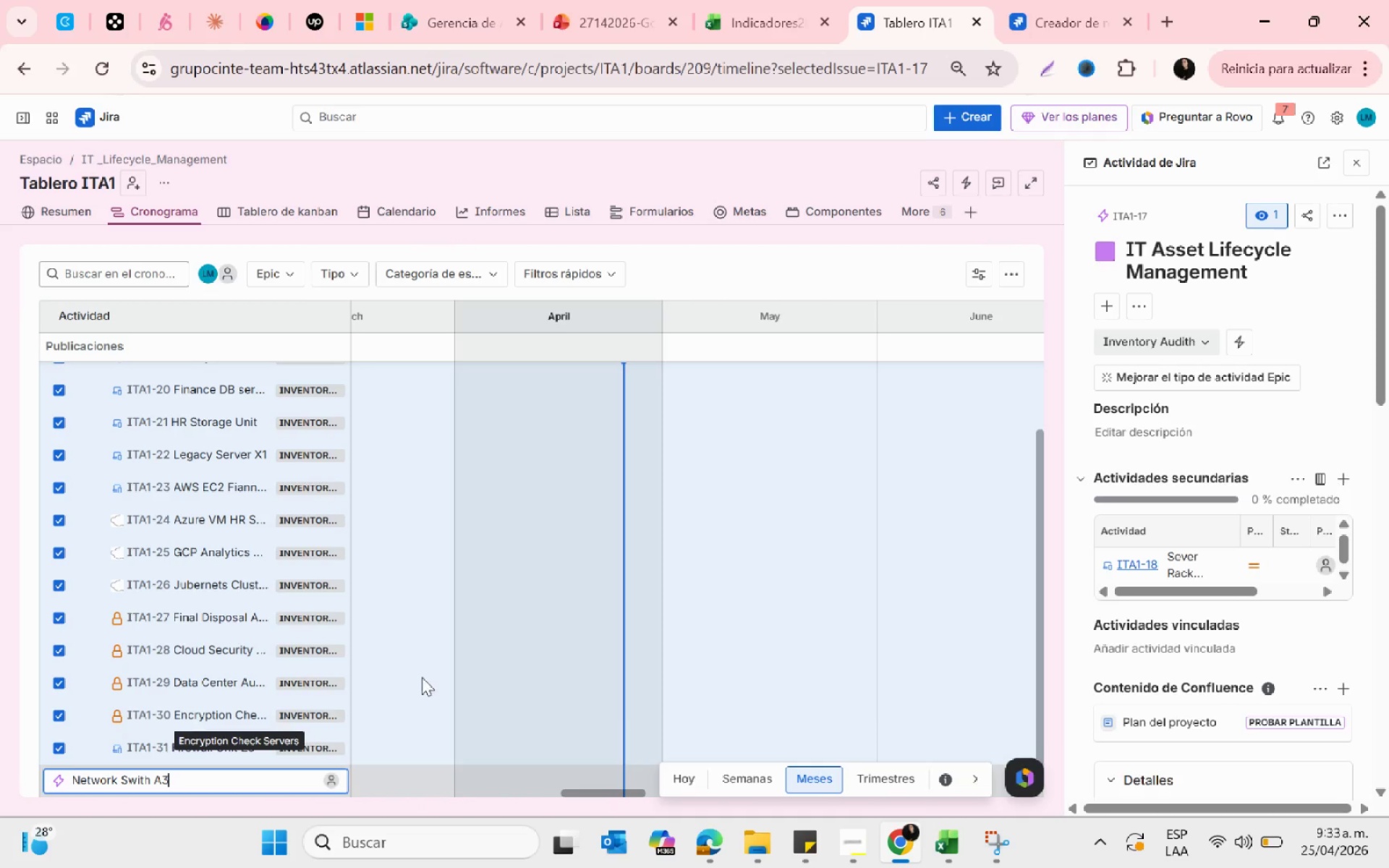 
left_click([467, 635])
 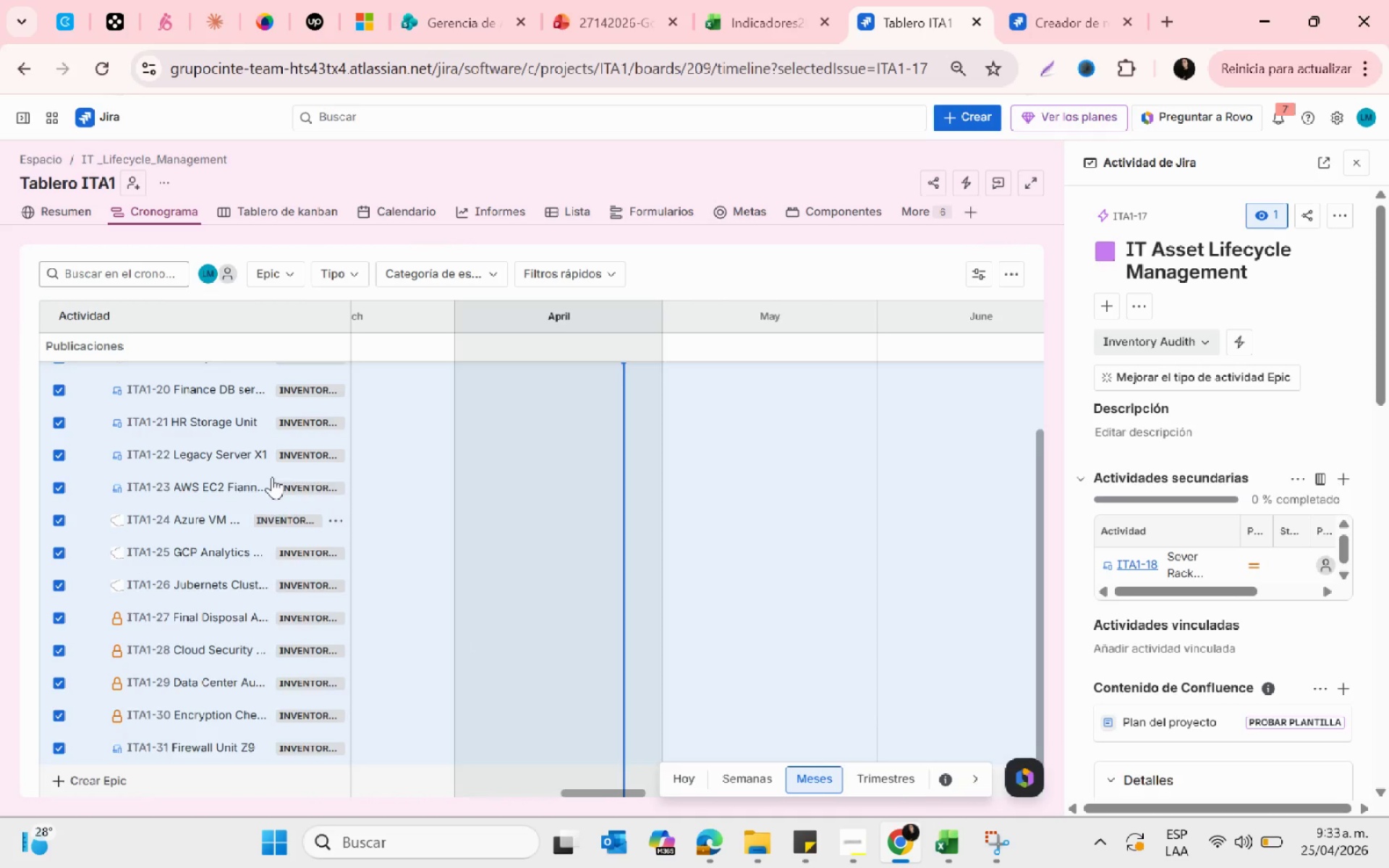 
scroll: coordinate [271, 477], scroll_direction: up, amount: 8.0
 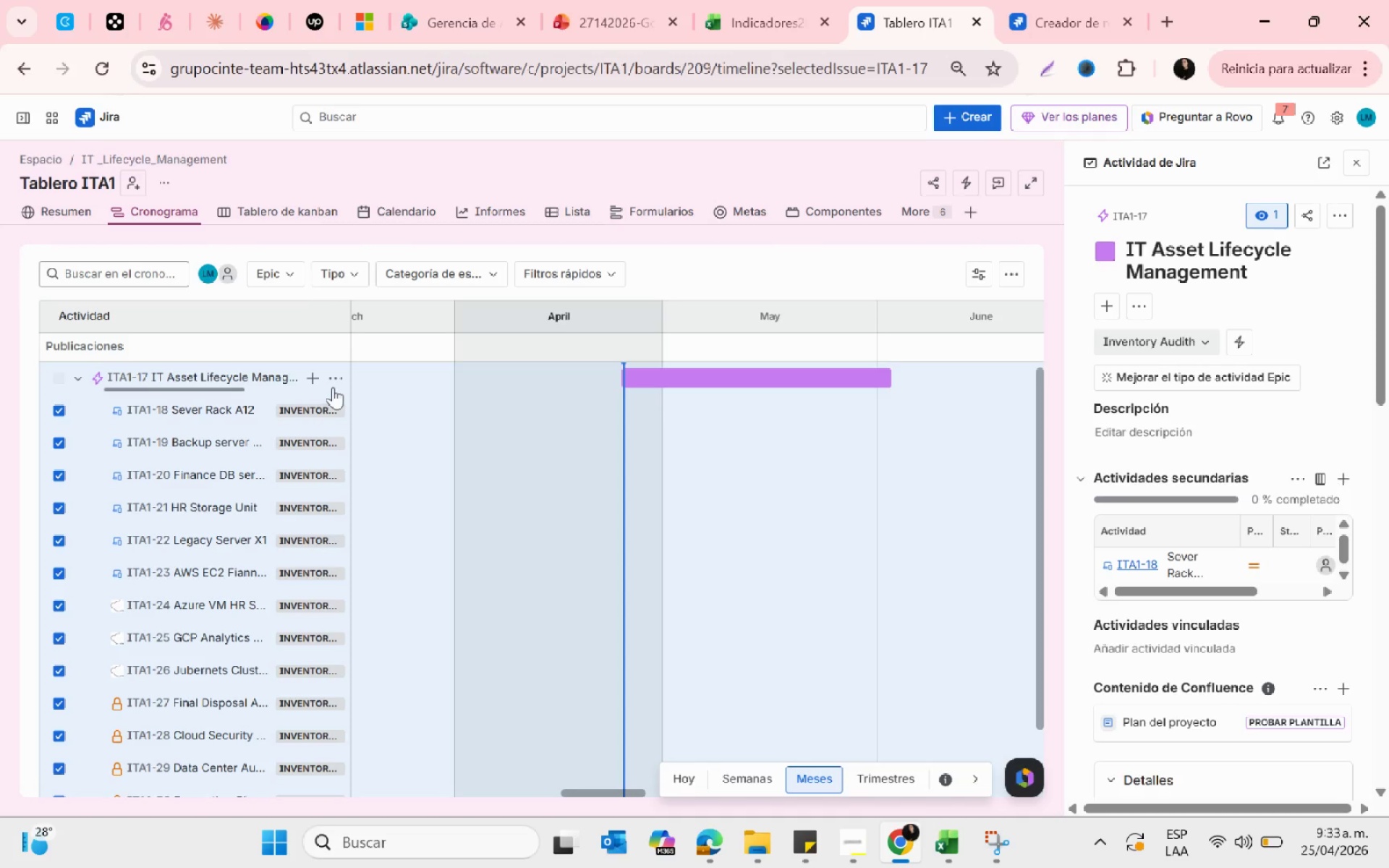 
left_click([333, 379])
 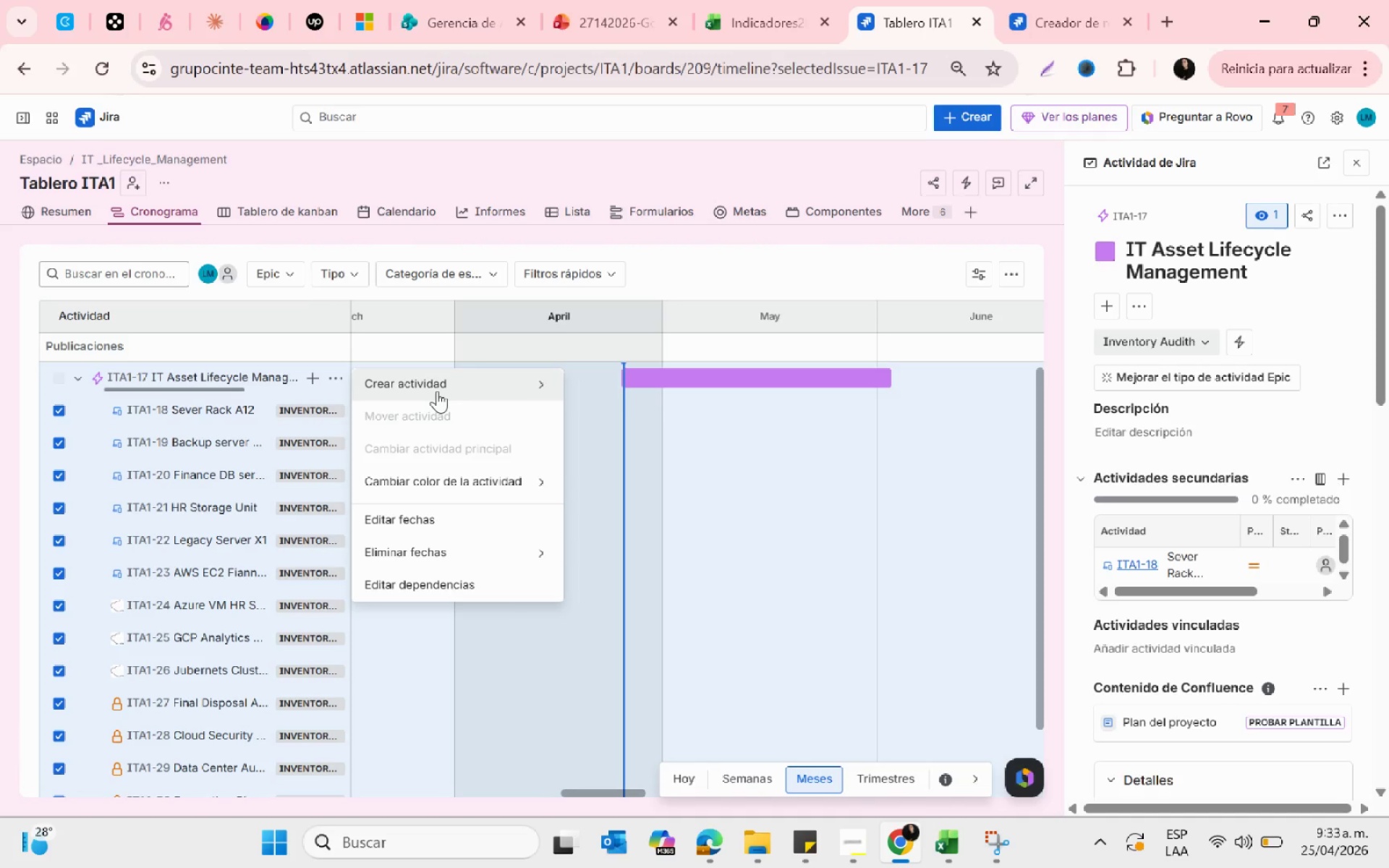 
left_click([437, 391])
 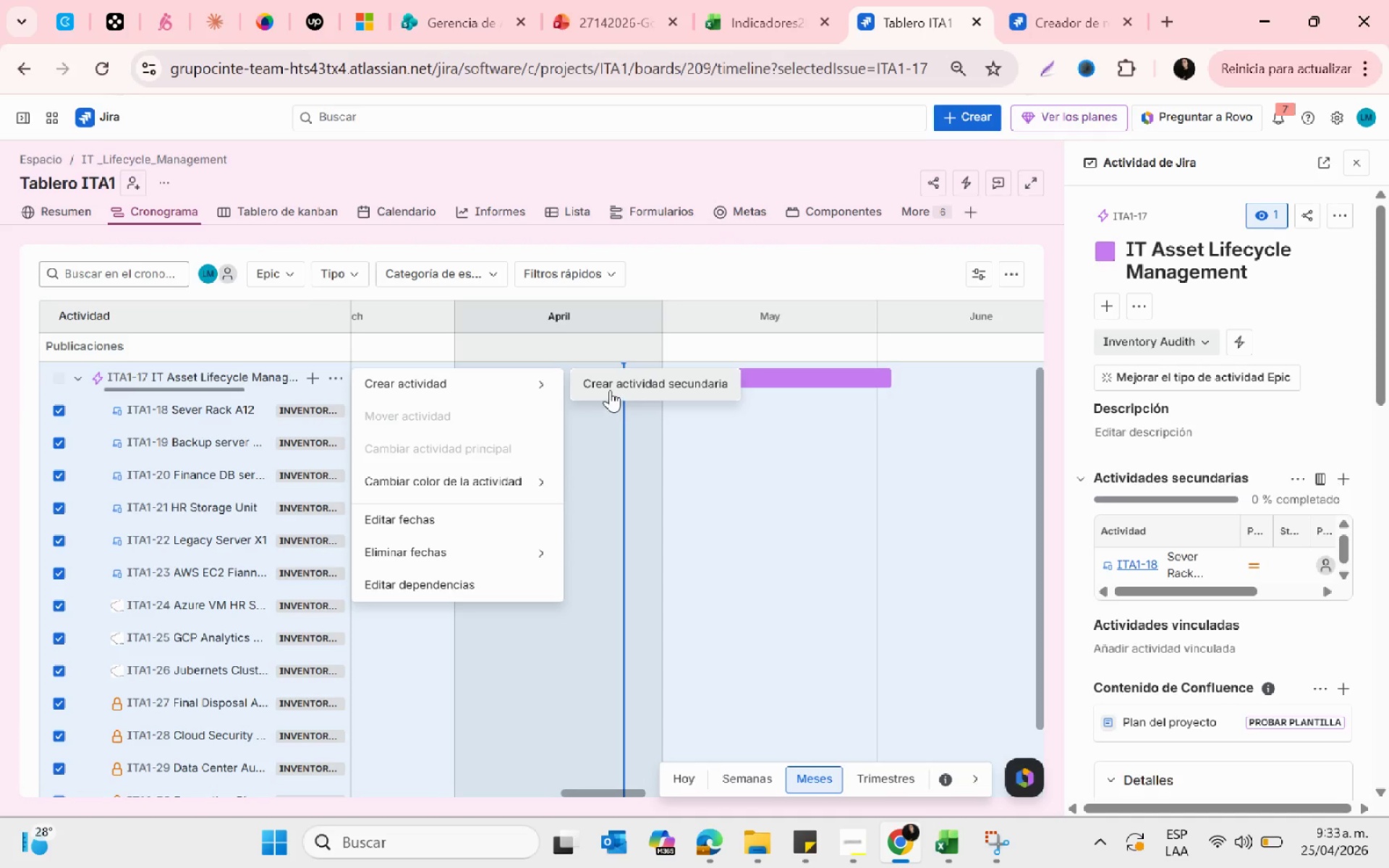 
left_click([610, 390])
 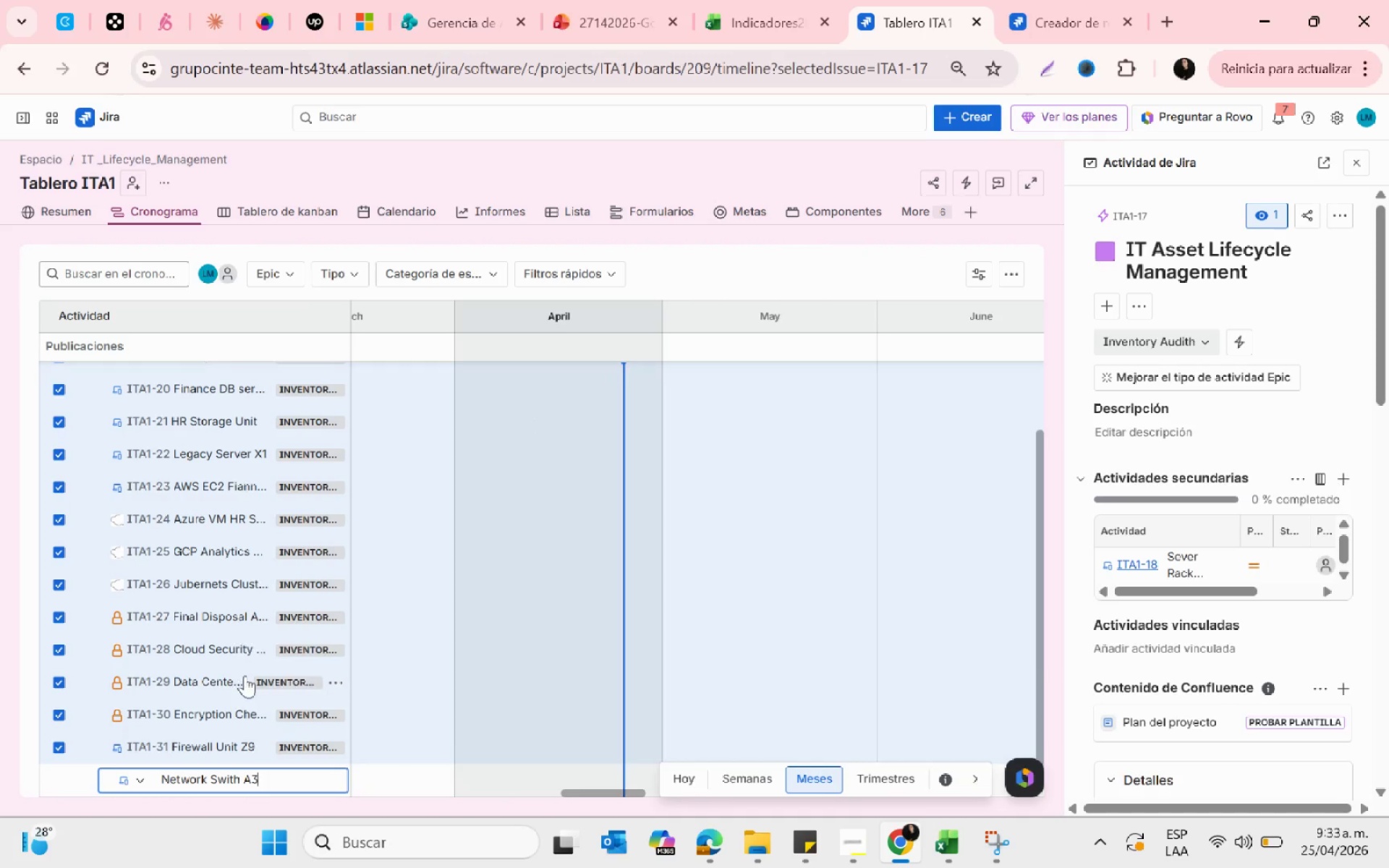 
scroll: coordinate [244, 676], scroll_direction: down, amount: 3.0
 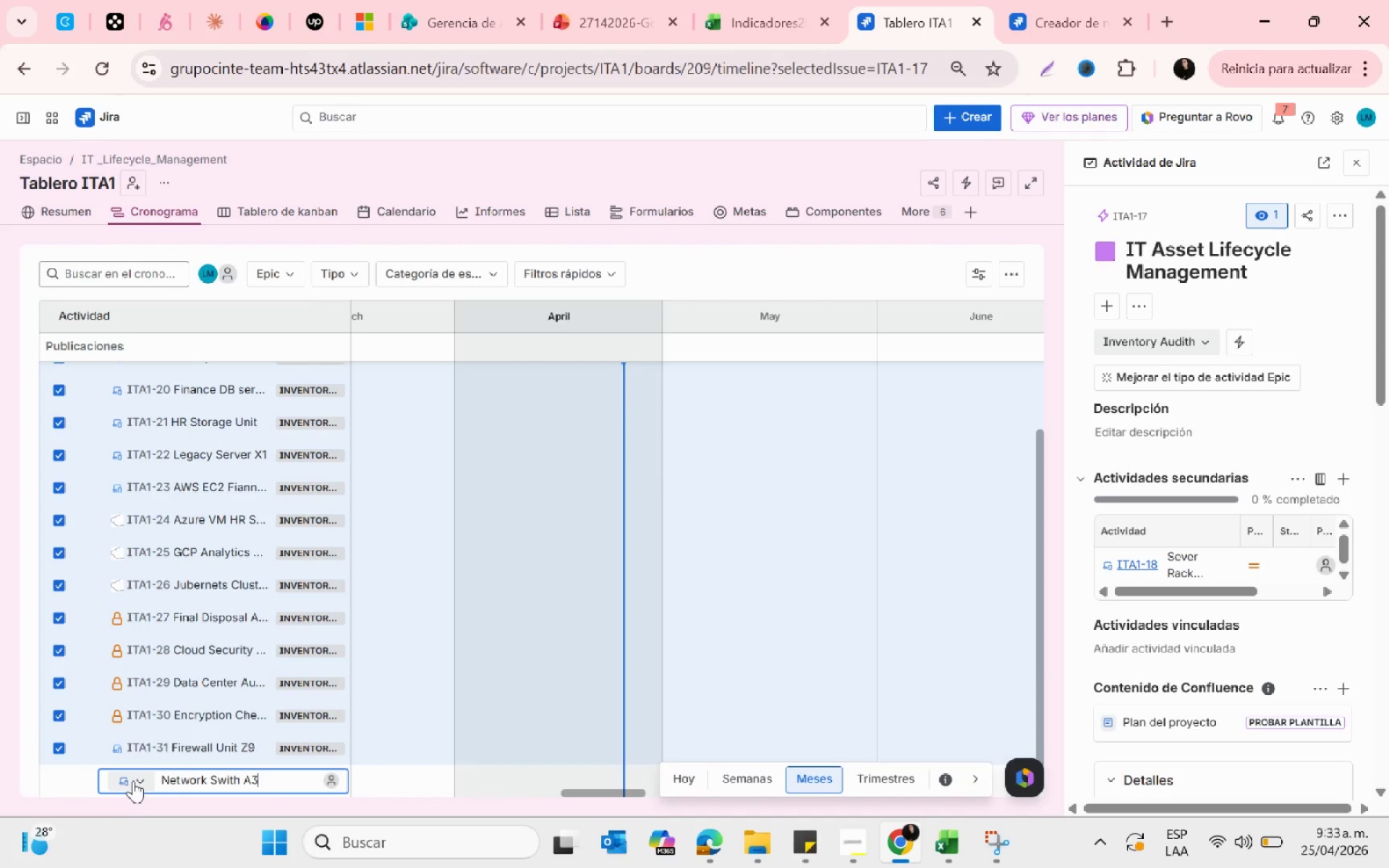 
left_click([133, 779])
 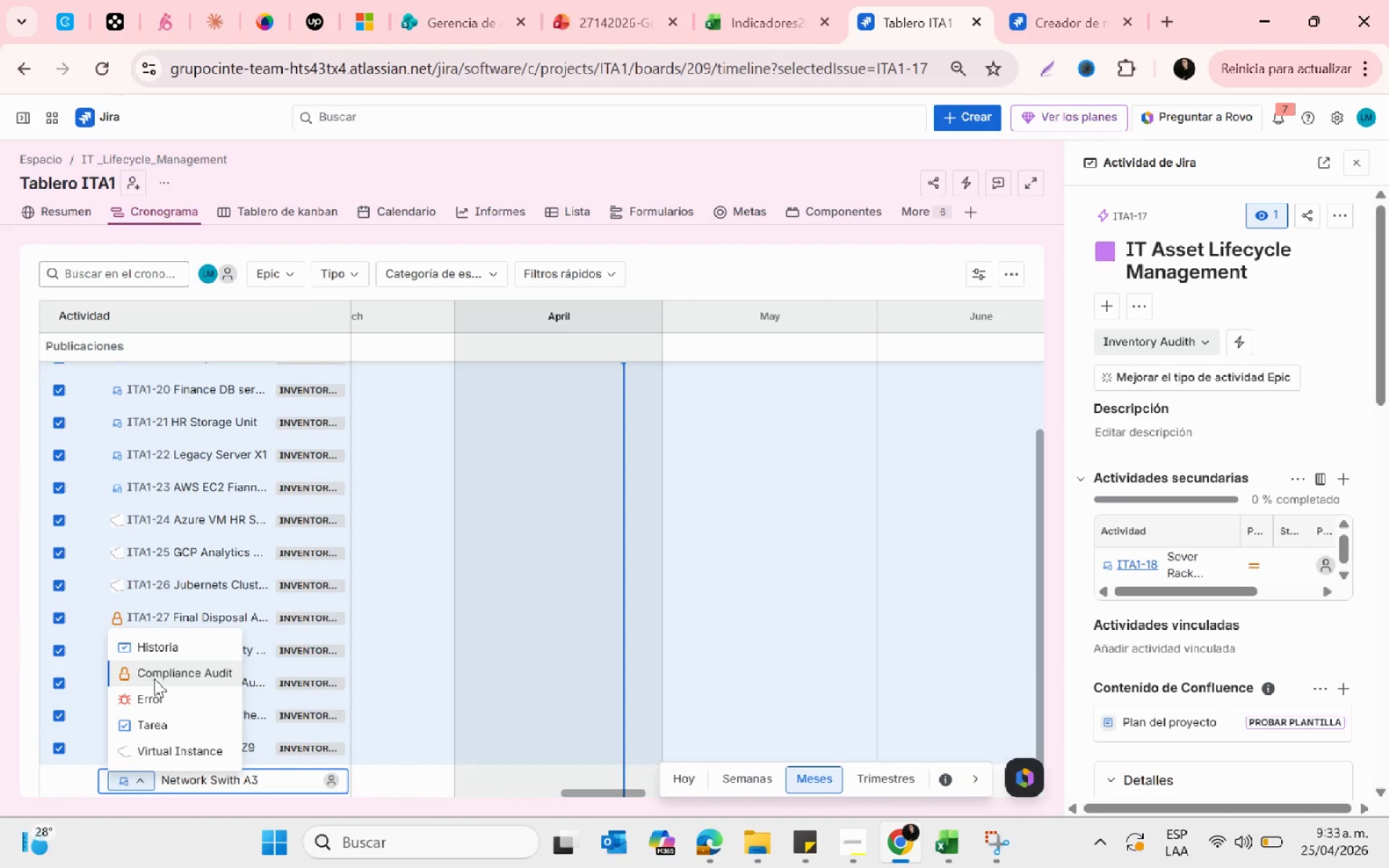 
scroll: coordinate [183, 676], scroll_direction: up, amount: 2.0
 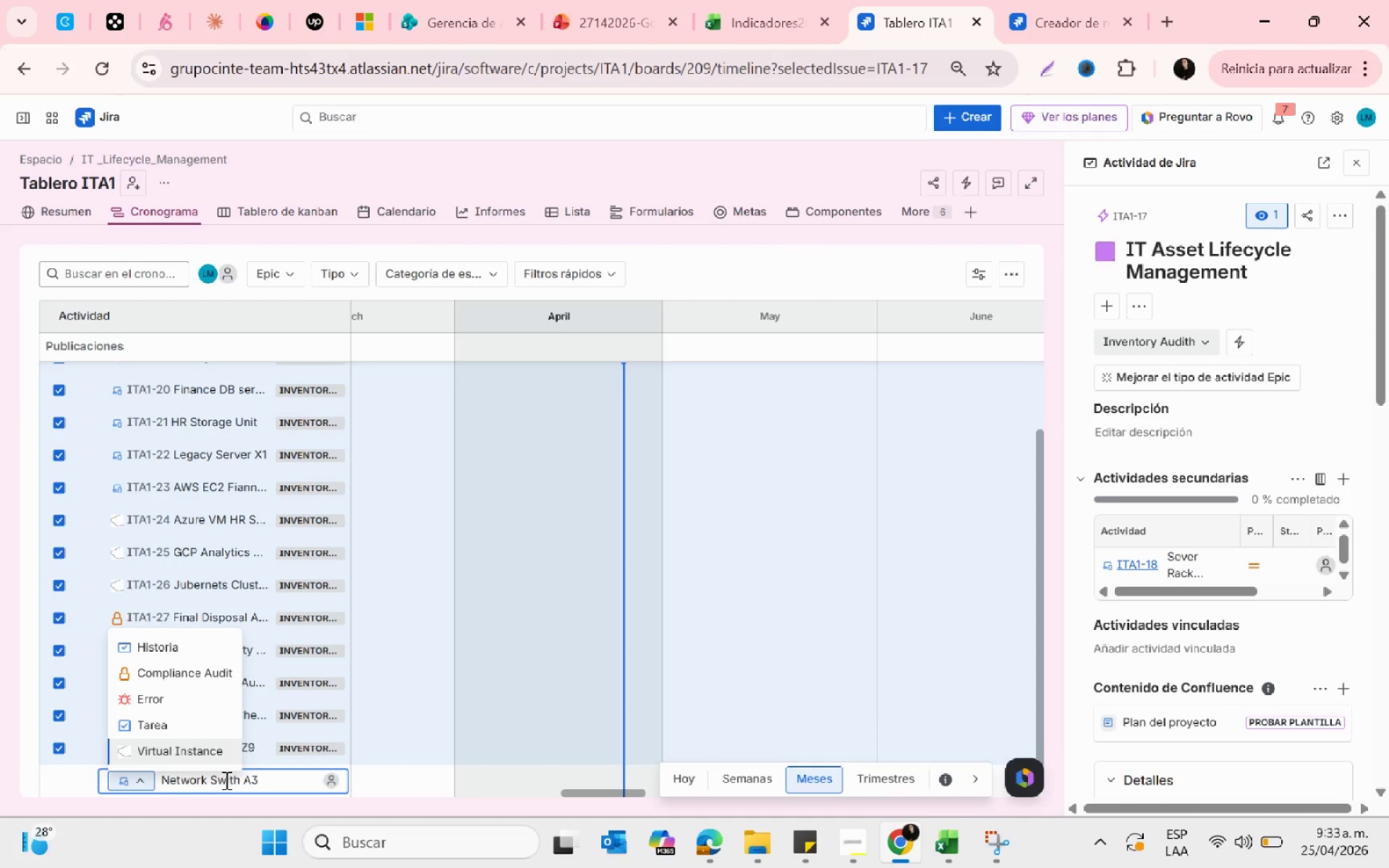 
left_click([276, 783])
 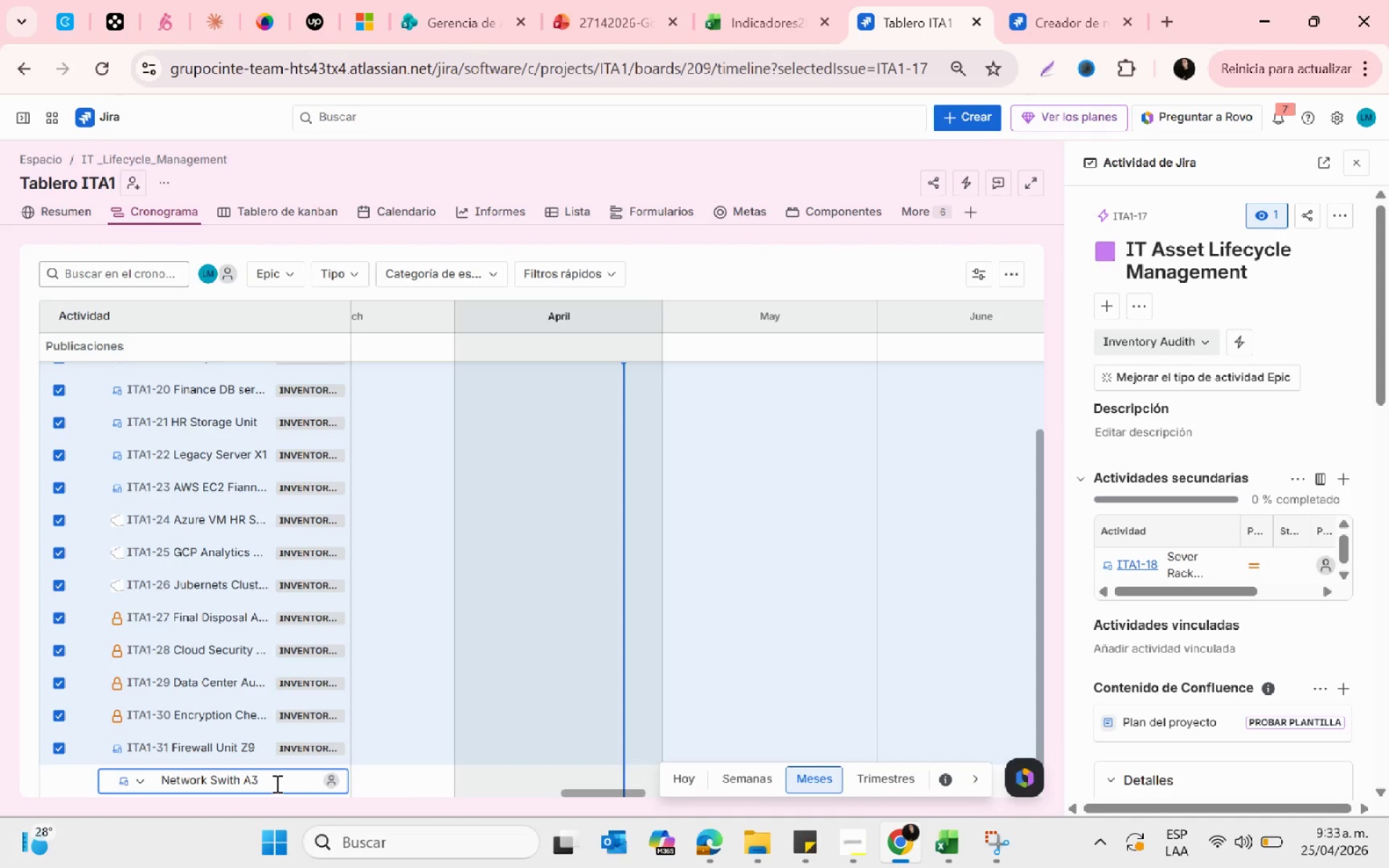 
key(Enter)
 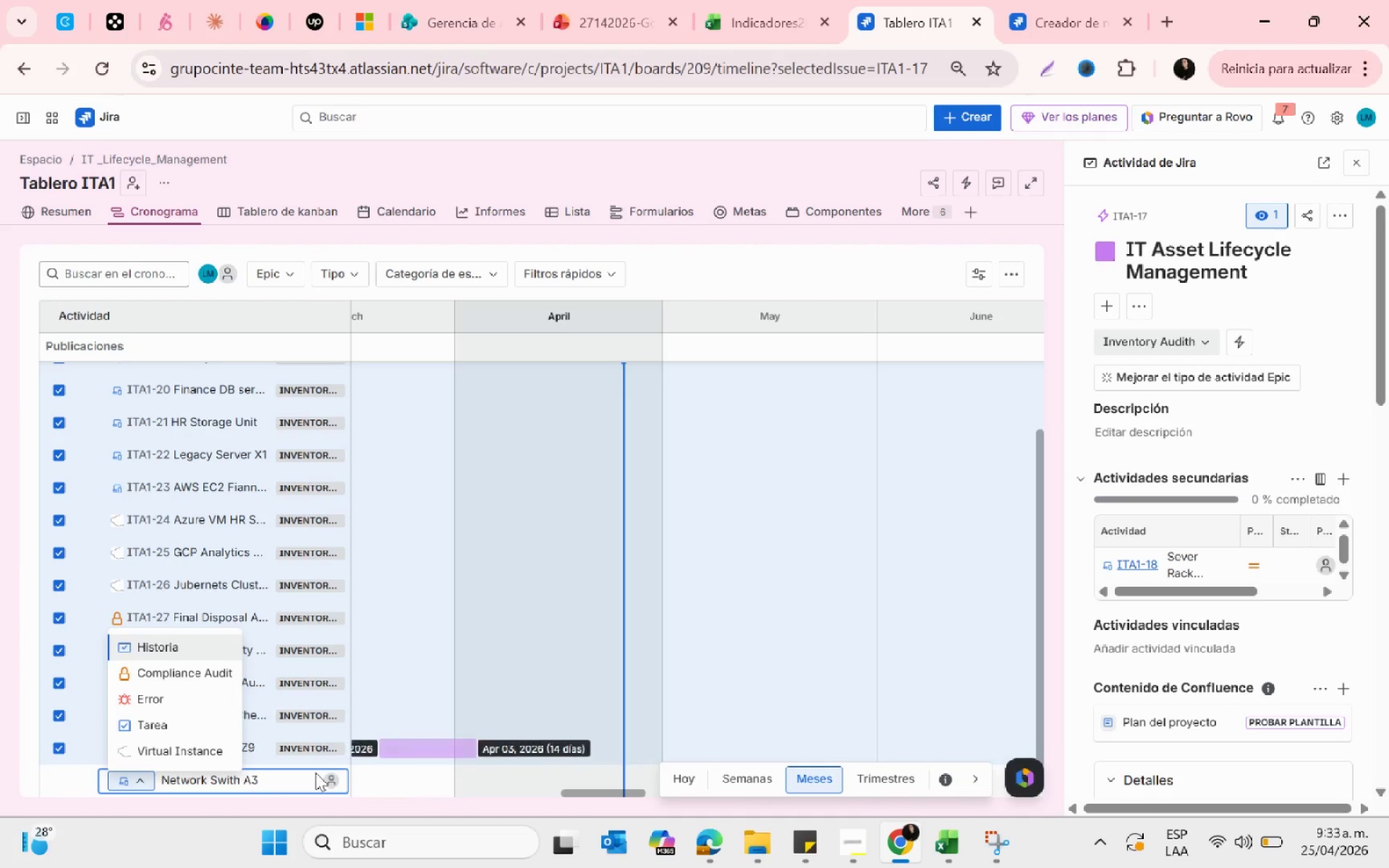 
left_click([259, 775])
 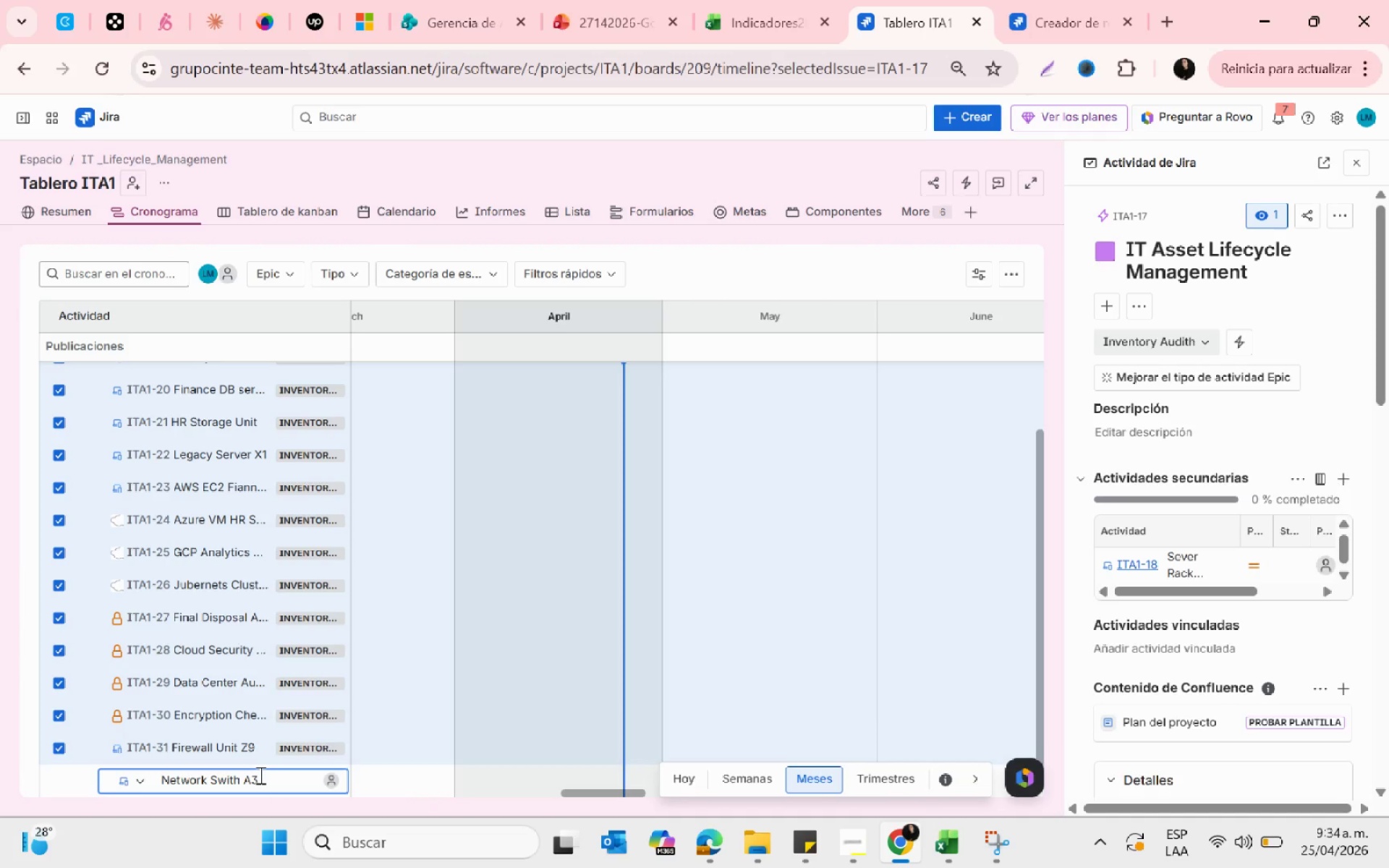 
key(Enter)
 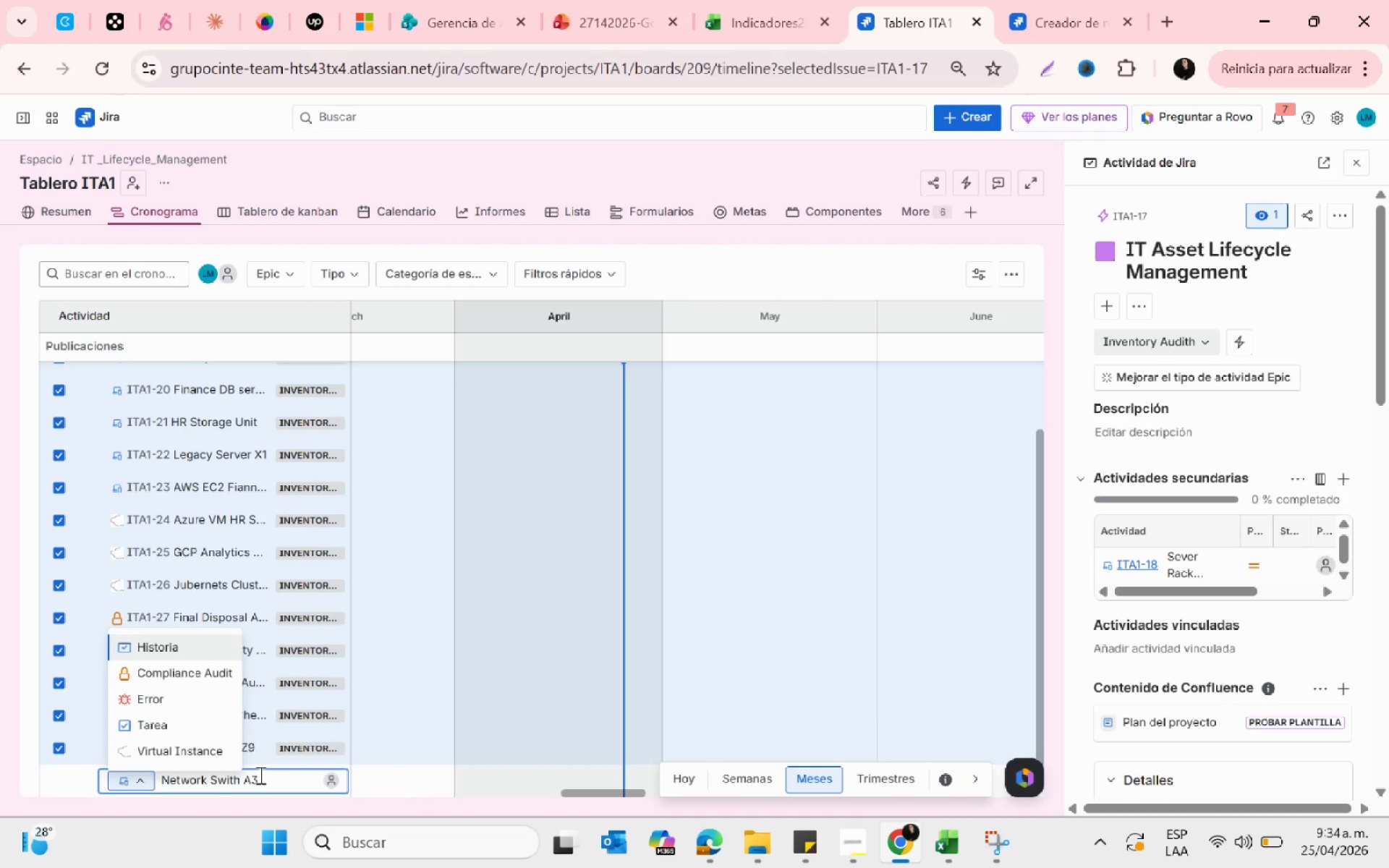 
key(Enter)
 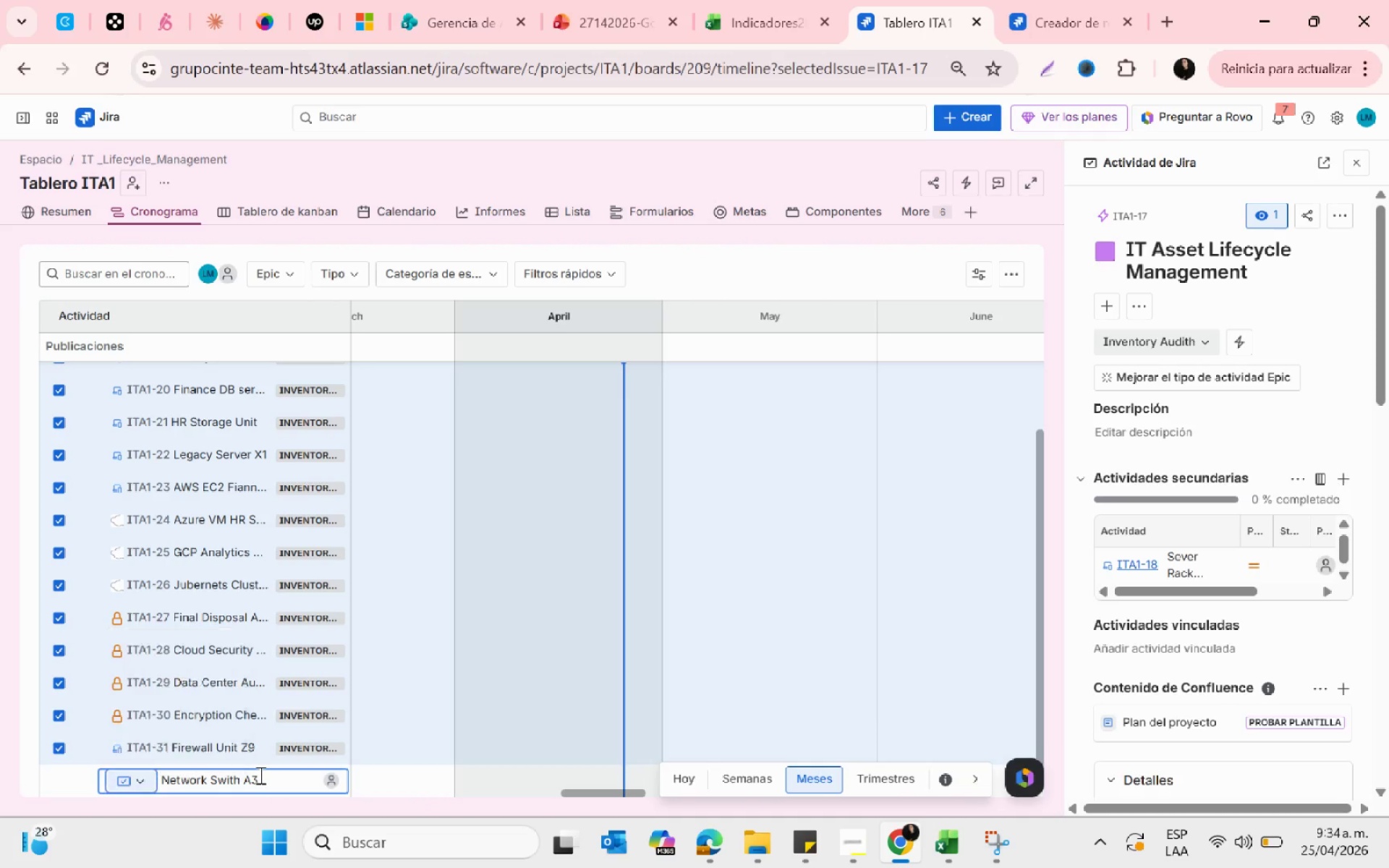 
key(Enter)
 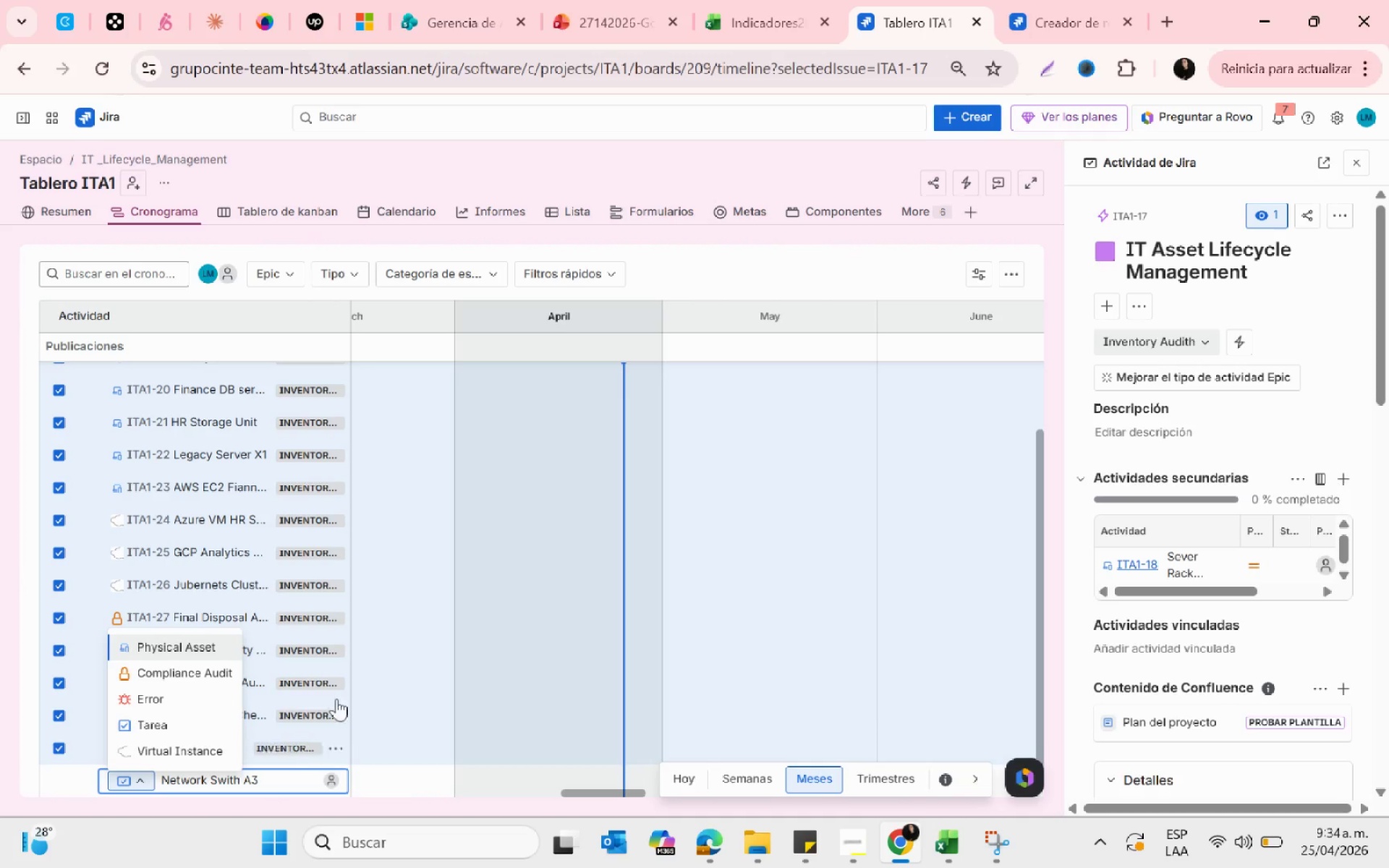 
left_click([422, 666])
 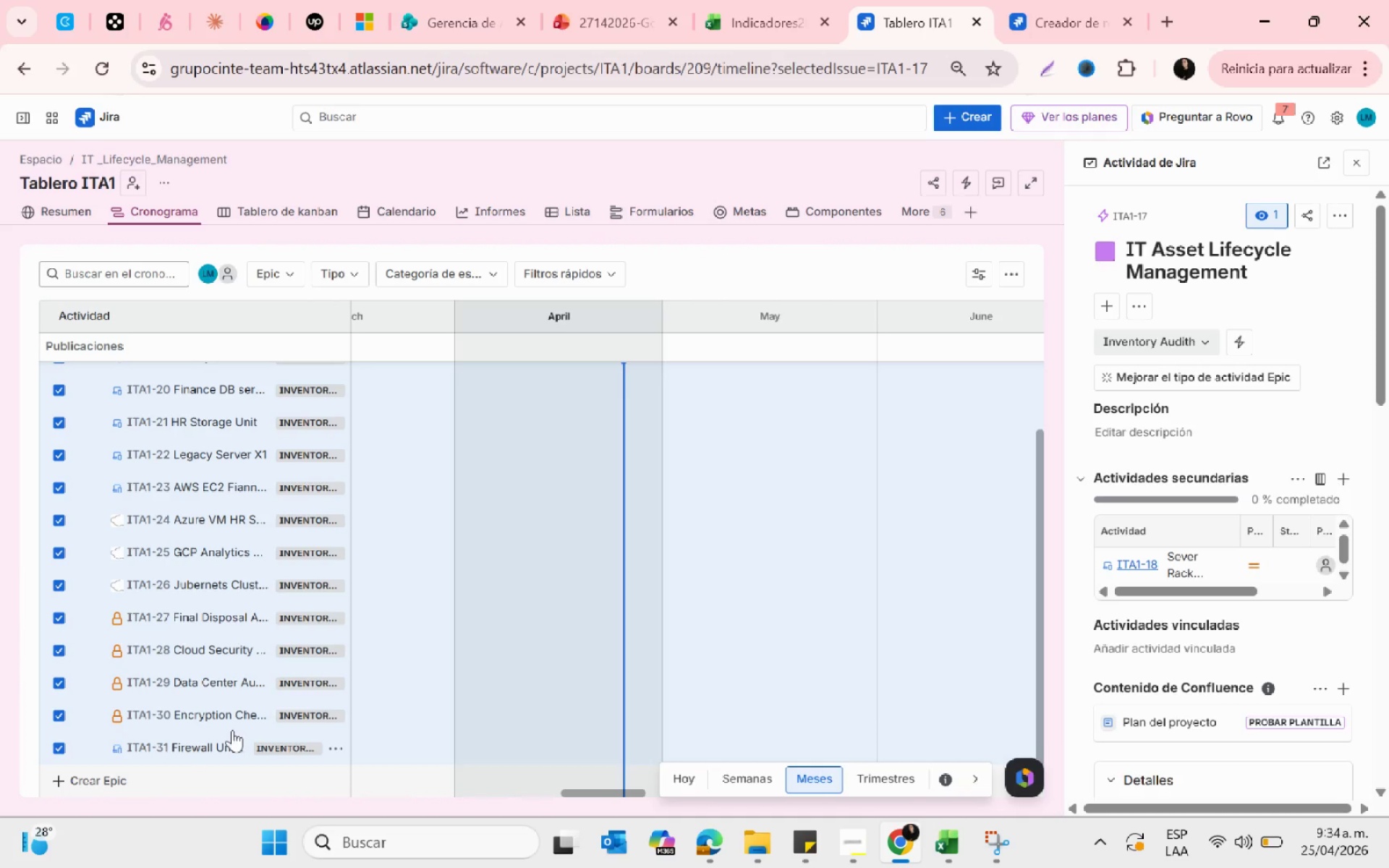 
scroll: coordinate [120, 718], scroll_direction: down, amount: 9.0
 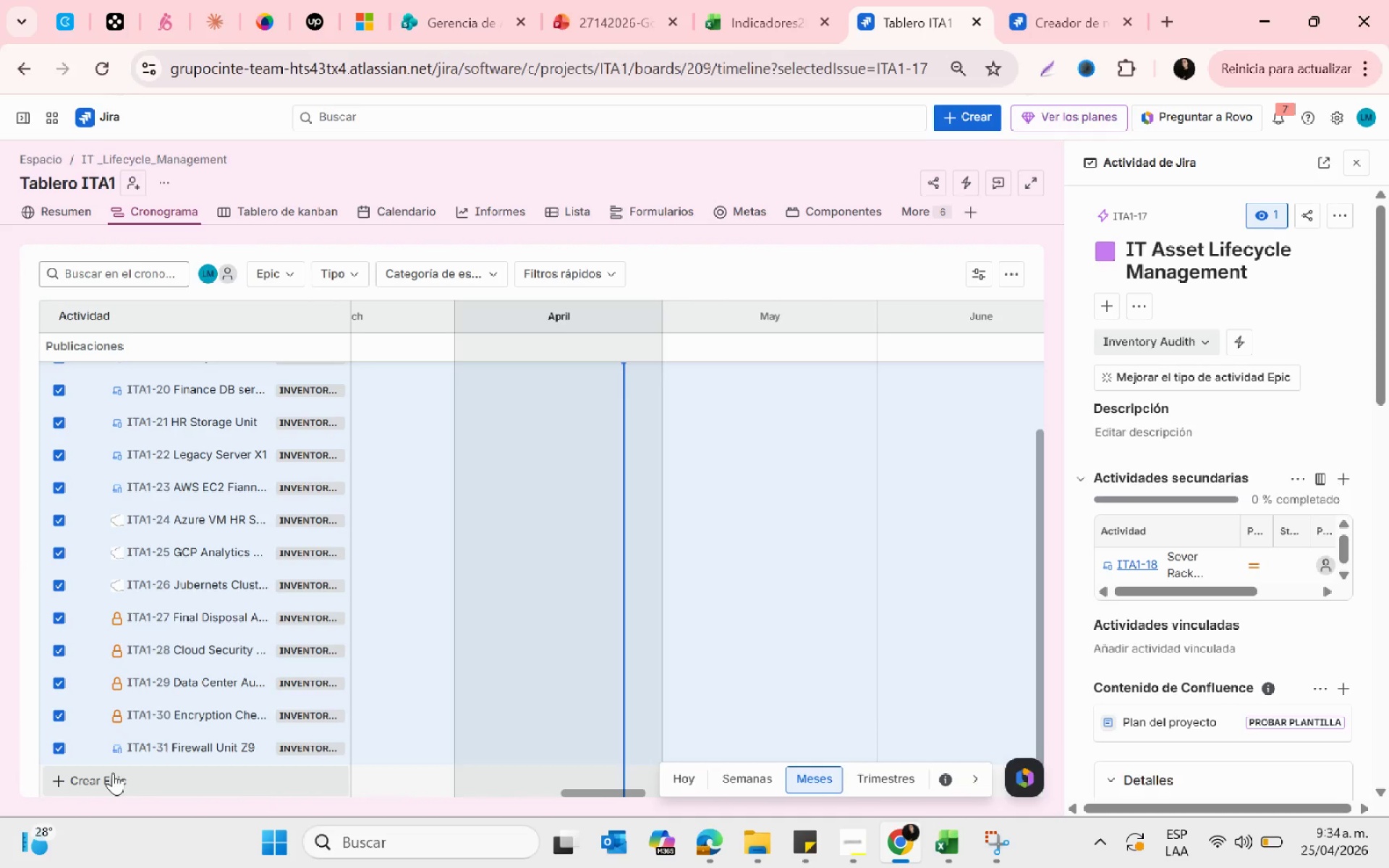 
left_click([112, 773])
 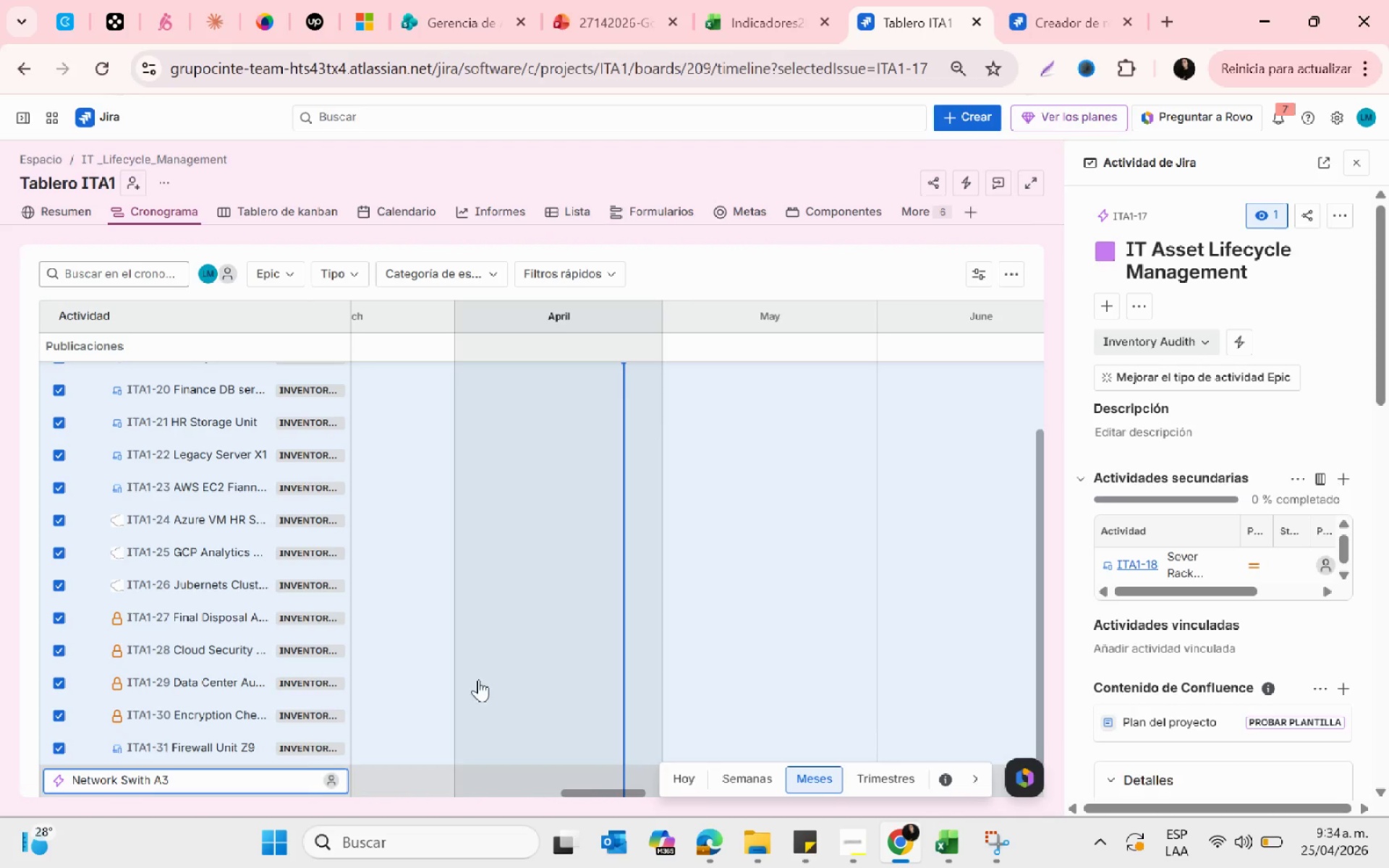 
left_click([505, 639])
 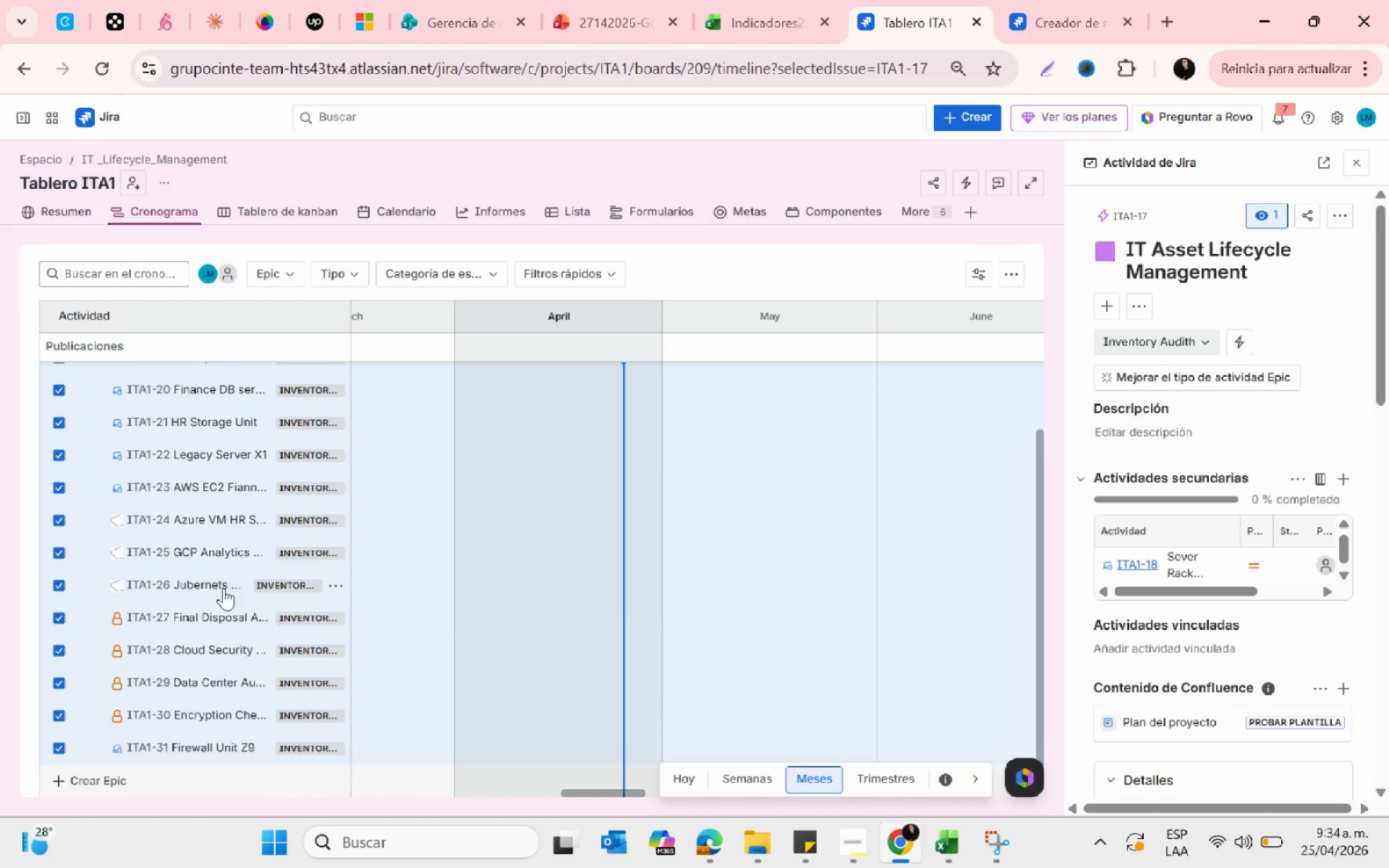 
scroll: coordinate [239, 593], scroll_direction: up, amount: 6.0
 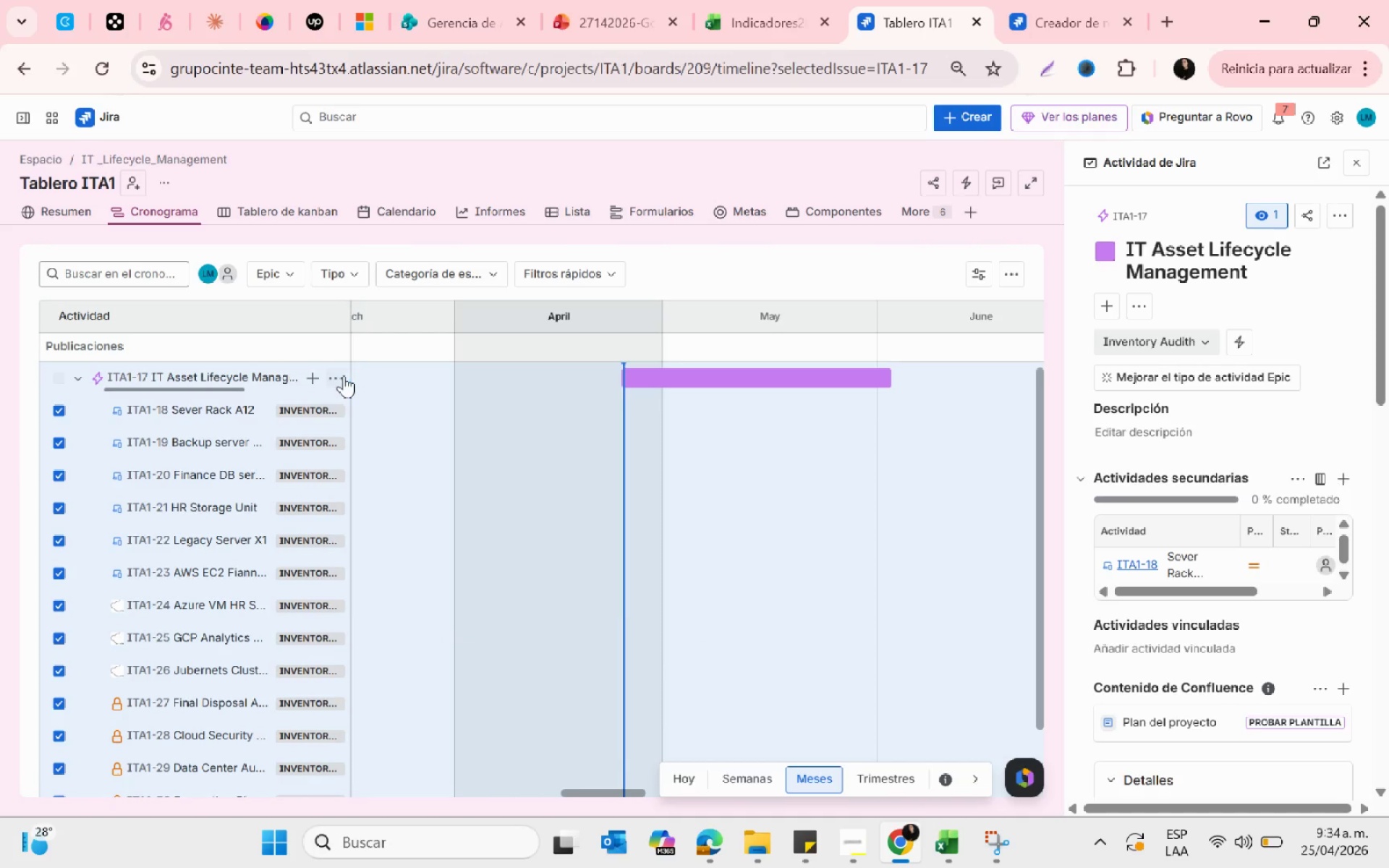 
left_click([334, 373])
 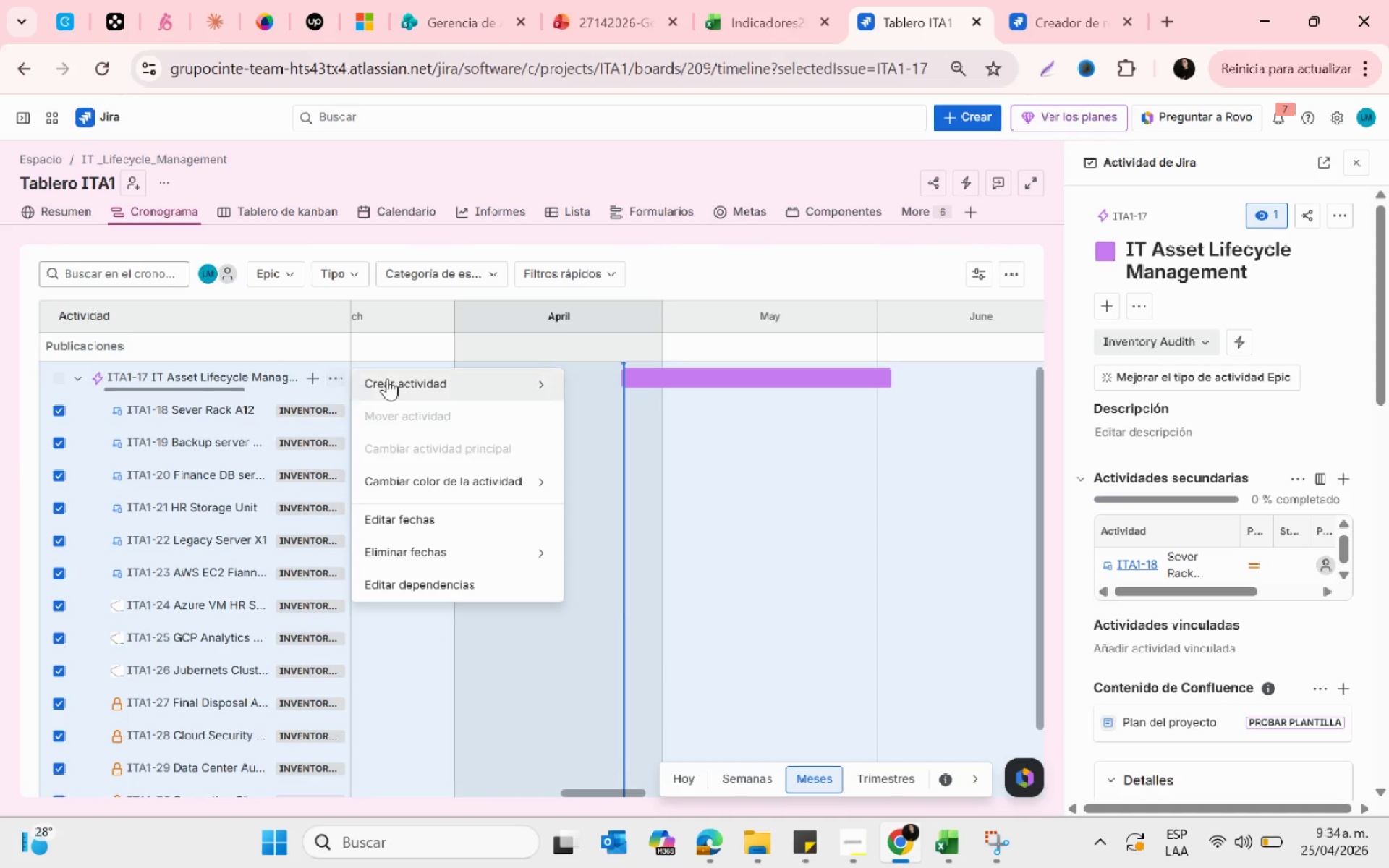 
left_click([388, 378])
 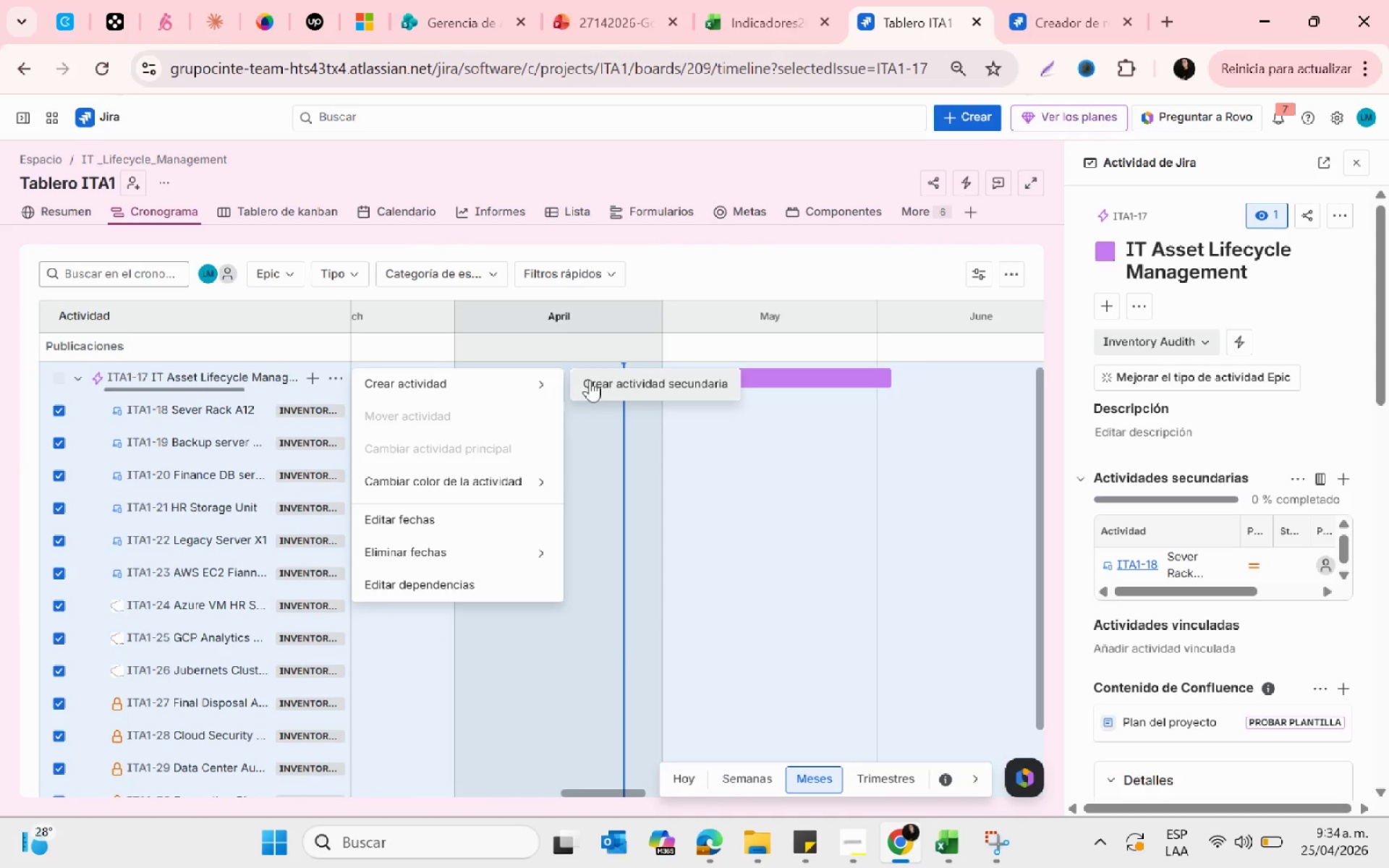 
left_click([606, 380])
 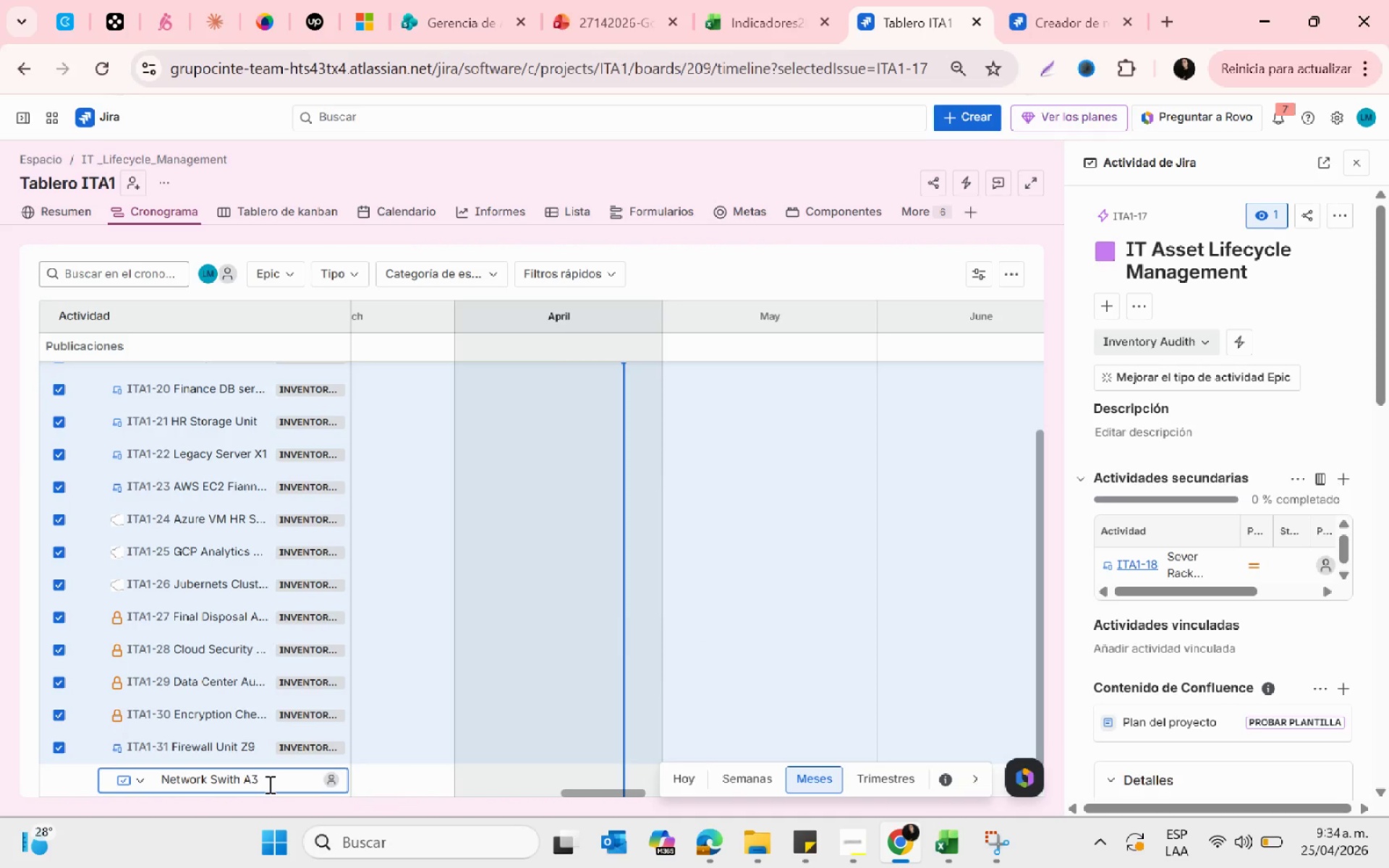 
key(Backspace)
 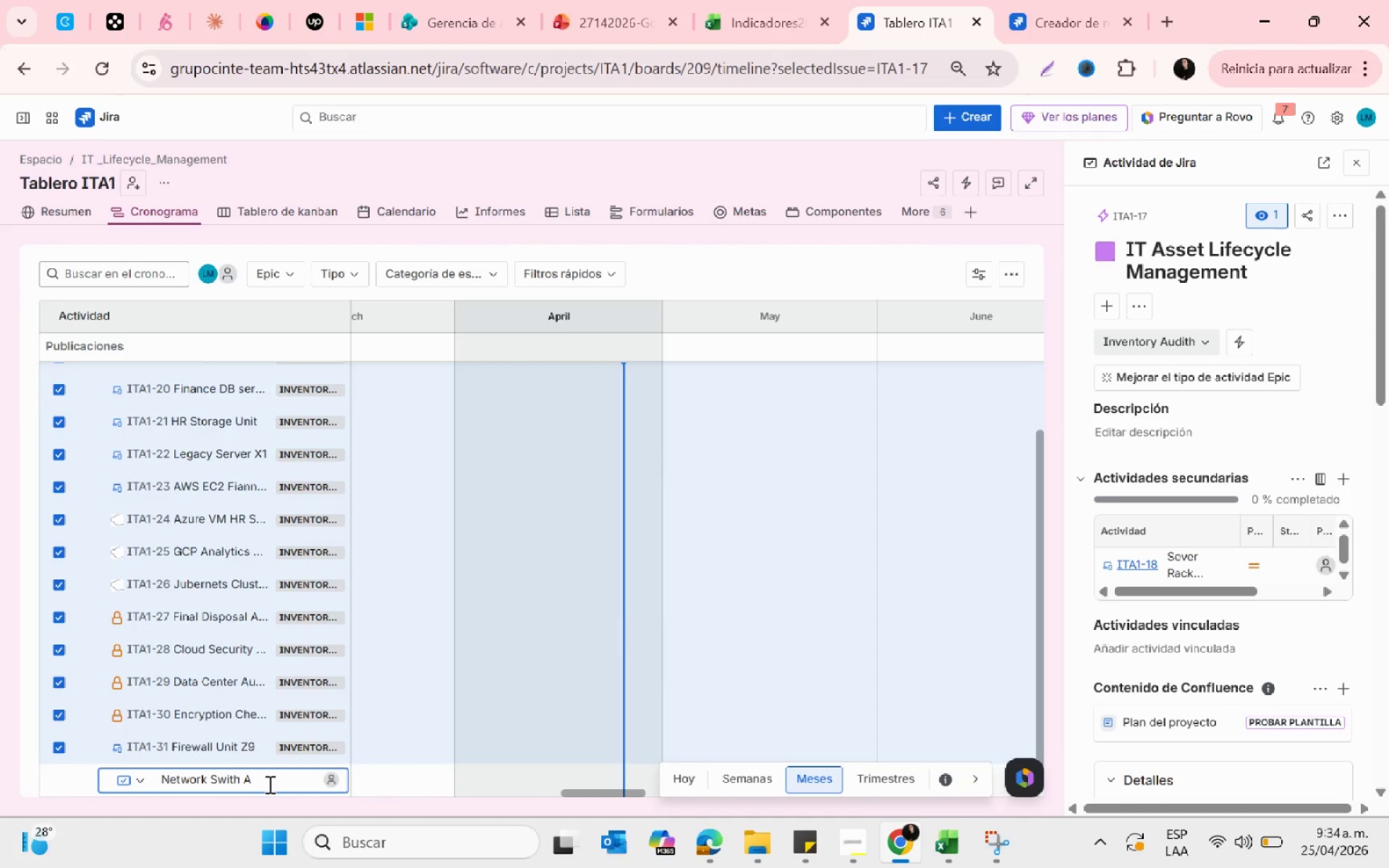 
key(3)
 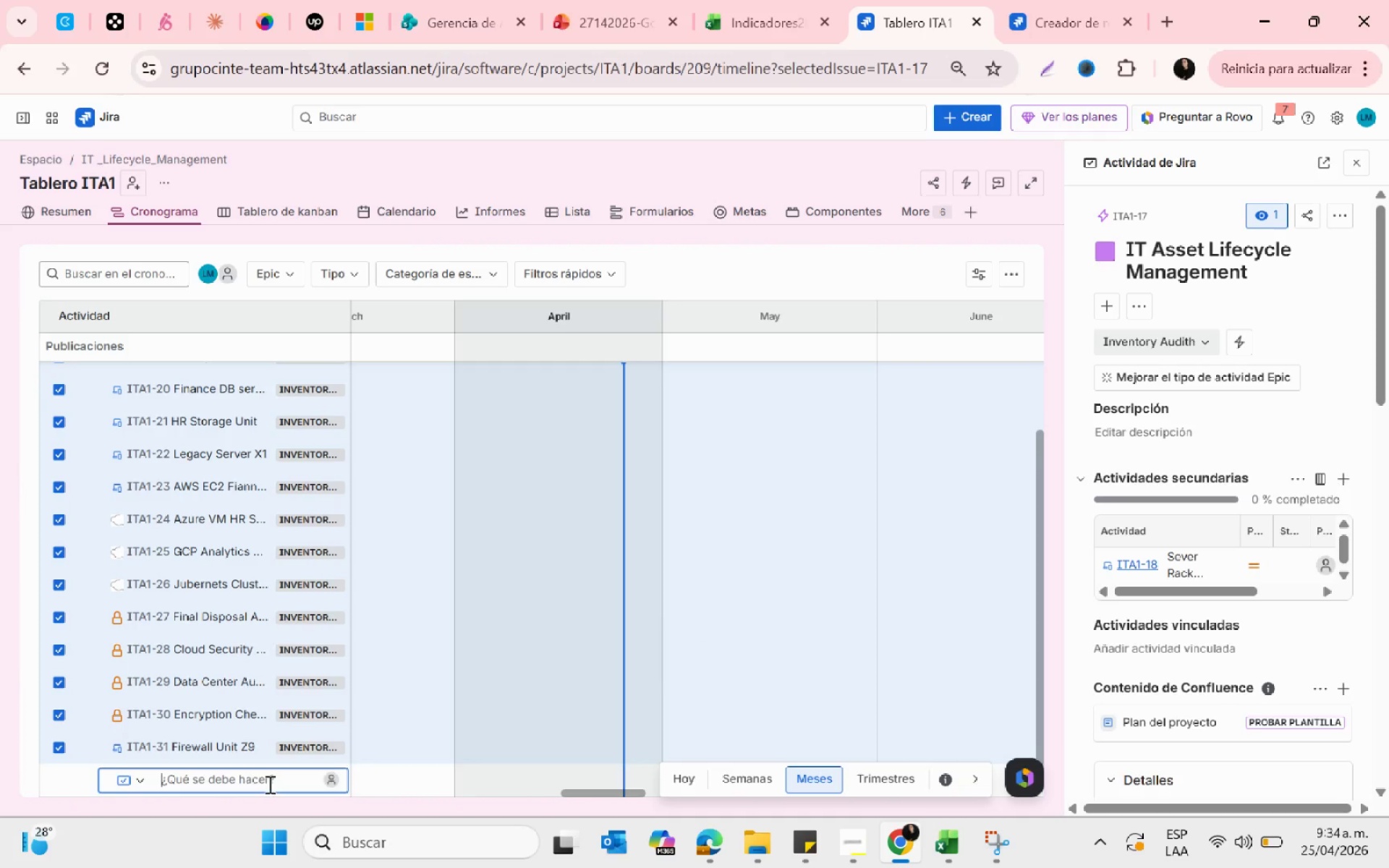 
key(Enter)
 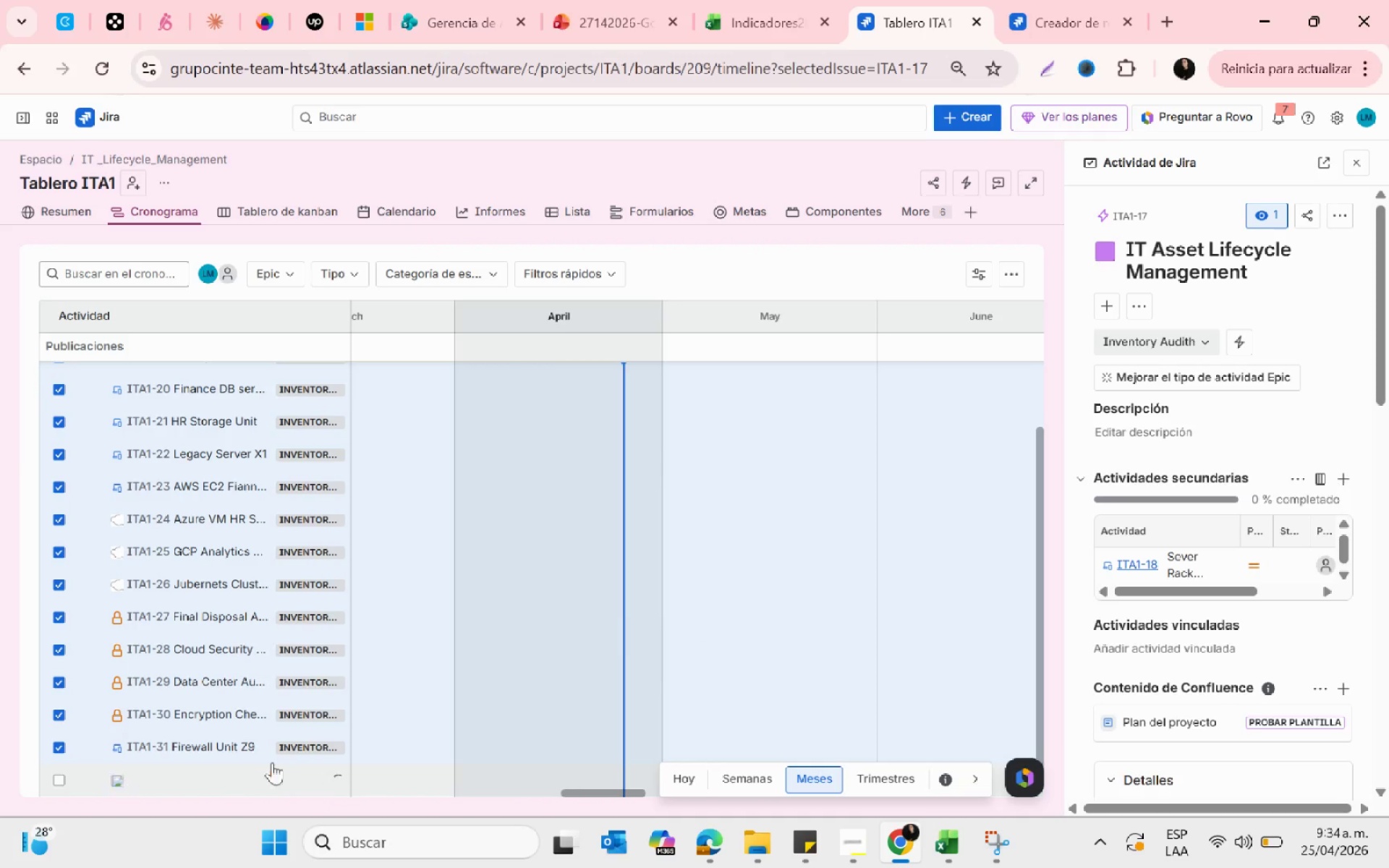 
scroll: coordinate [652, 535], scroll_direction: up, amount: 6.0
 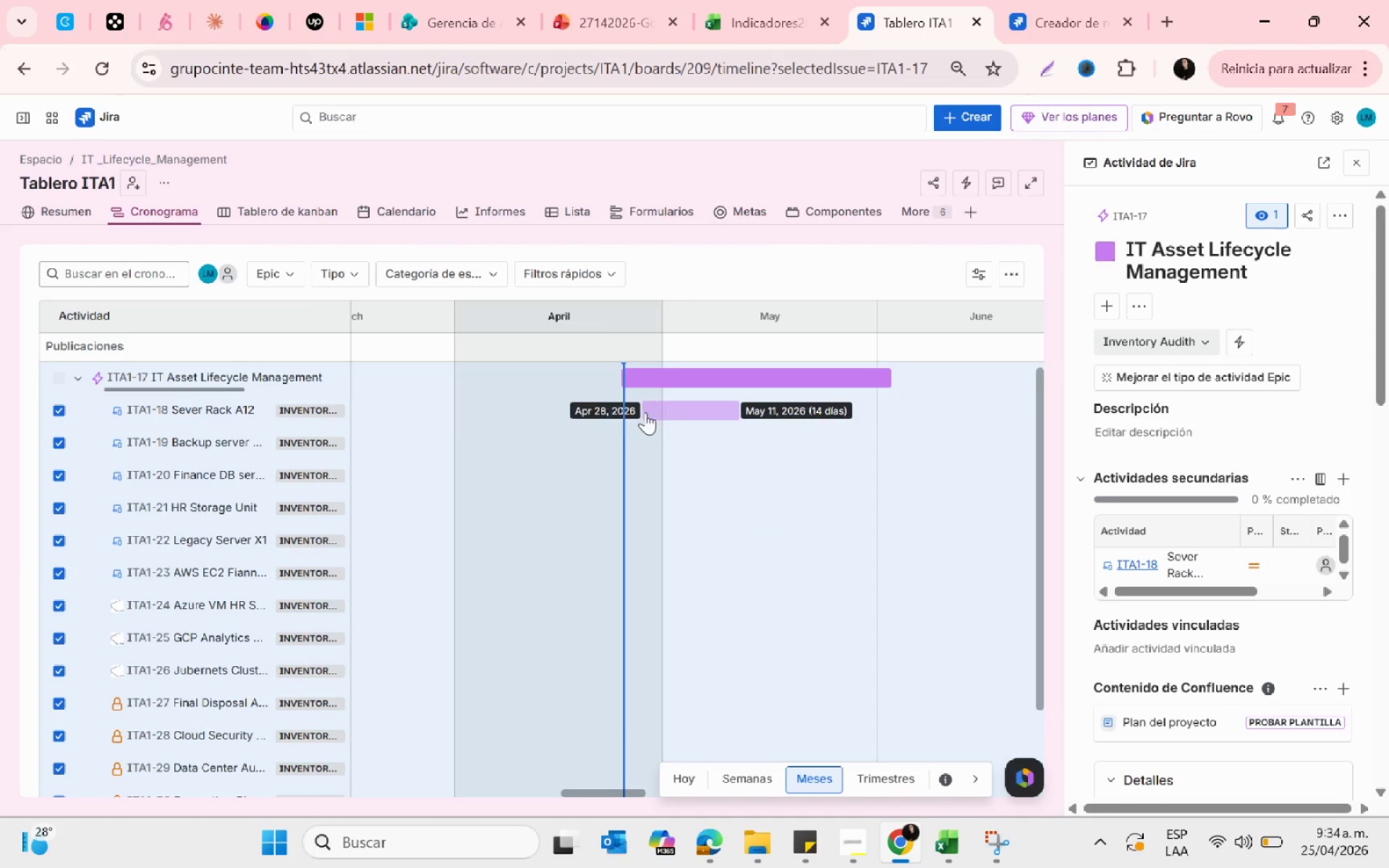 
left_click([645, 412])
 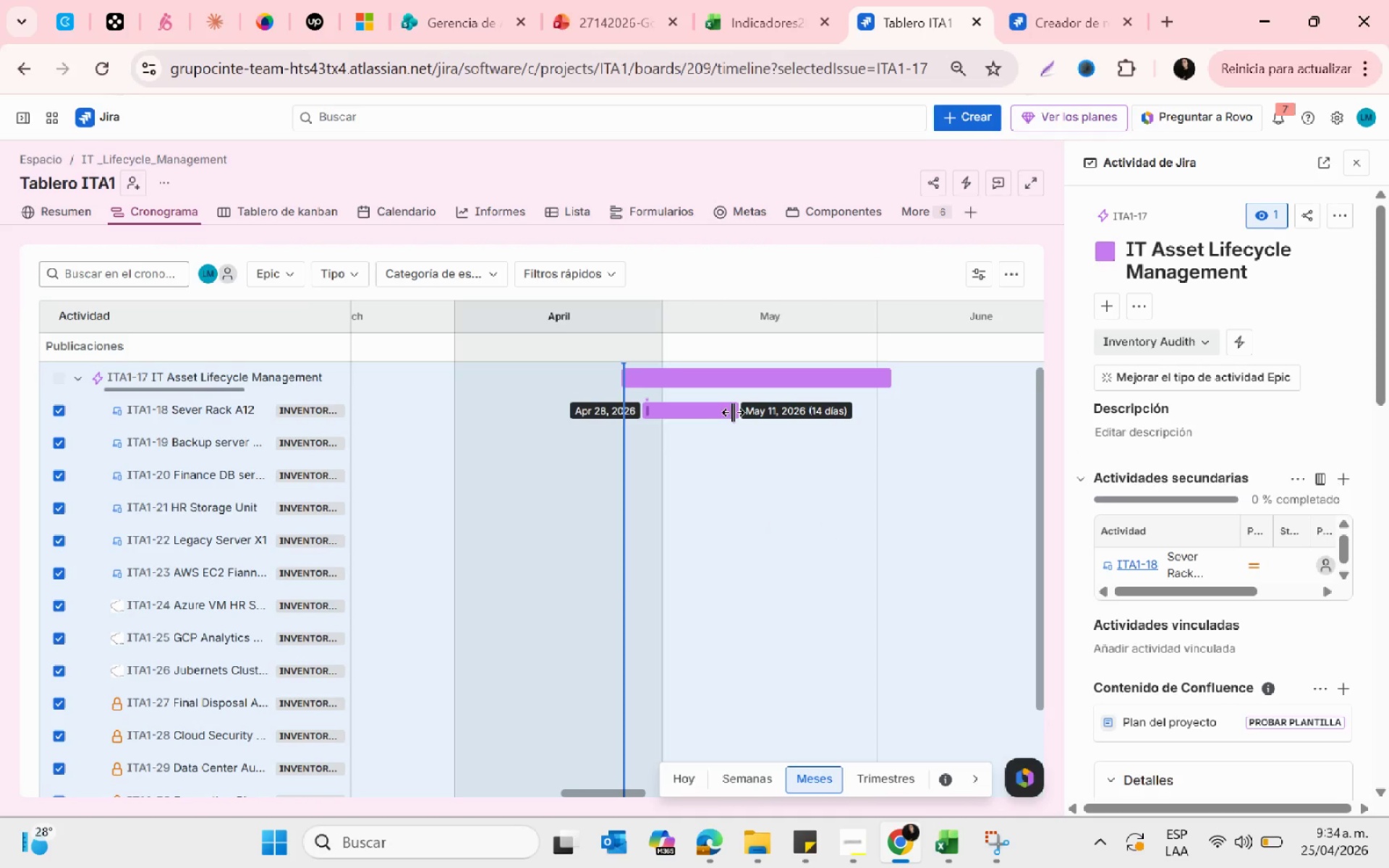 
left_click_drag(start_coordinate=[736, 412], to_coordinate=[818, 410])
 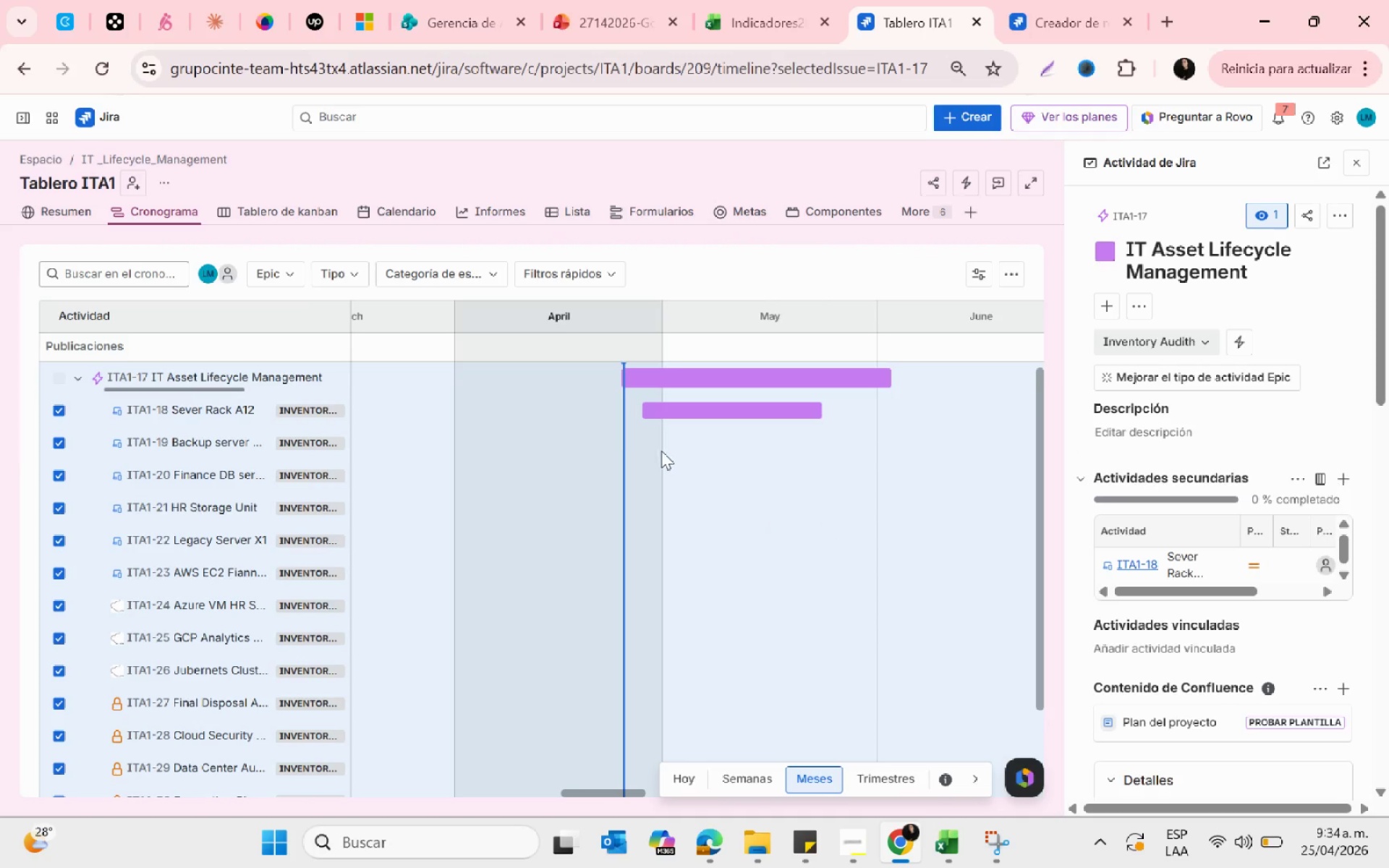 
left_click([645, 430])
 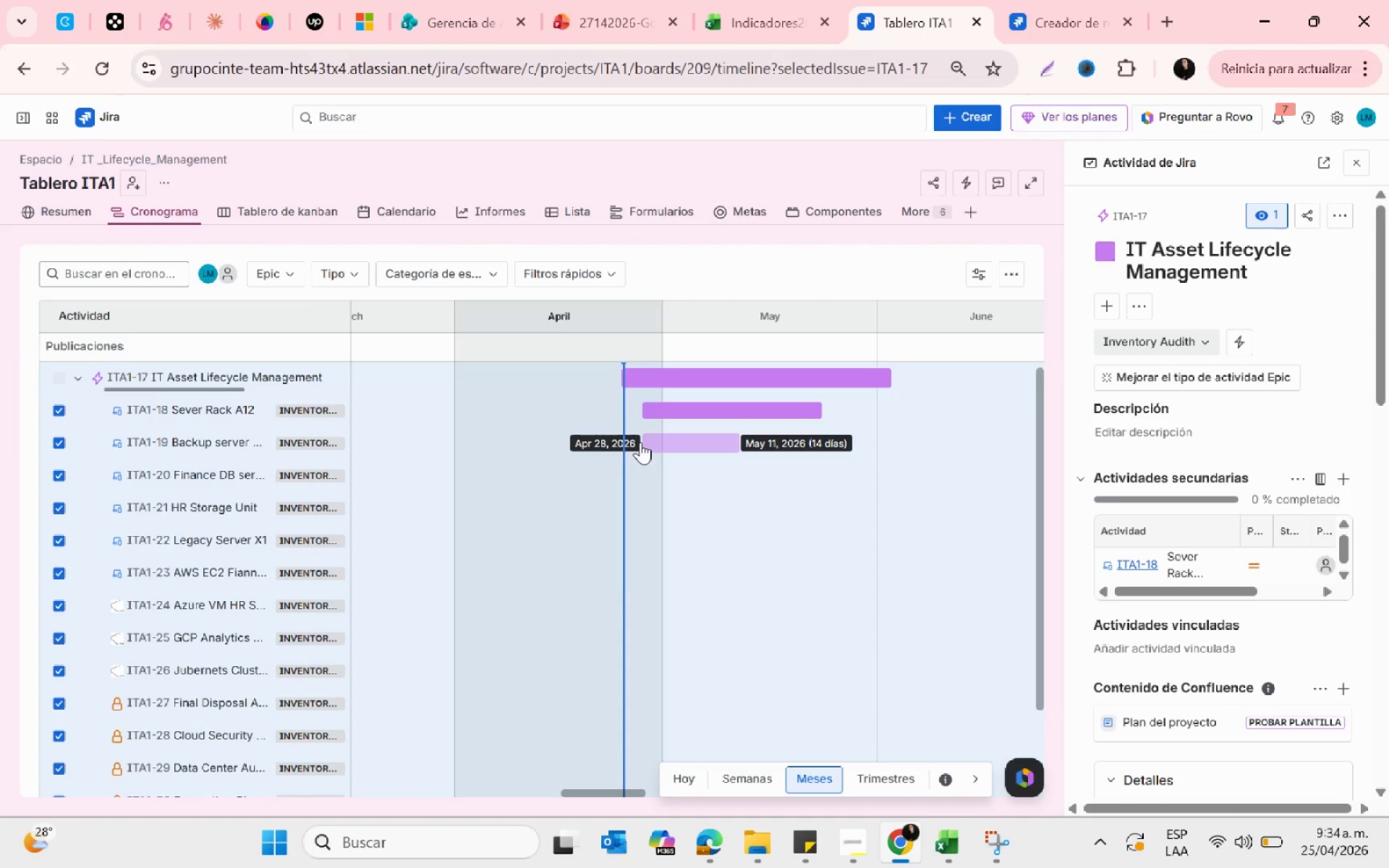 
left_click_drag(start_coordinate=[640, 442], to_coordinate=[701, 451])
 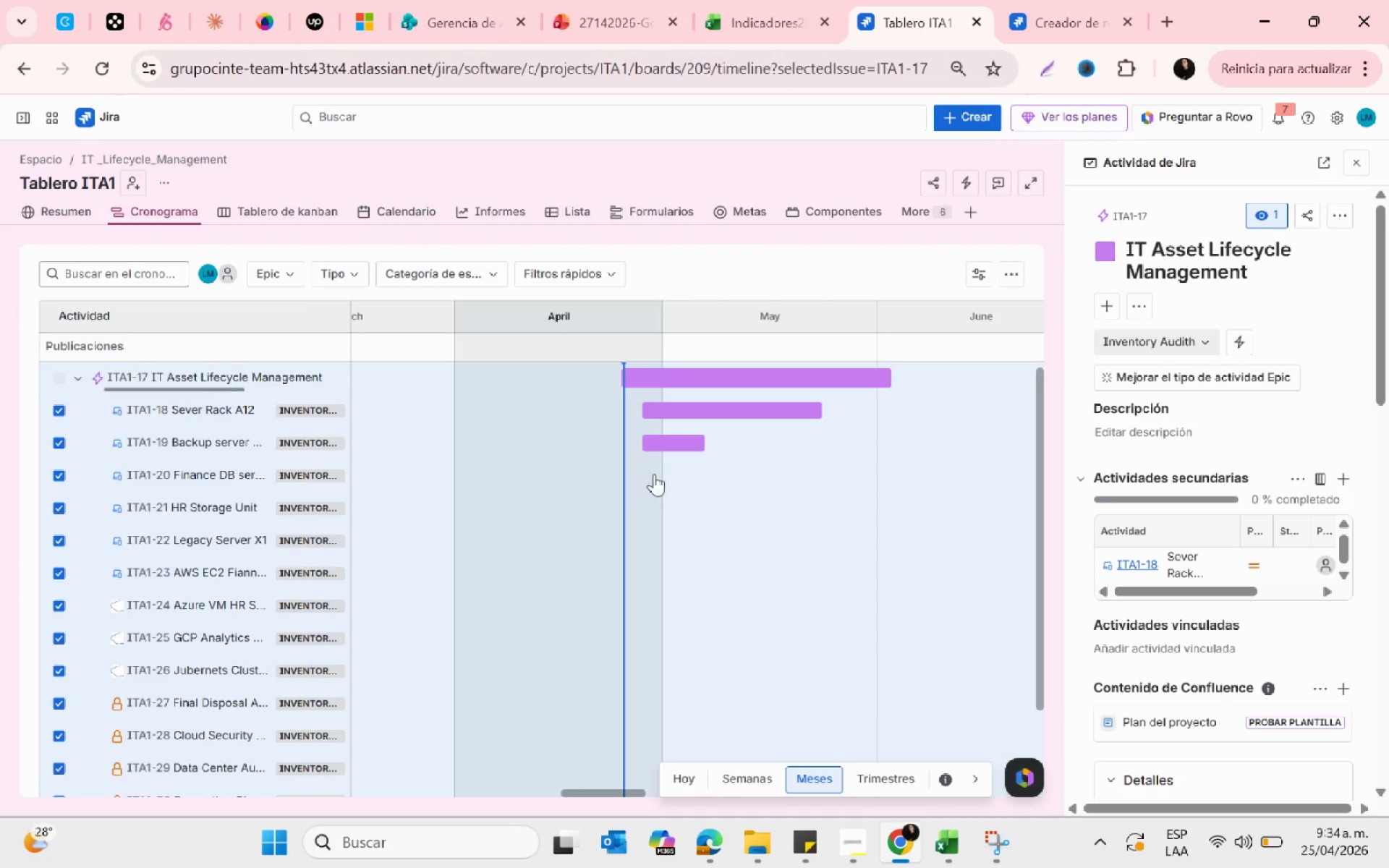 
left_click([655, 473])
 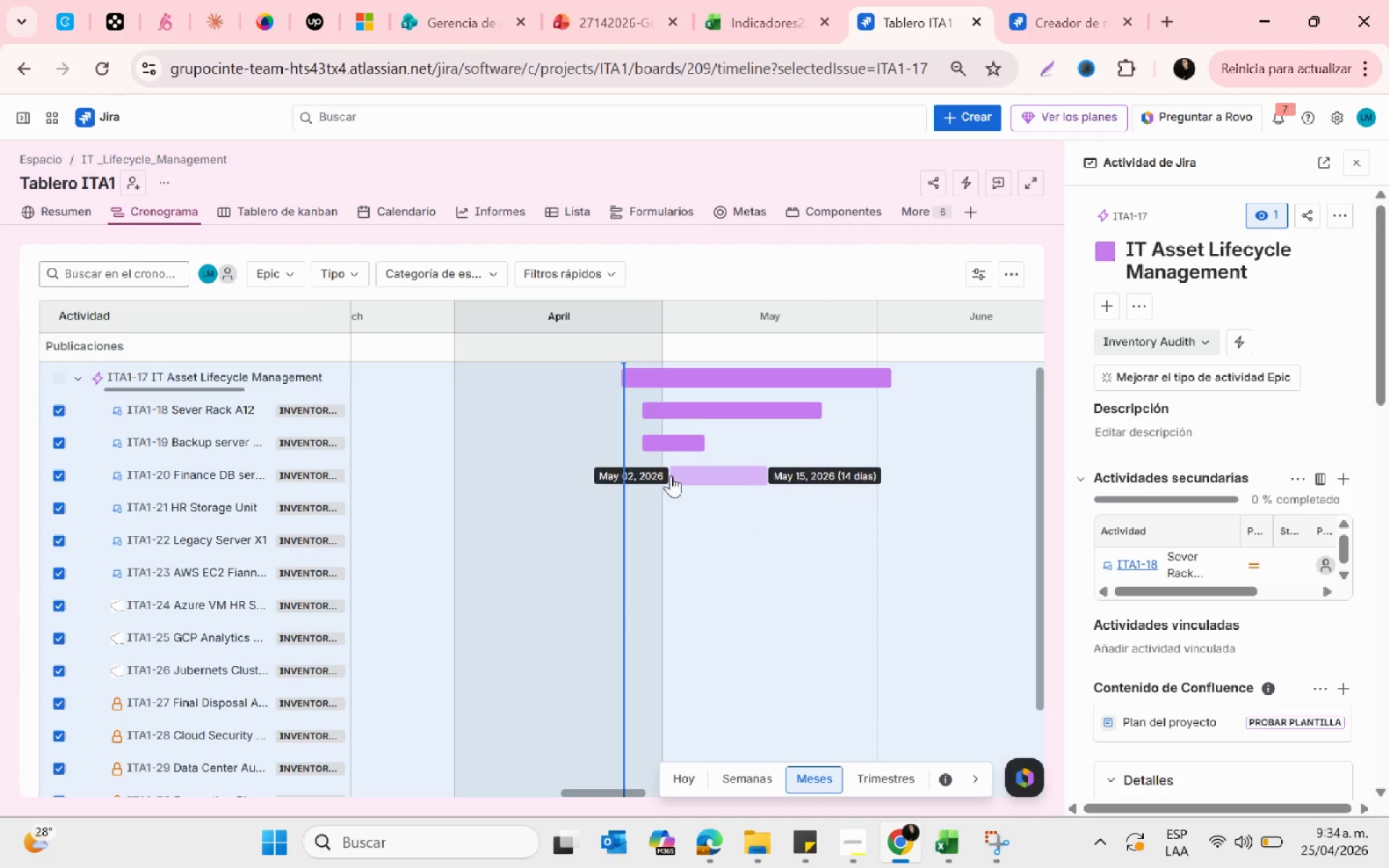 
left_click_drag(start_coordinate=[671, 475], to_coordinate=[637, 480])
 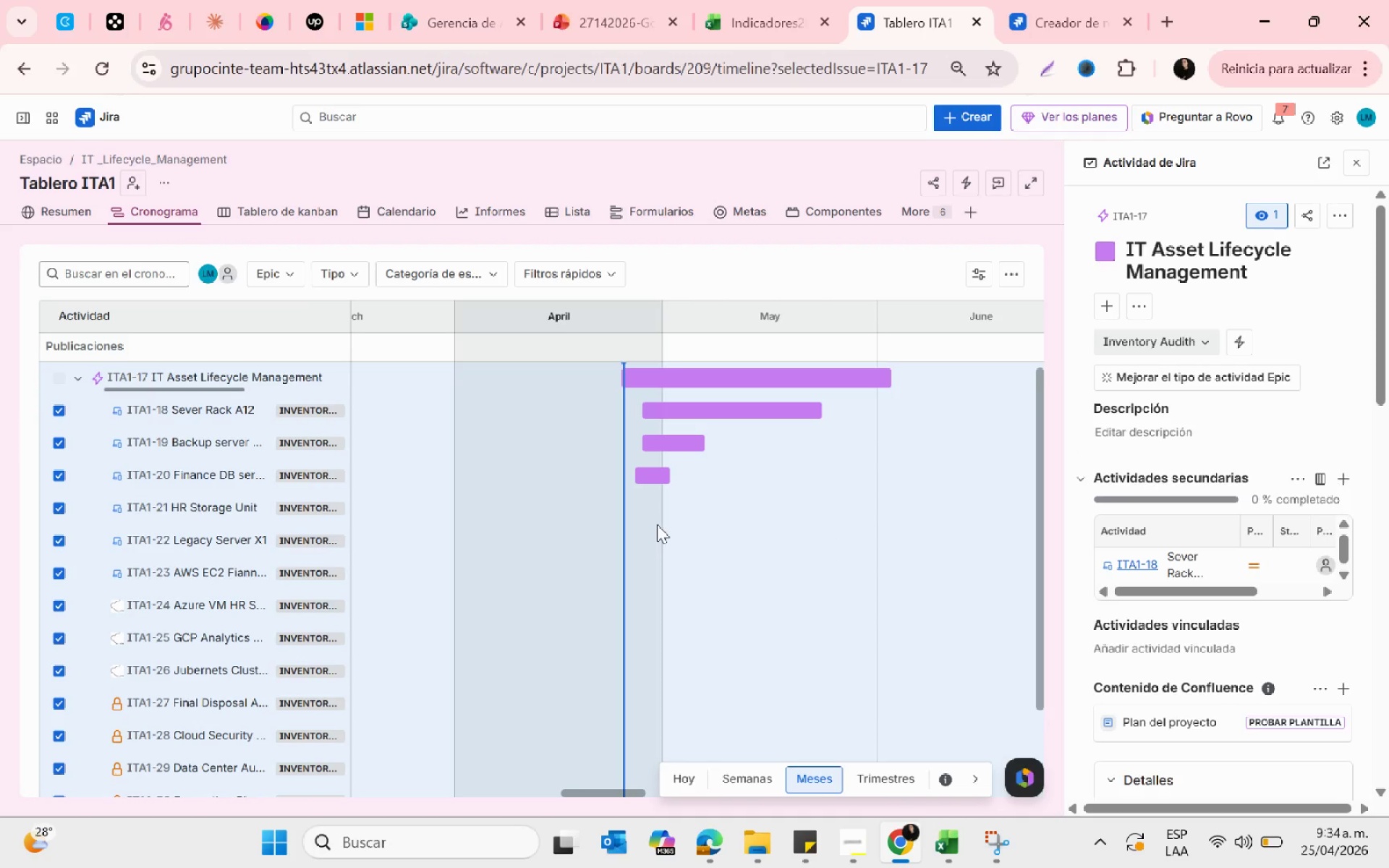 
left_click_drag(start_coordinate=[657, 524], to_coordinate=[692, 524])
 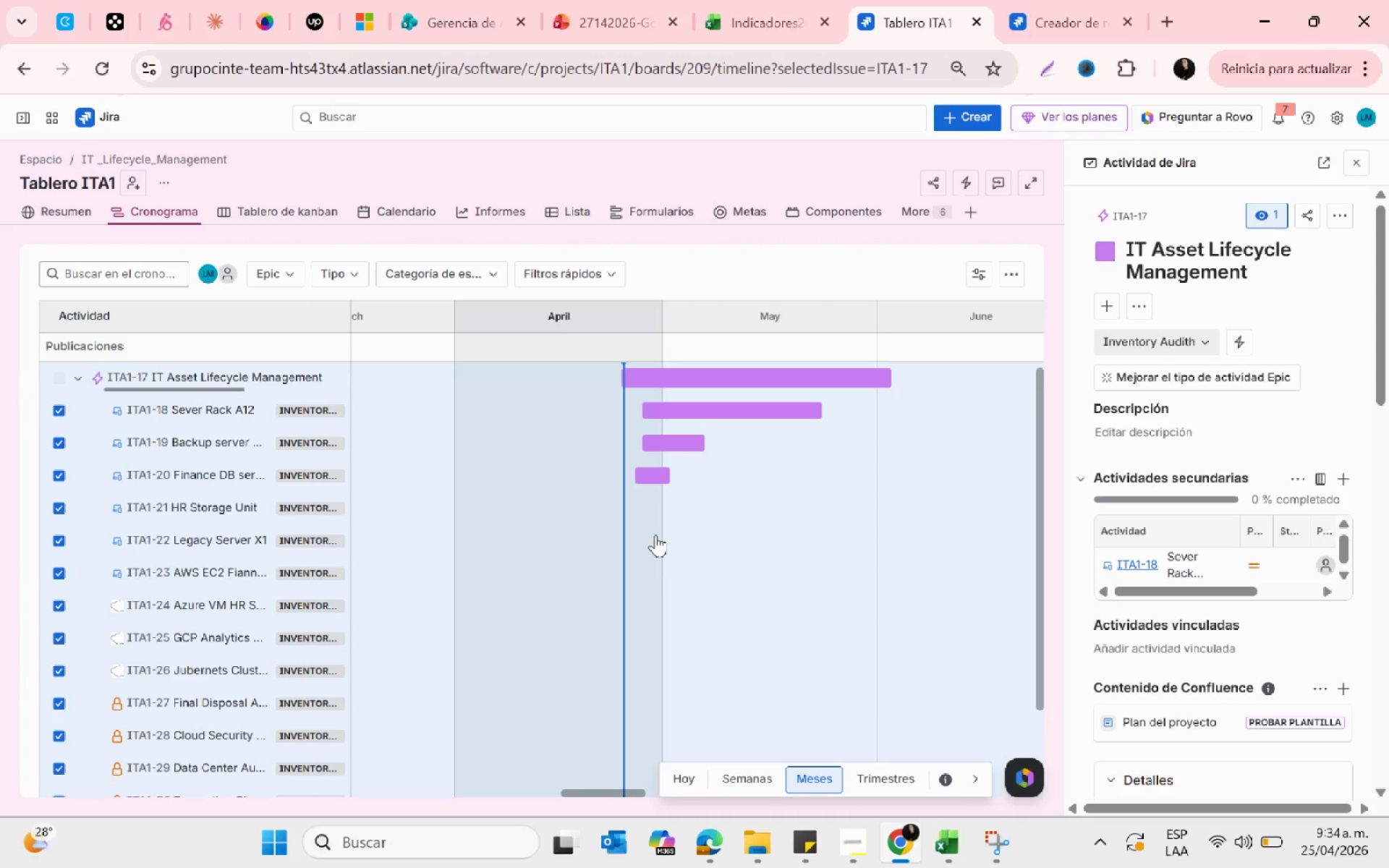 
left_click([655, 535])
 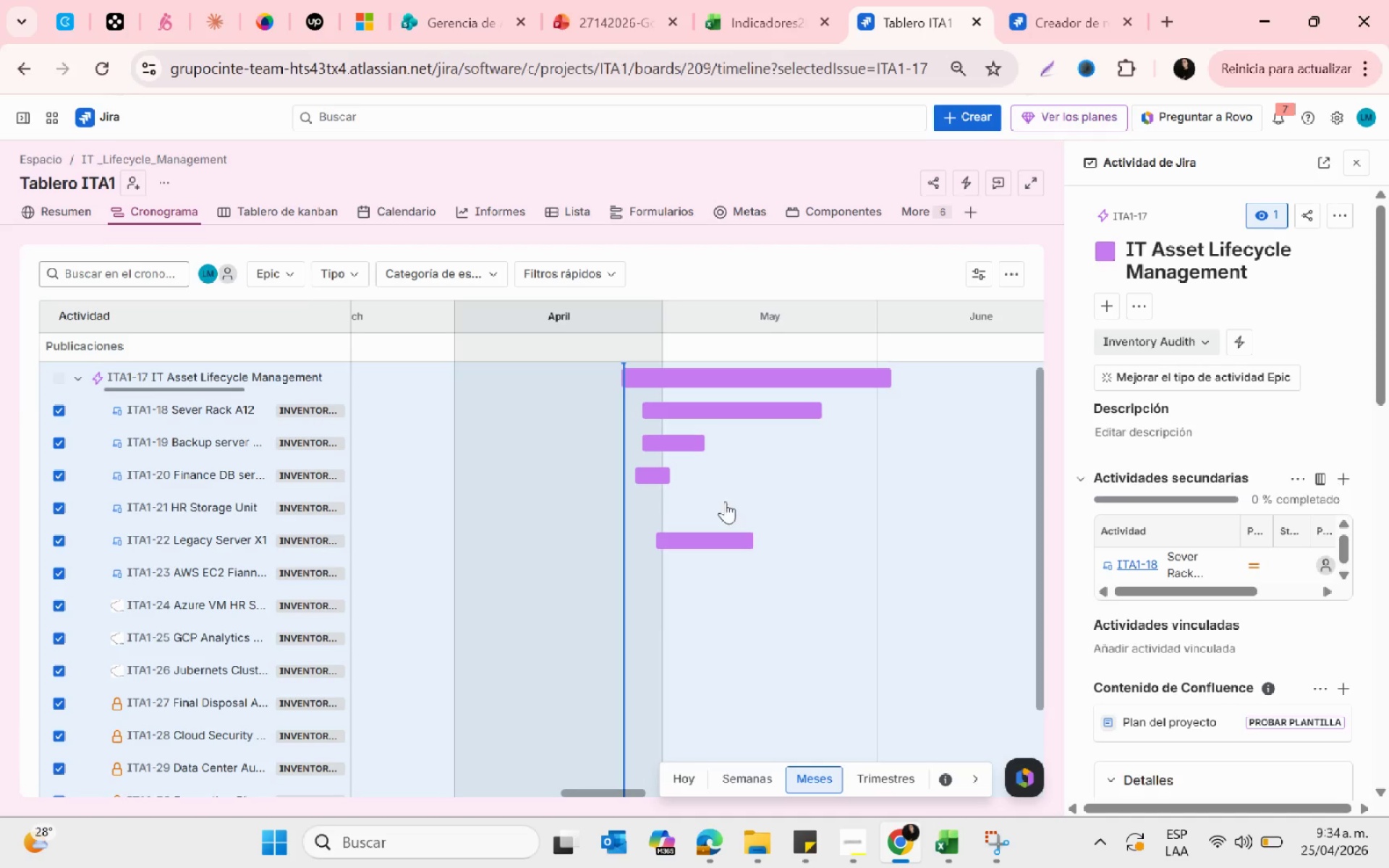 
left_click([715, 503])
 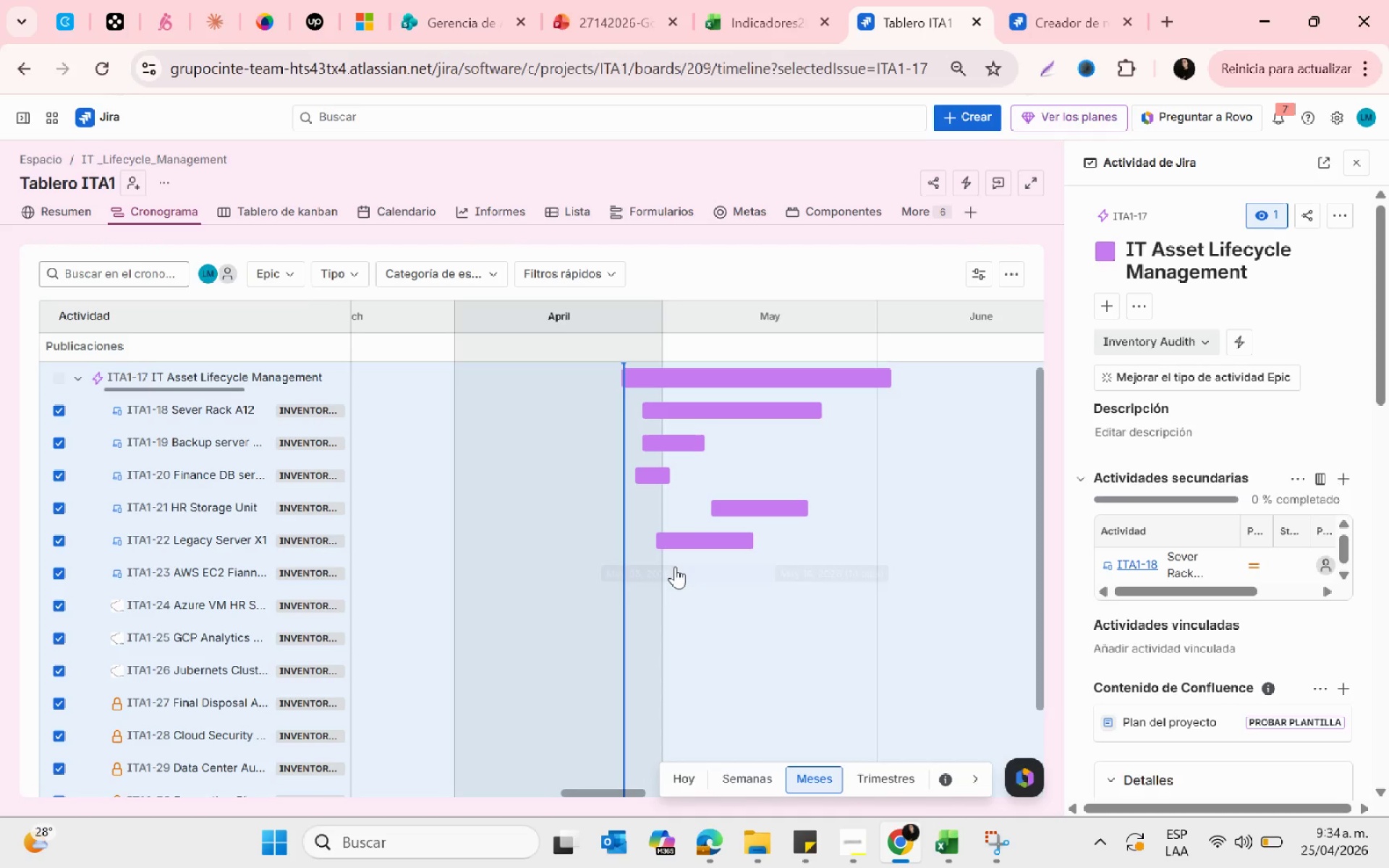 
left_click([639, 578])
 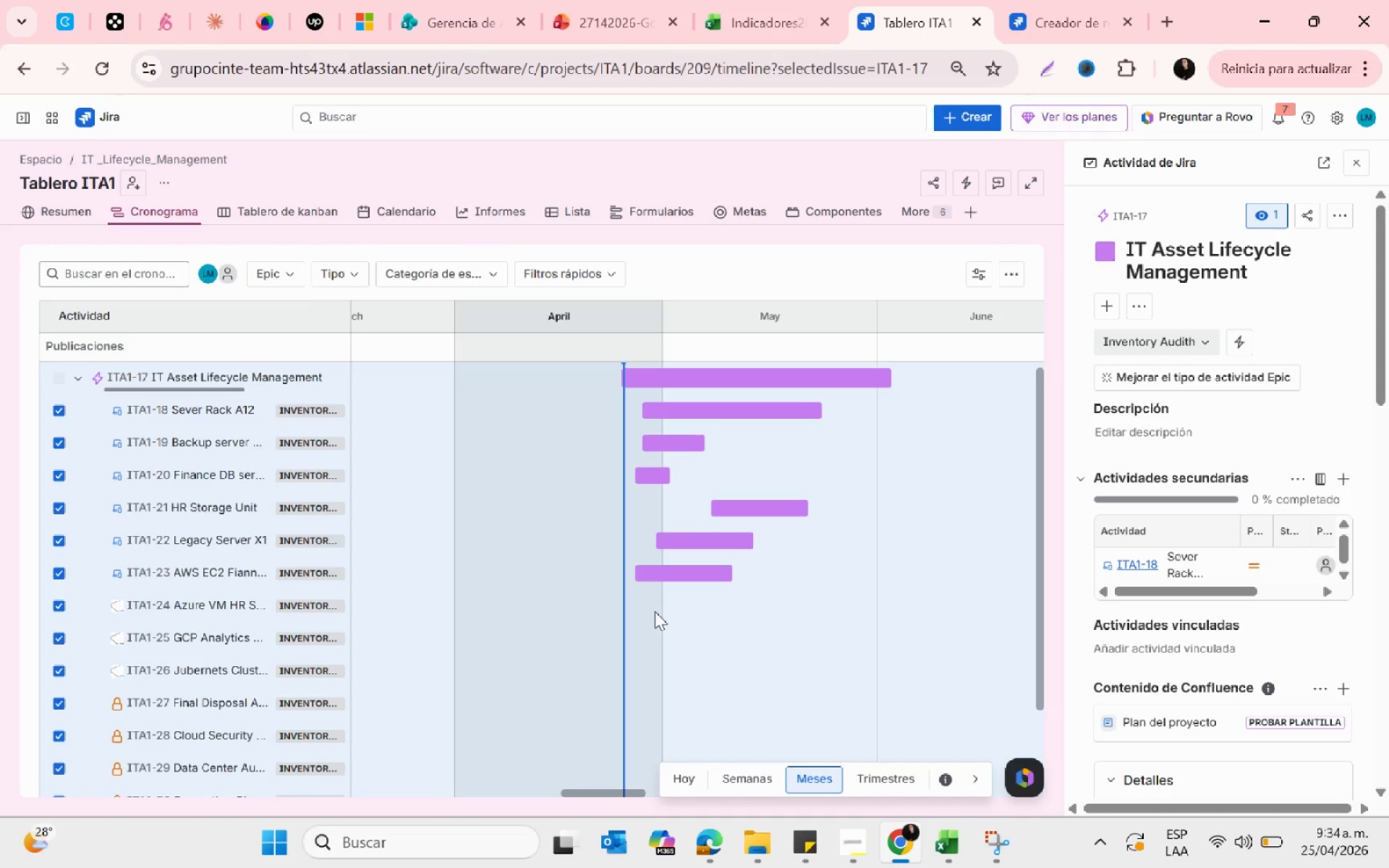 
left_click([655, 611])
 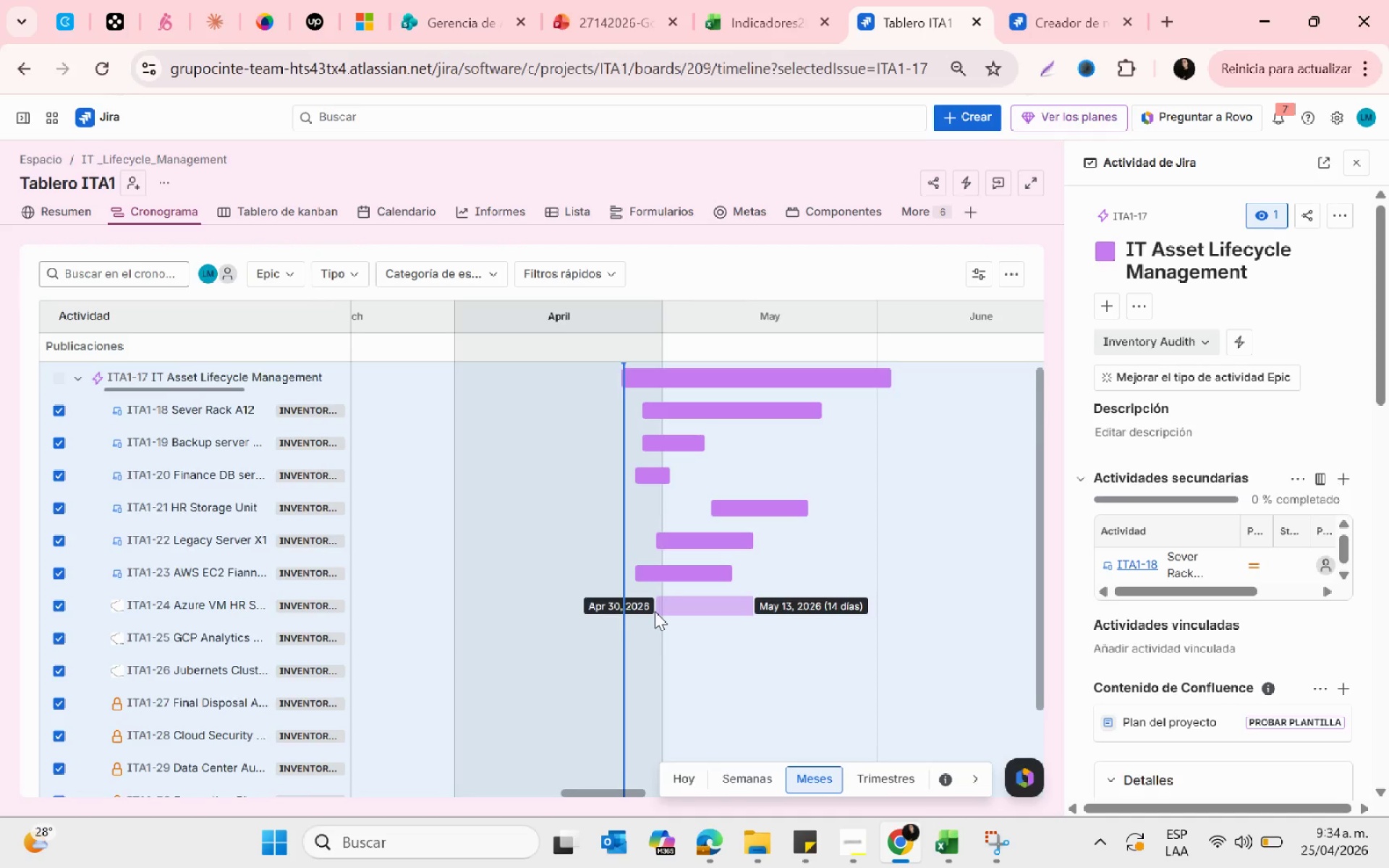 
left_click([649, 542])
 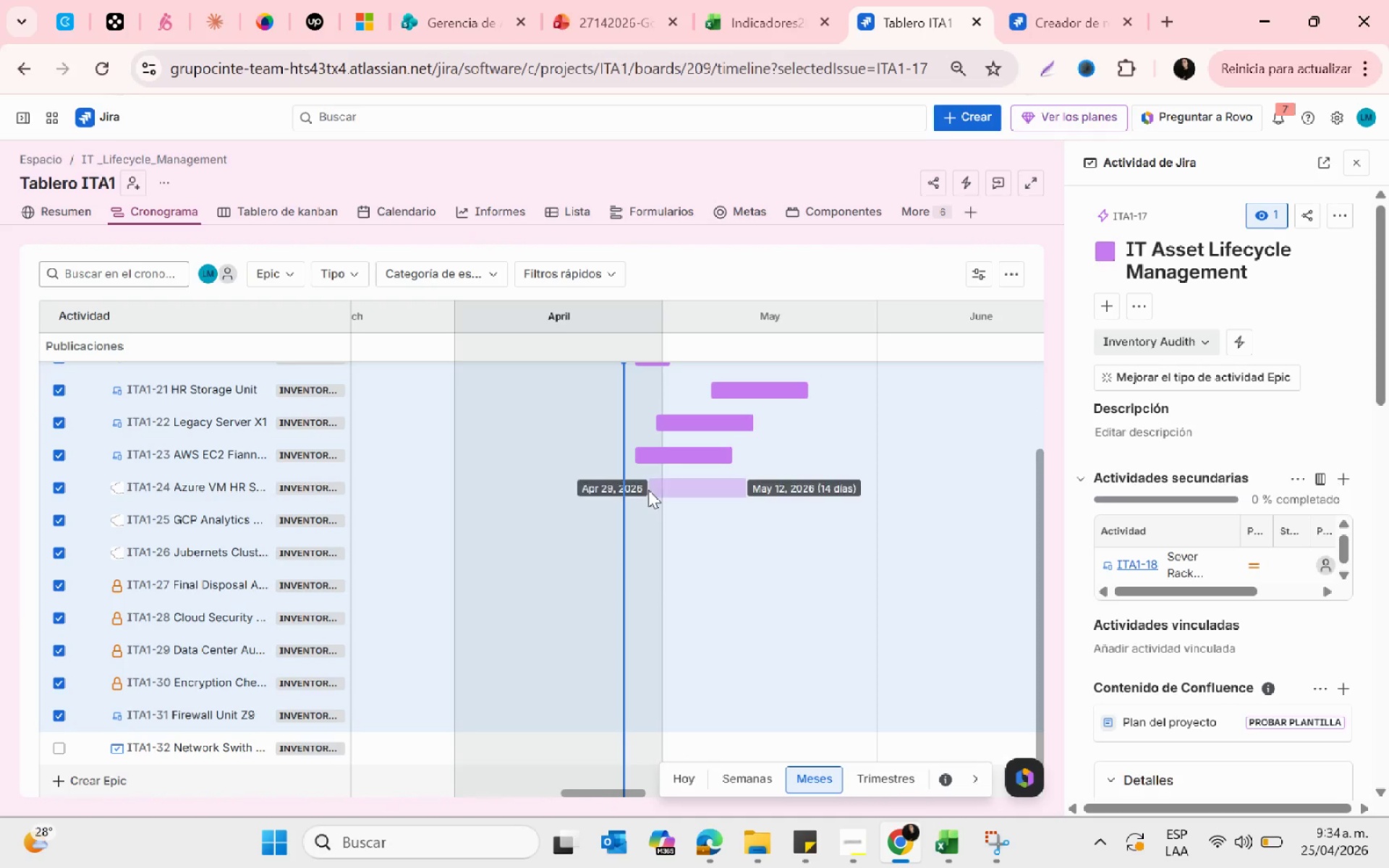 
scroll: coordinate [655, 611], scroll_direction: down, amount: 3.0
 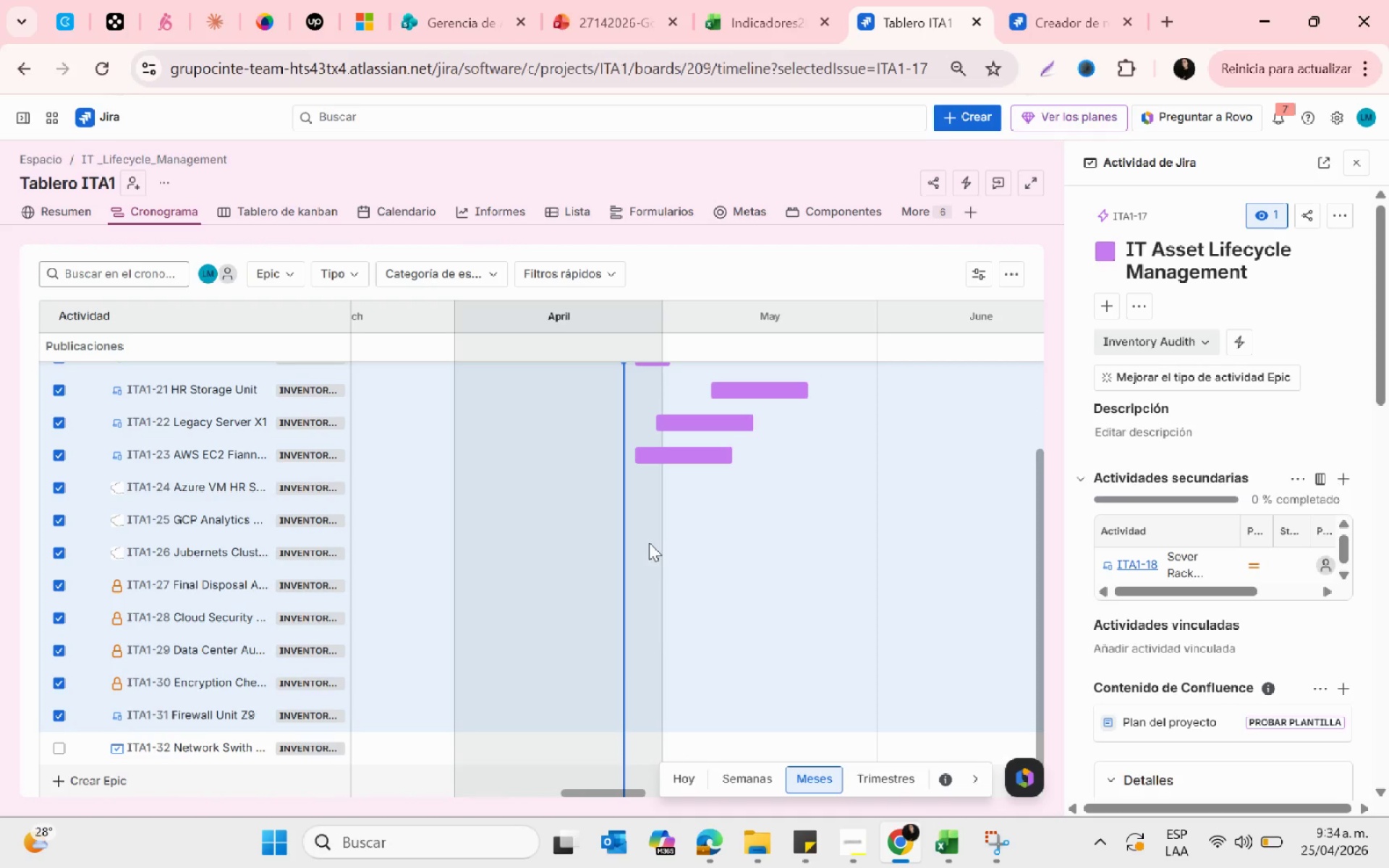 
double_click([648, 490])
 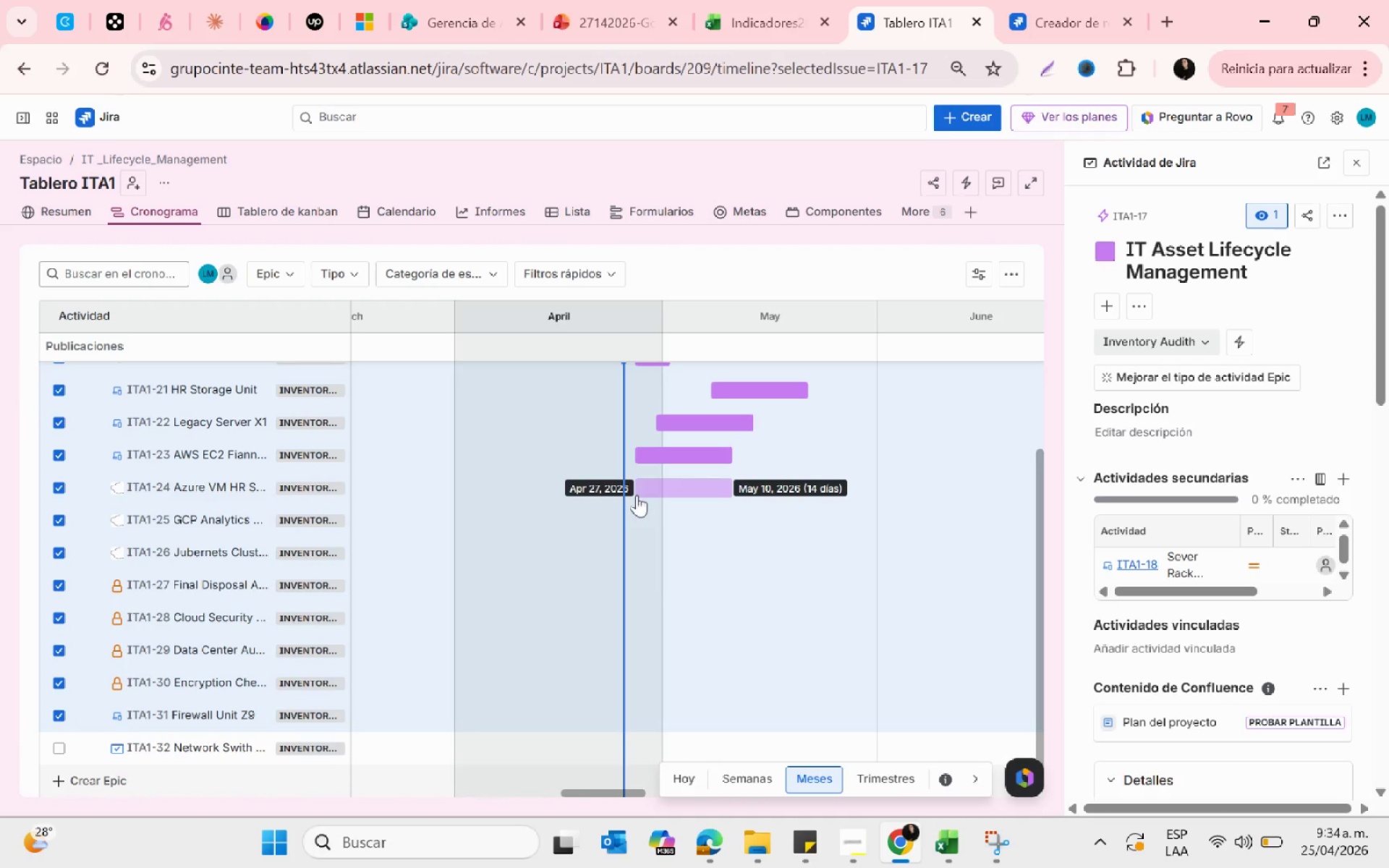 
left_click([637, 495])
 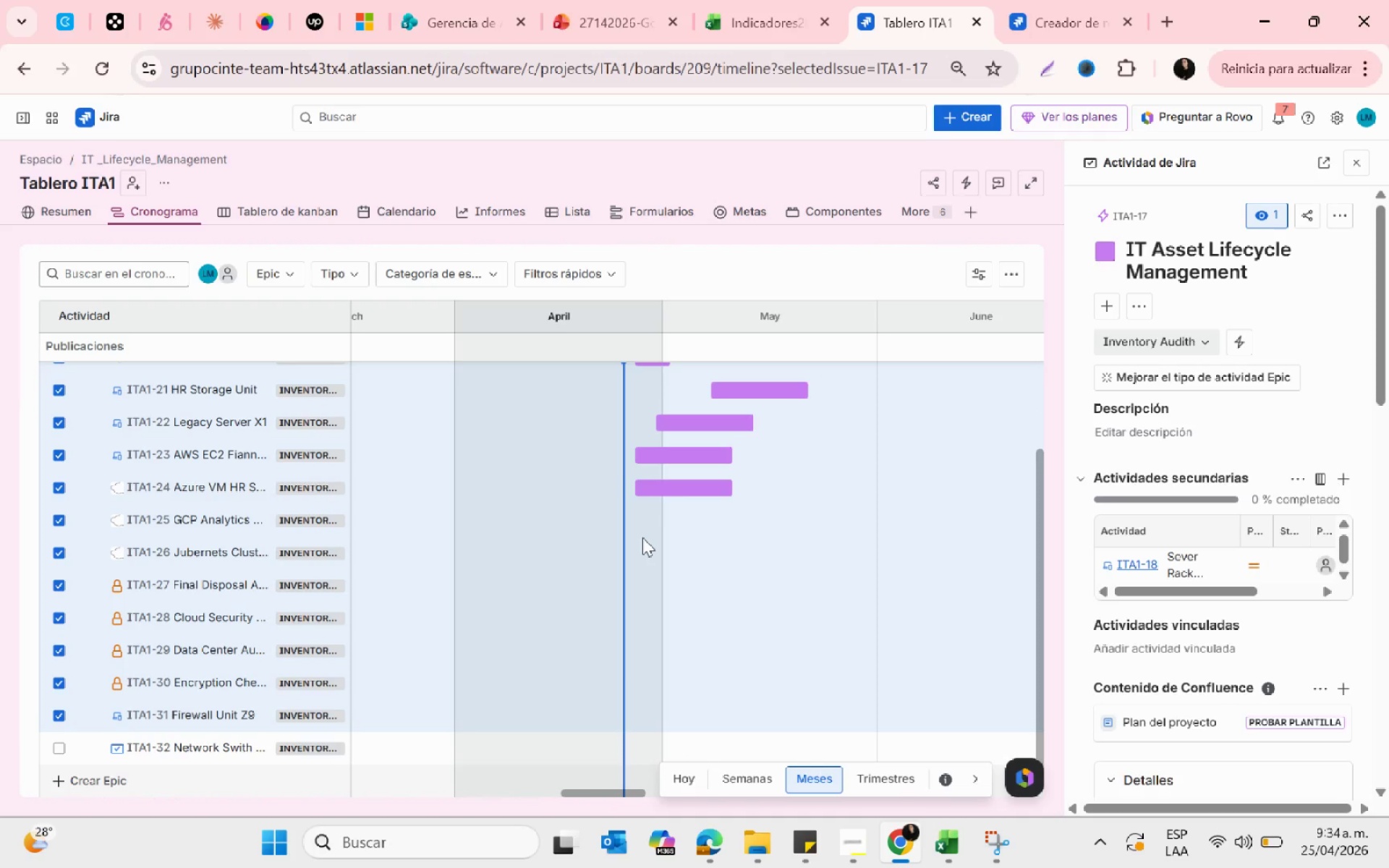 
left_click([642, 537])
 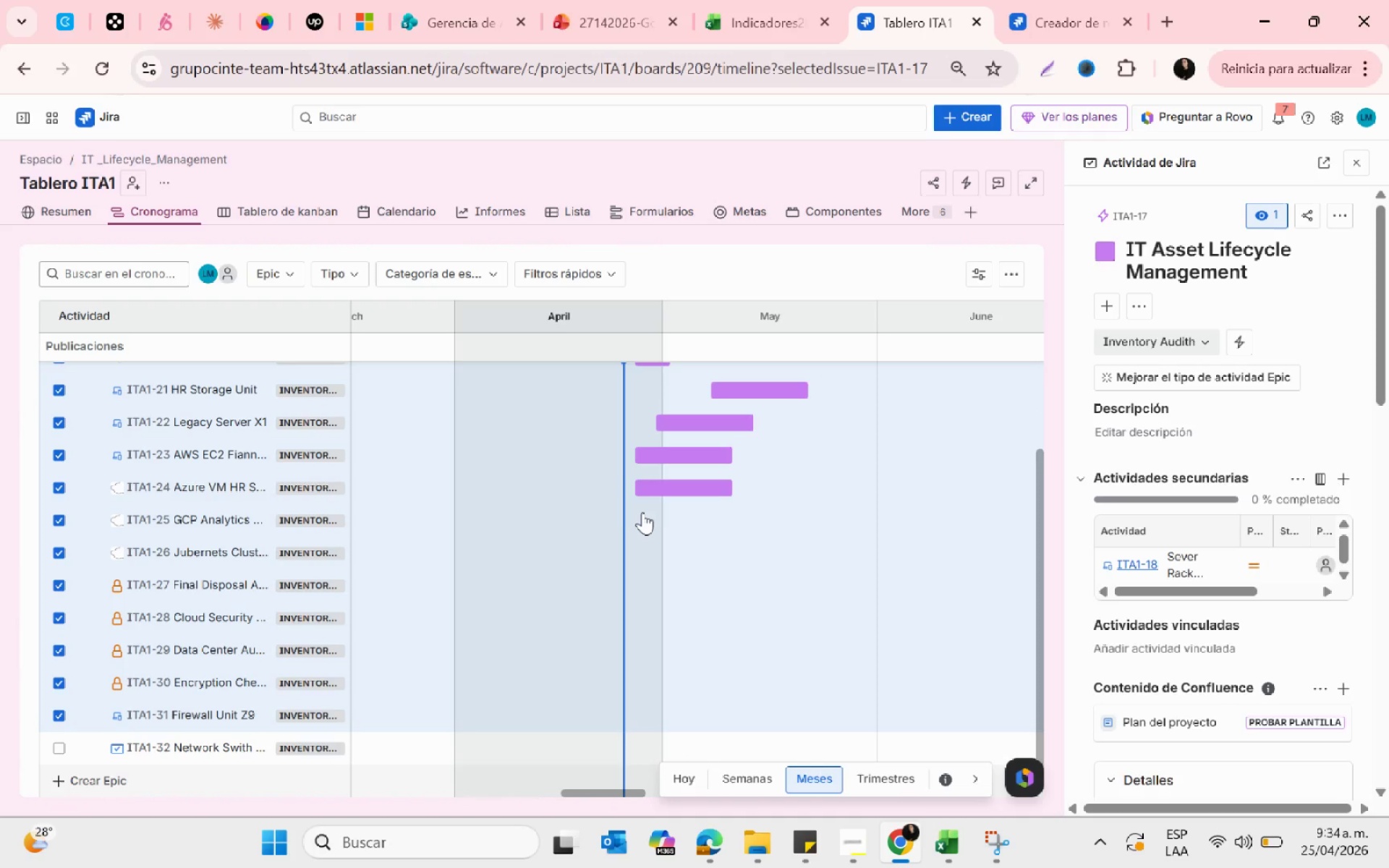 
left_click([642, 512])
 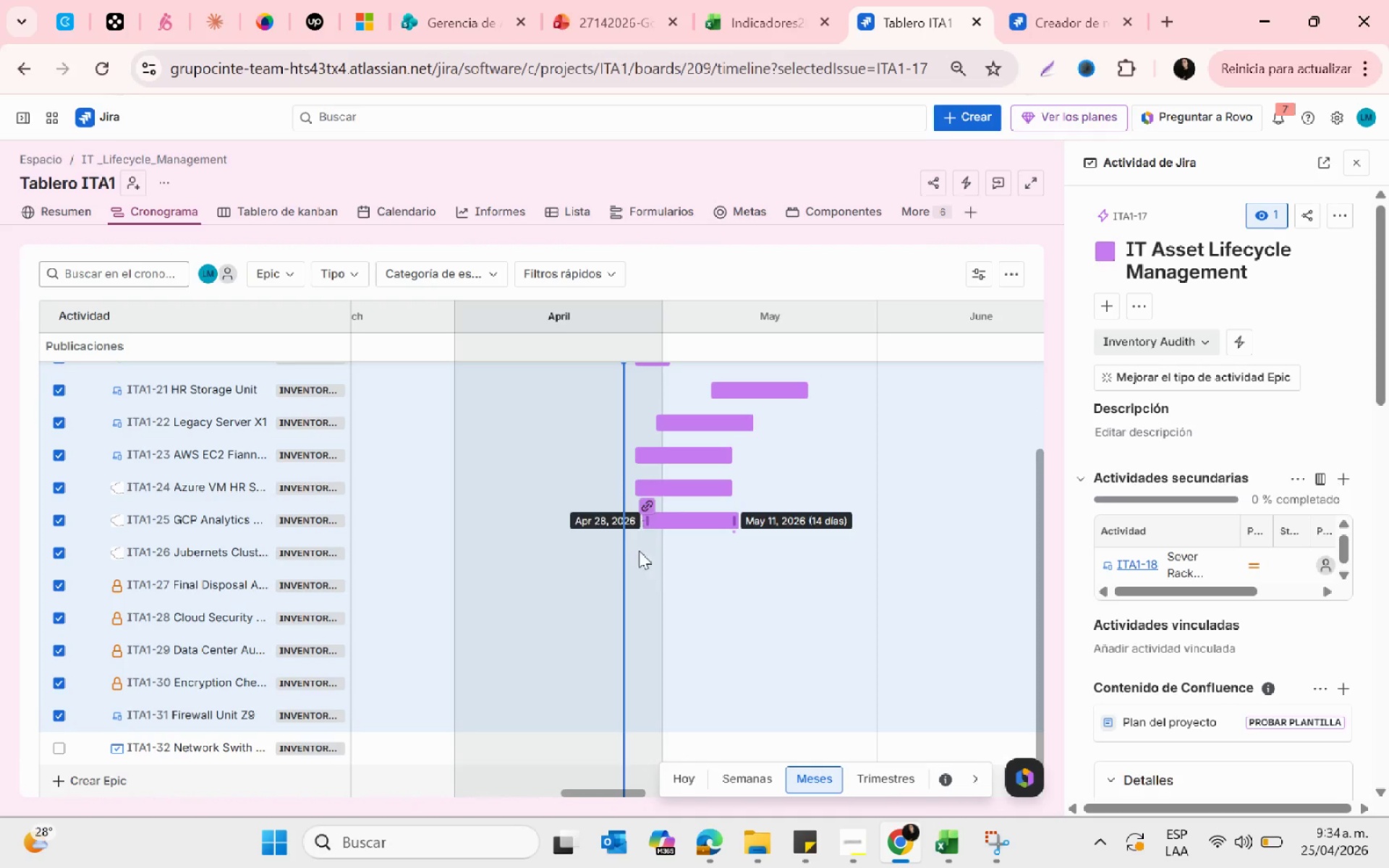 
left_click([637, 561])
 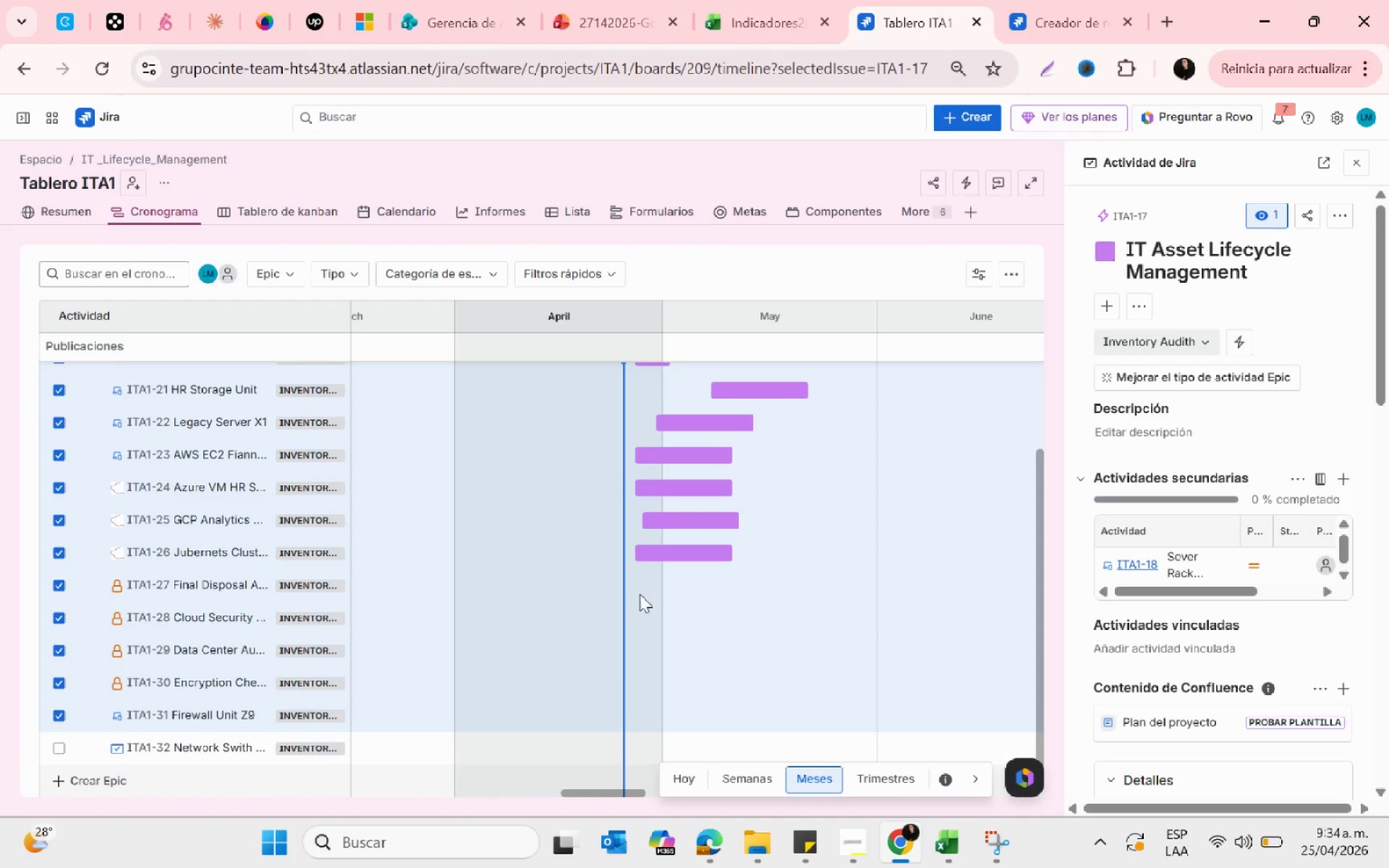 
left_click([640, 594])
 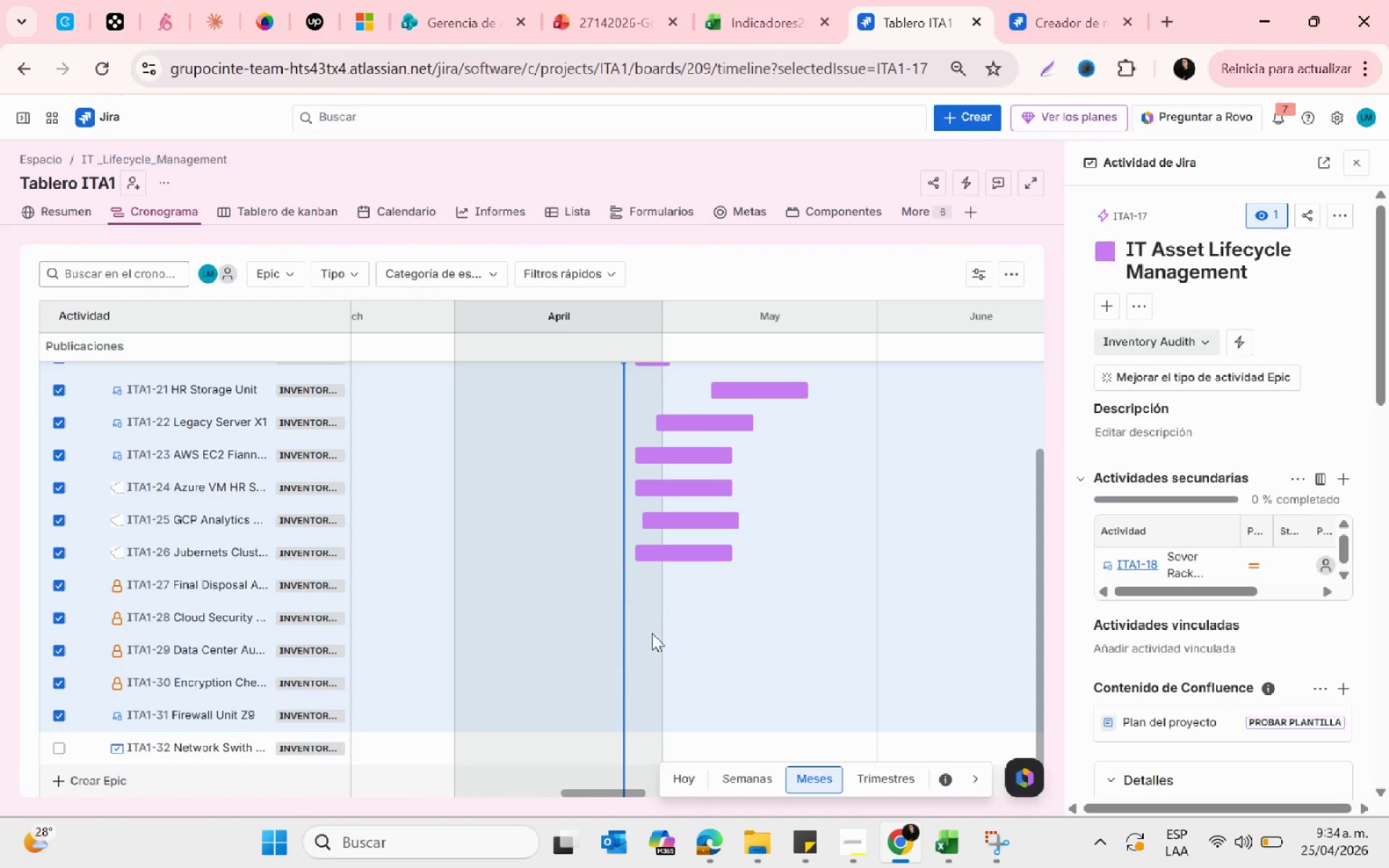 
left_click([652, 633])
 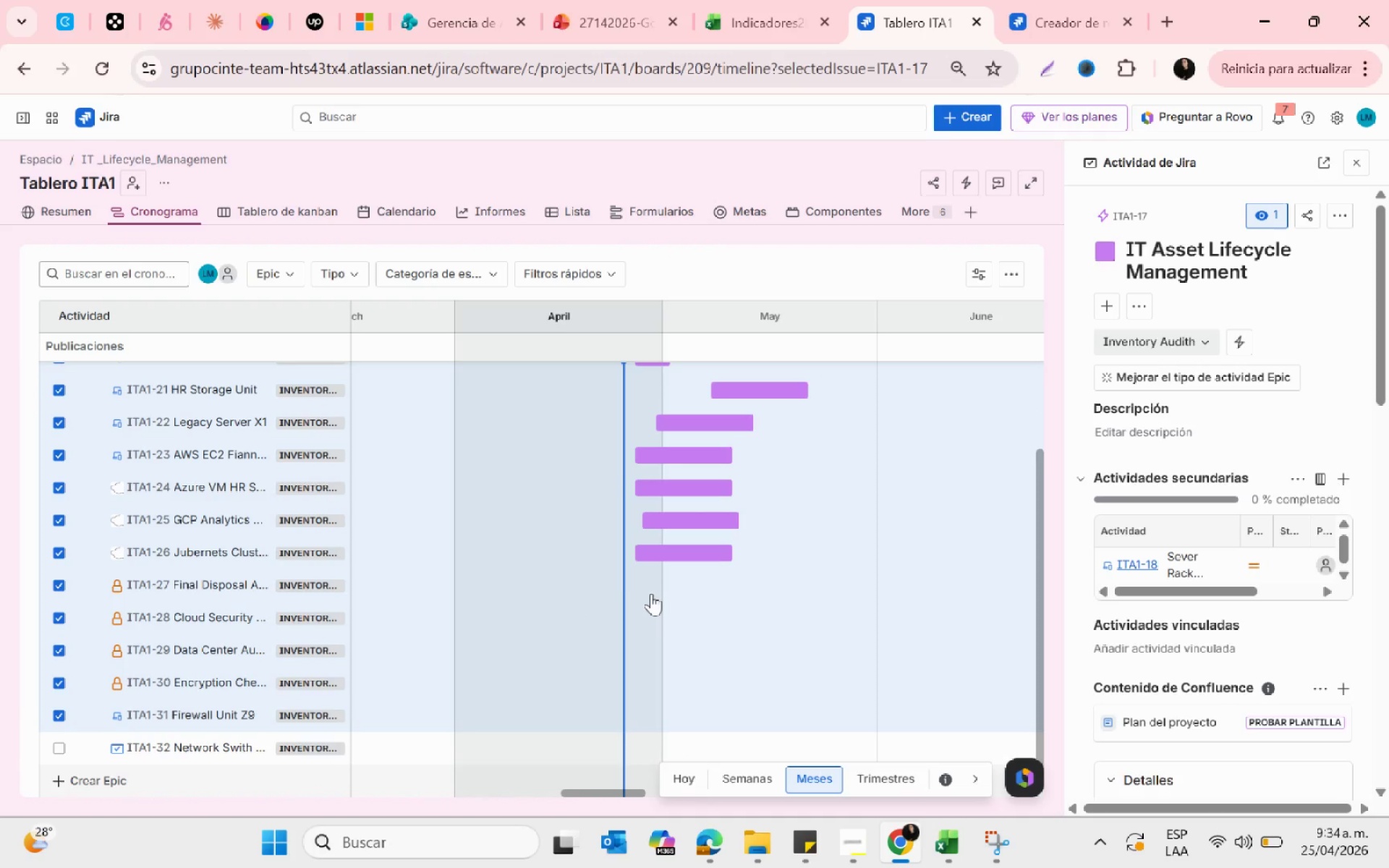 
left_click([651, 593])
 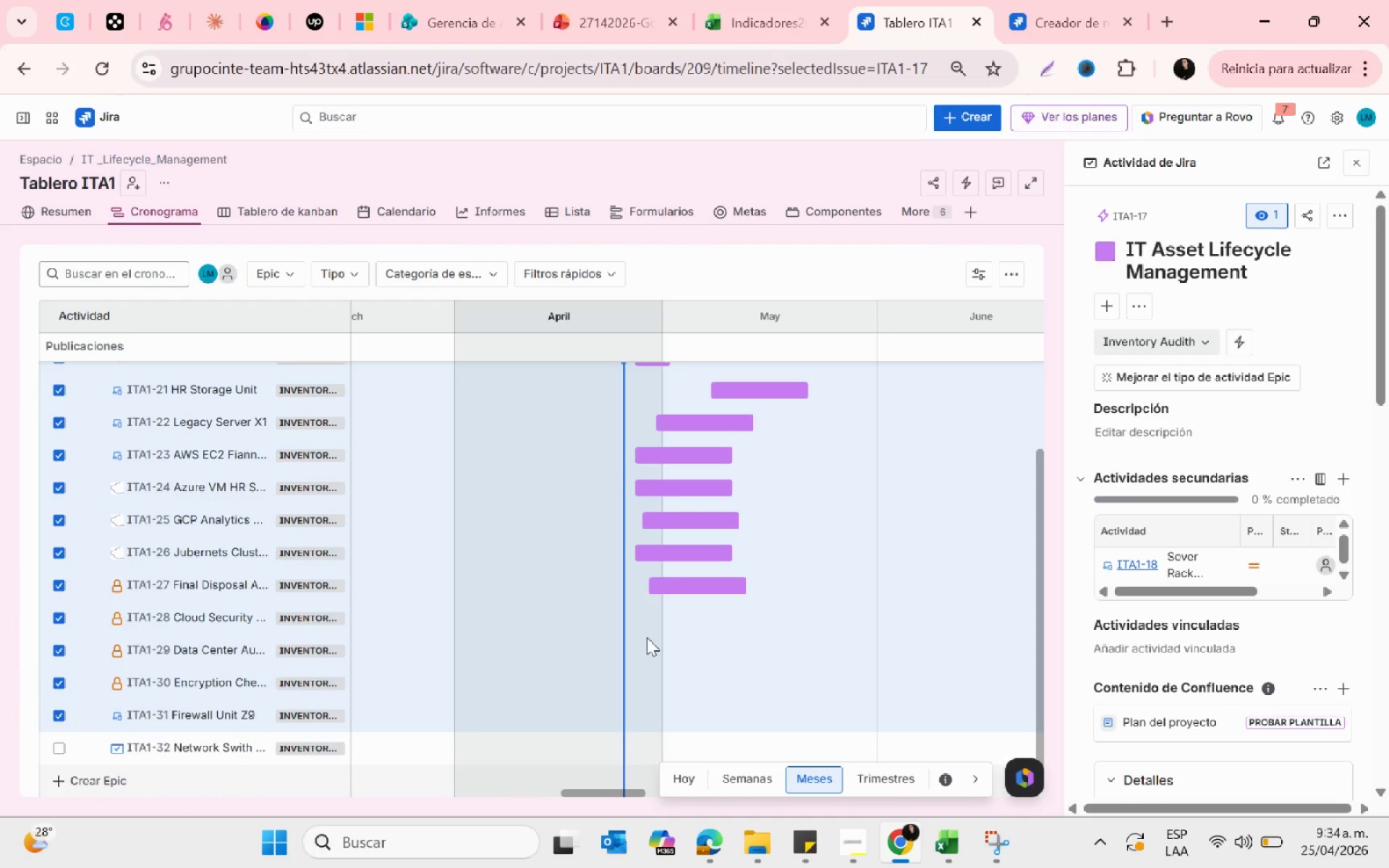 
left_click([647, 637])
 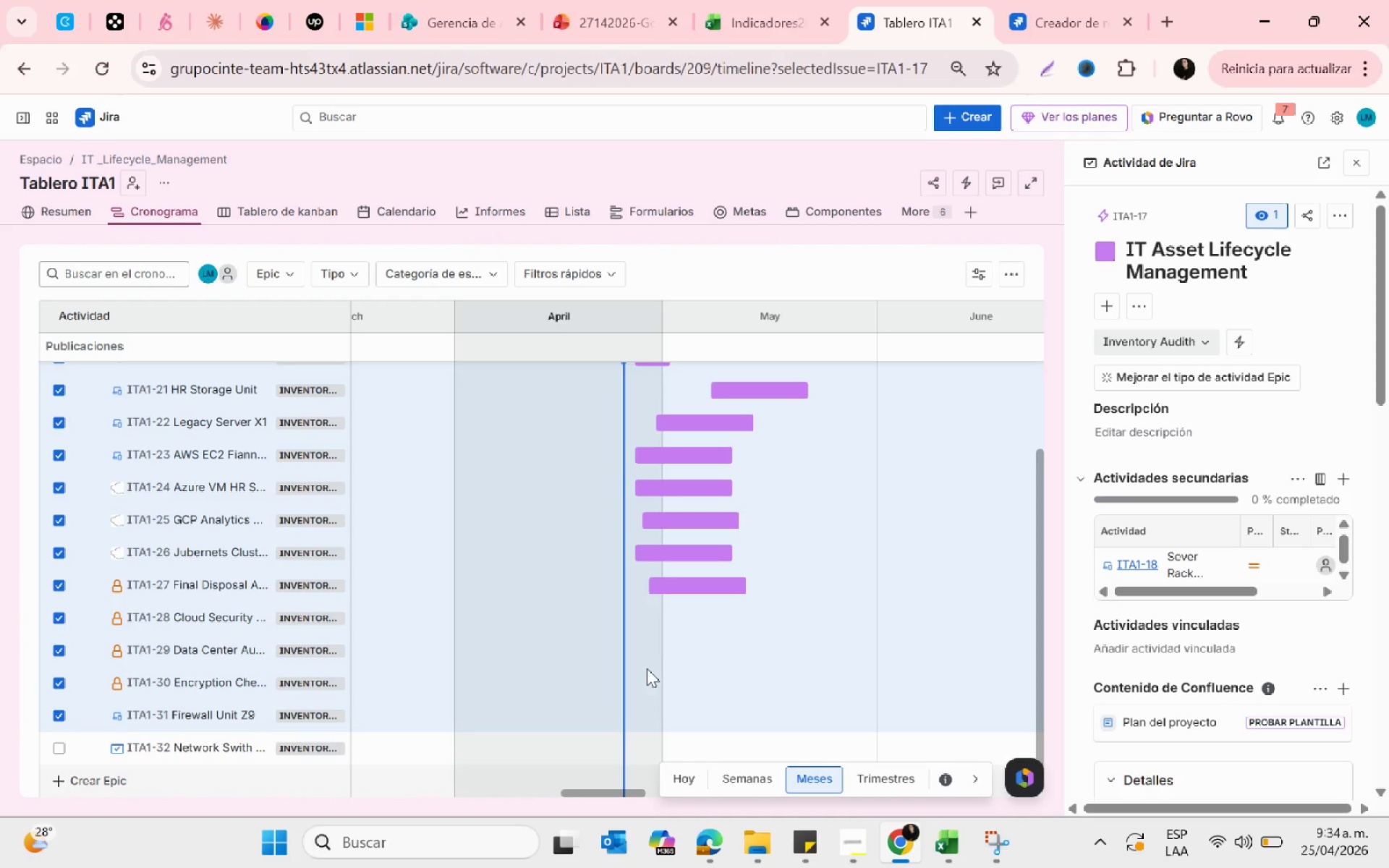 
left_click([645, 678])
 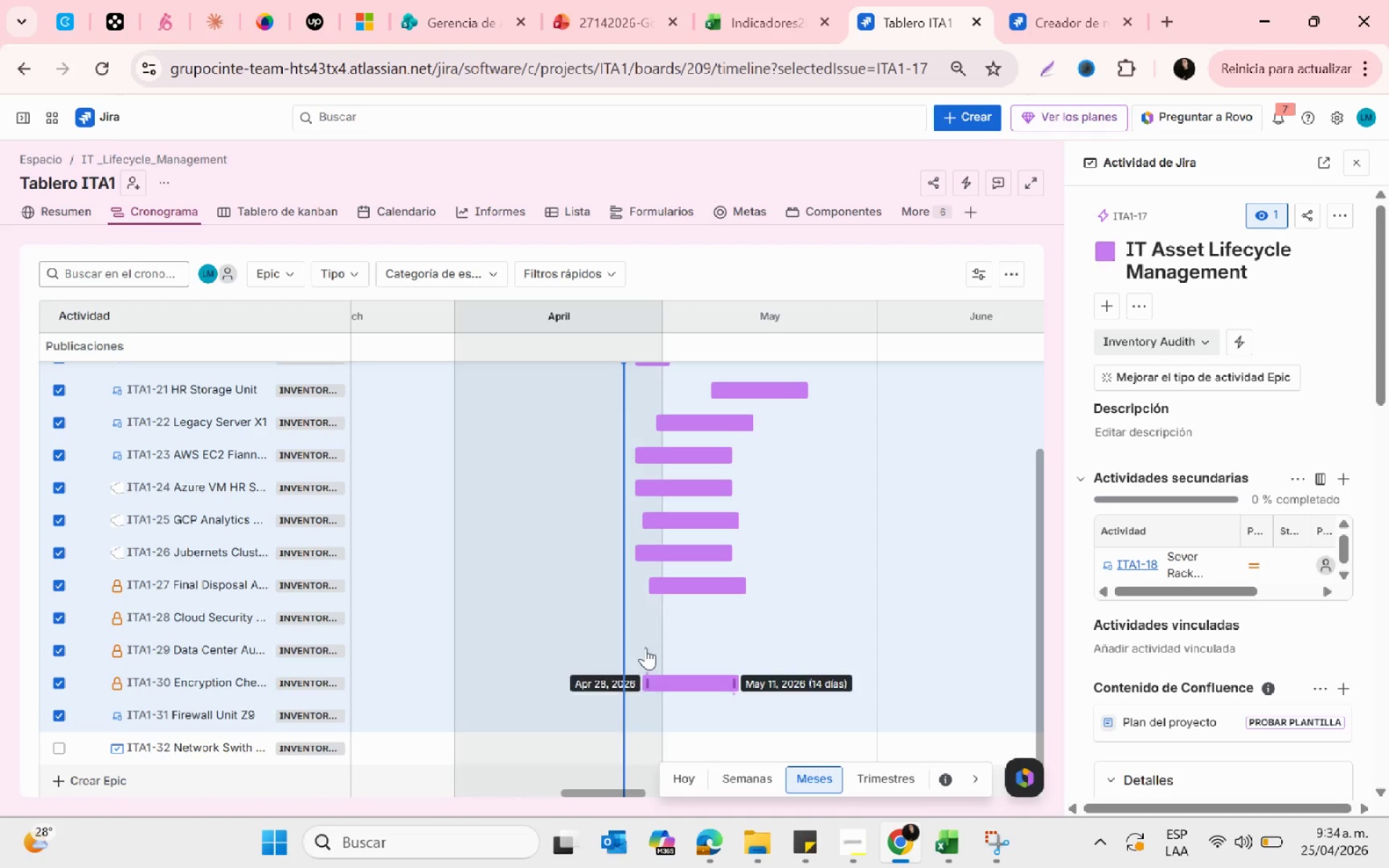 
left_click([649, 628])
 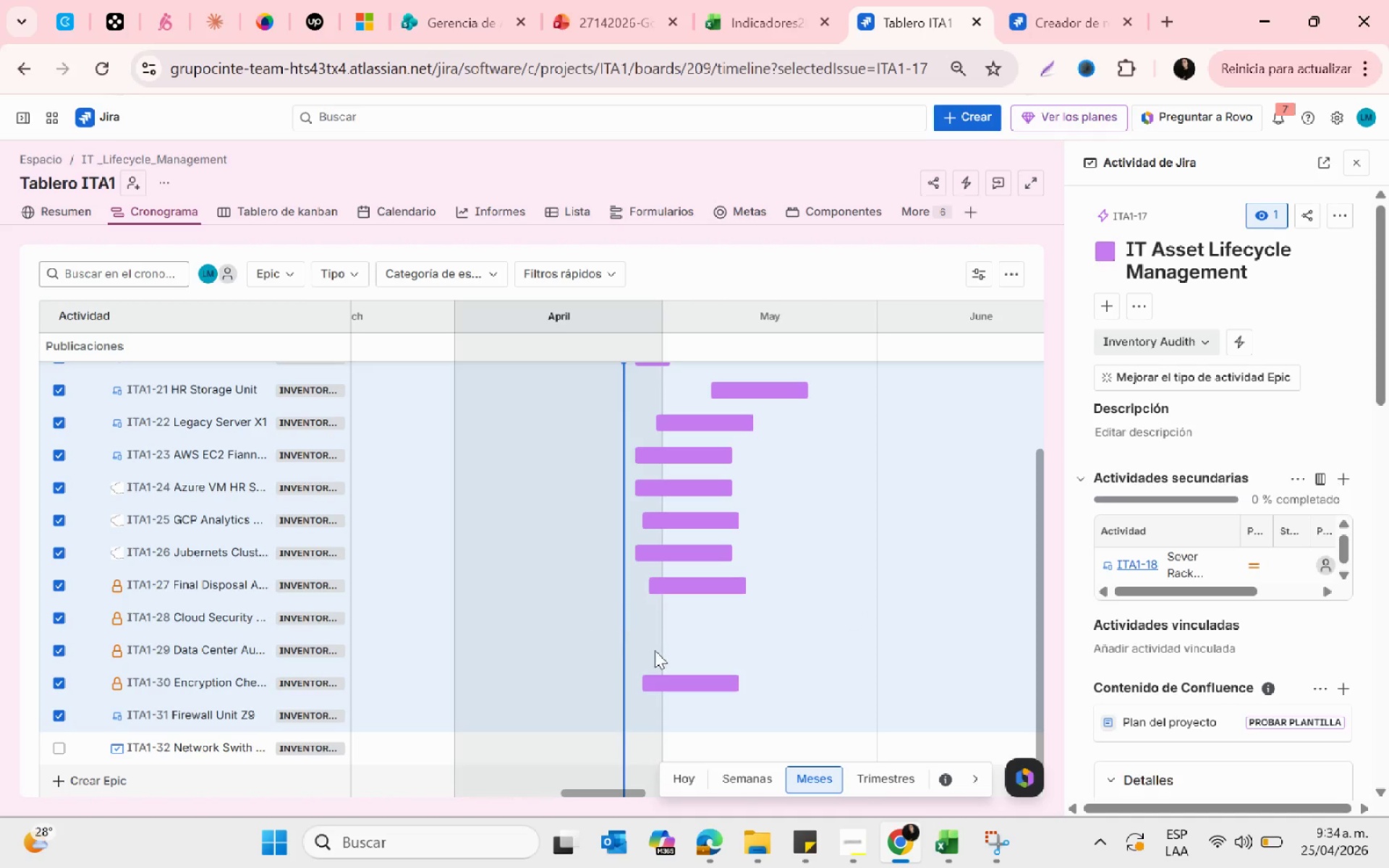 
left_click([655, 651])
 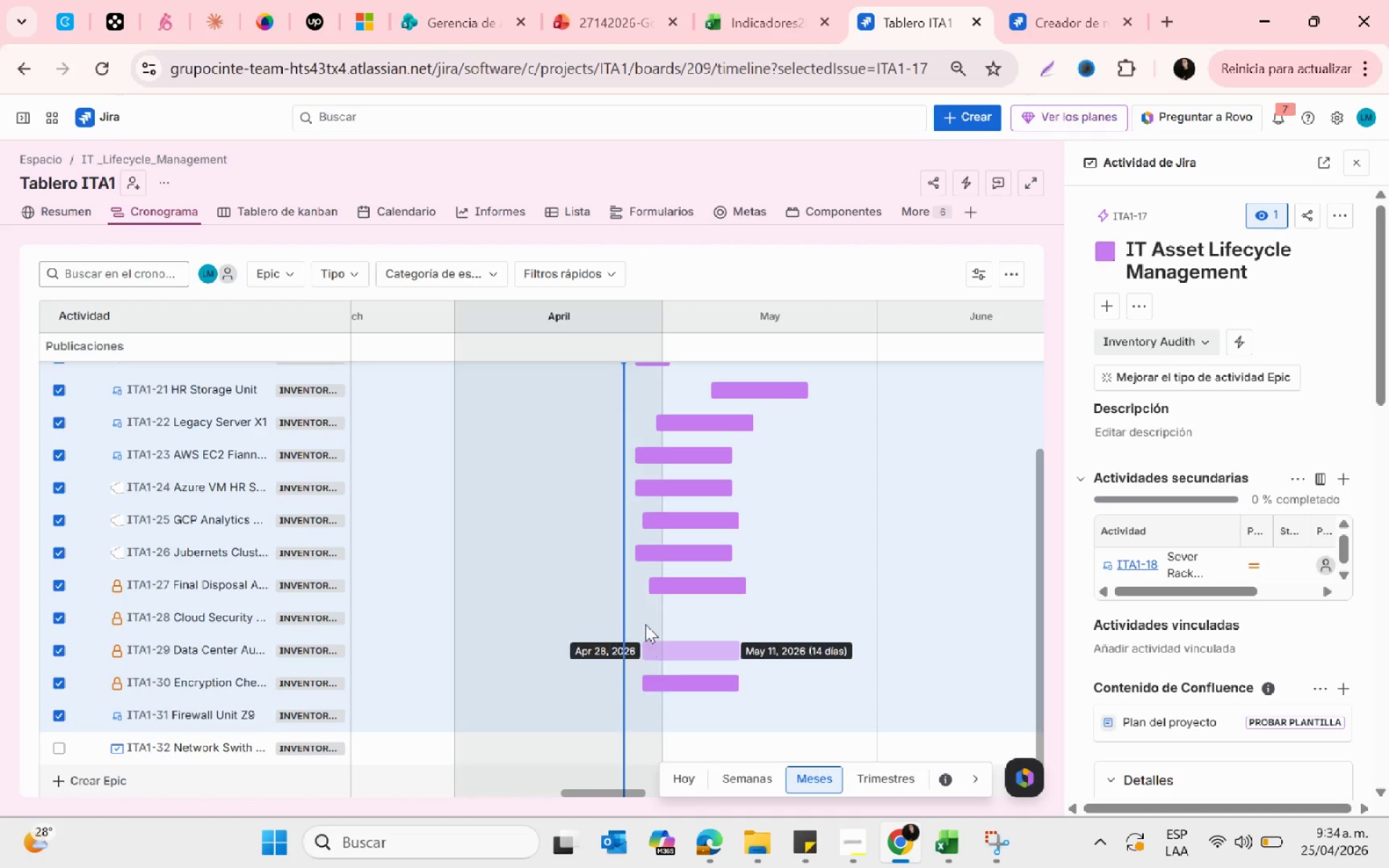 
left_click([645, 621])
 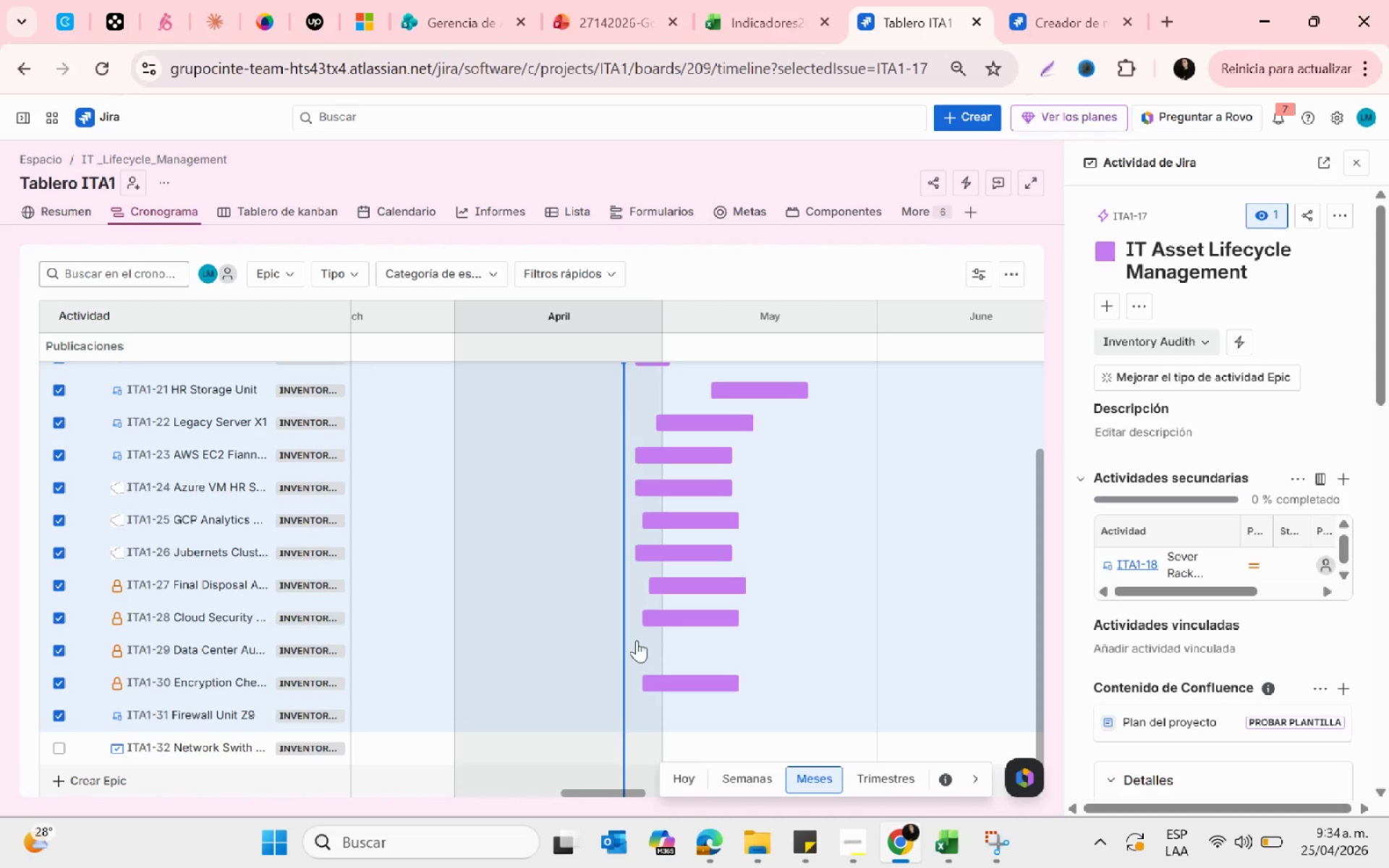 
left_click([637, 640])
 